 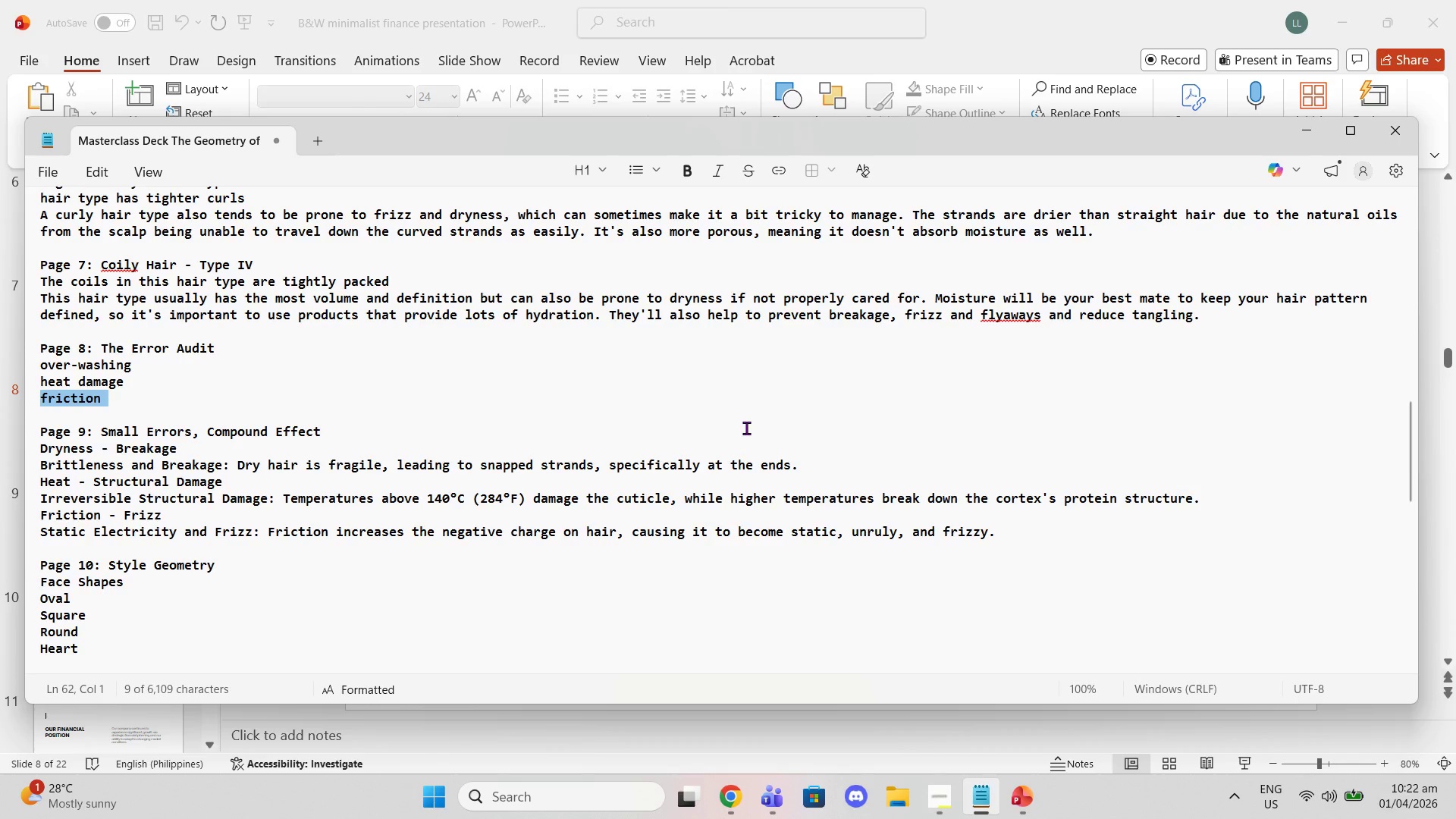 
left_click([736, 797])
 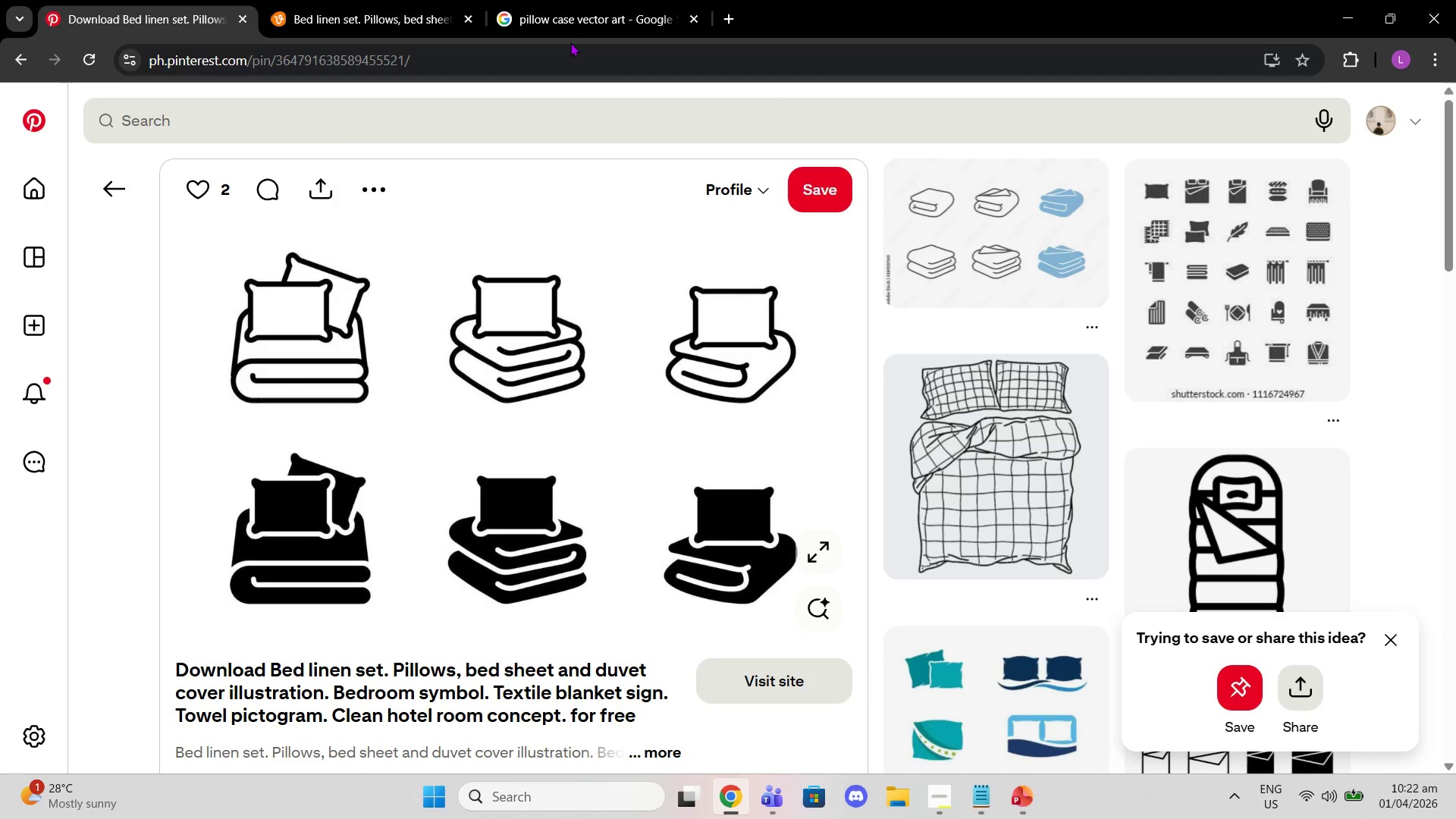 
double_click([557, 59])
 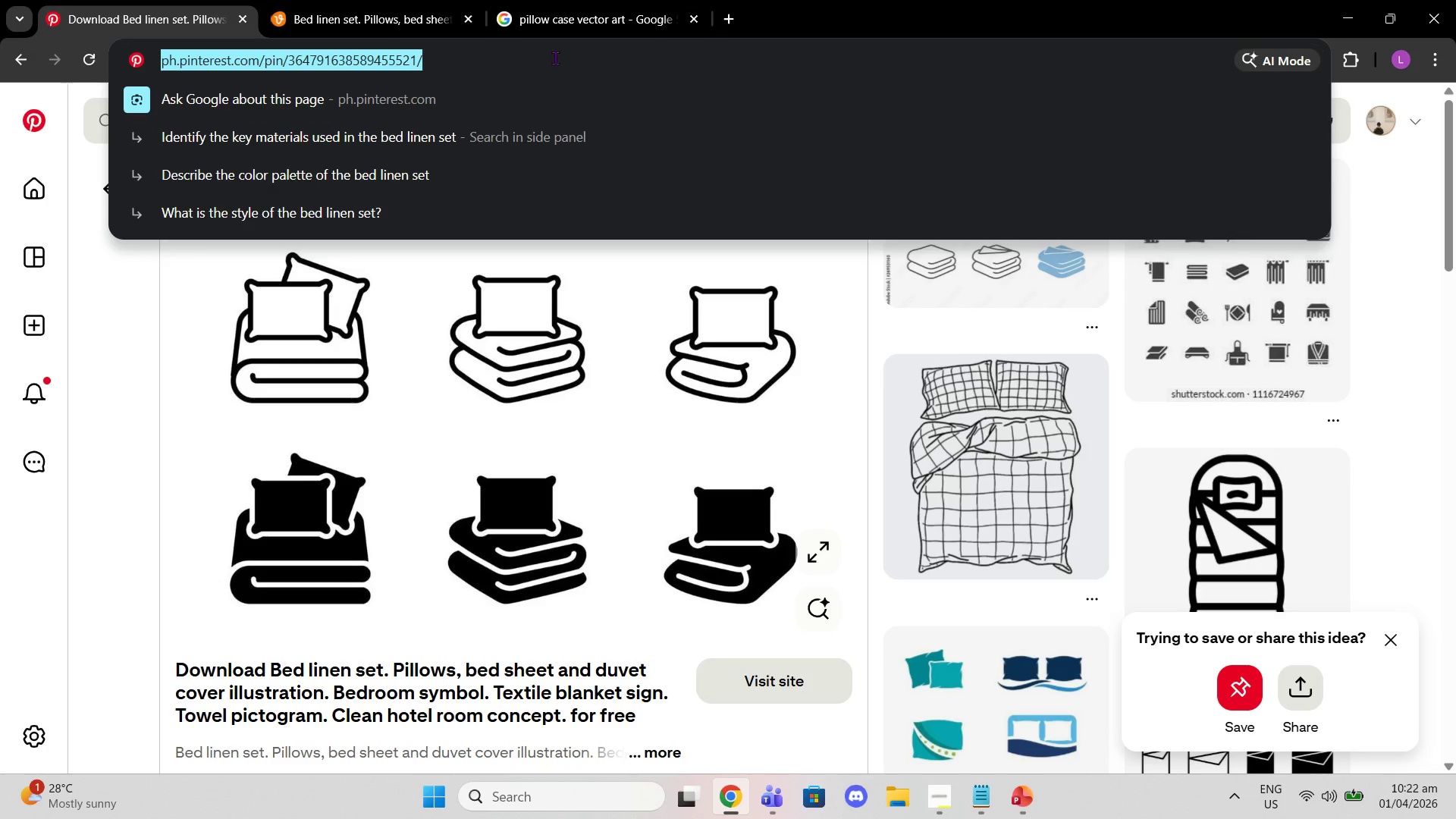 
type(flow doara)
key(Backspace)
key(Backspace)
key(Backspace)
key(Backspace)
type(`)
key(Backspace)
key(Backspace)
type(iraam)
 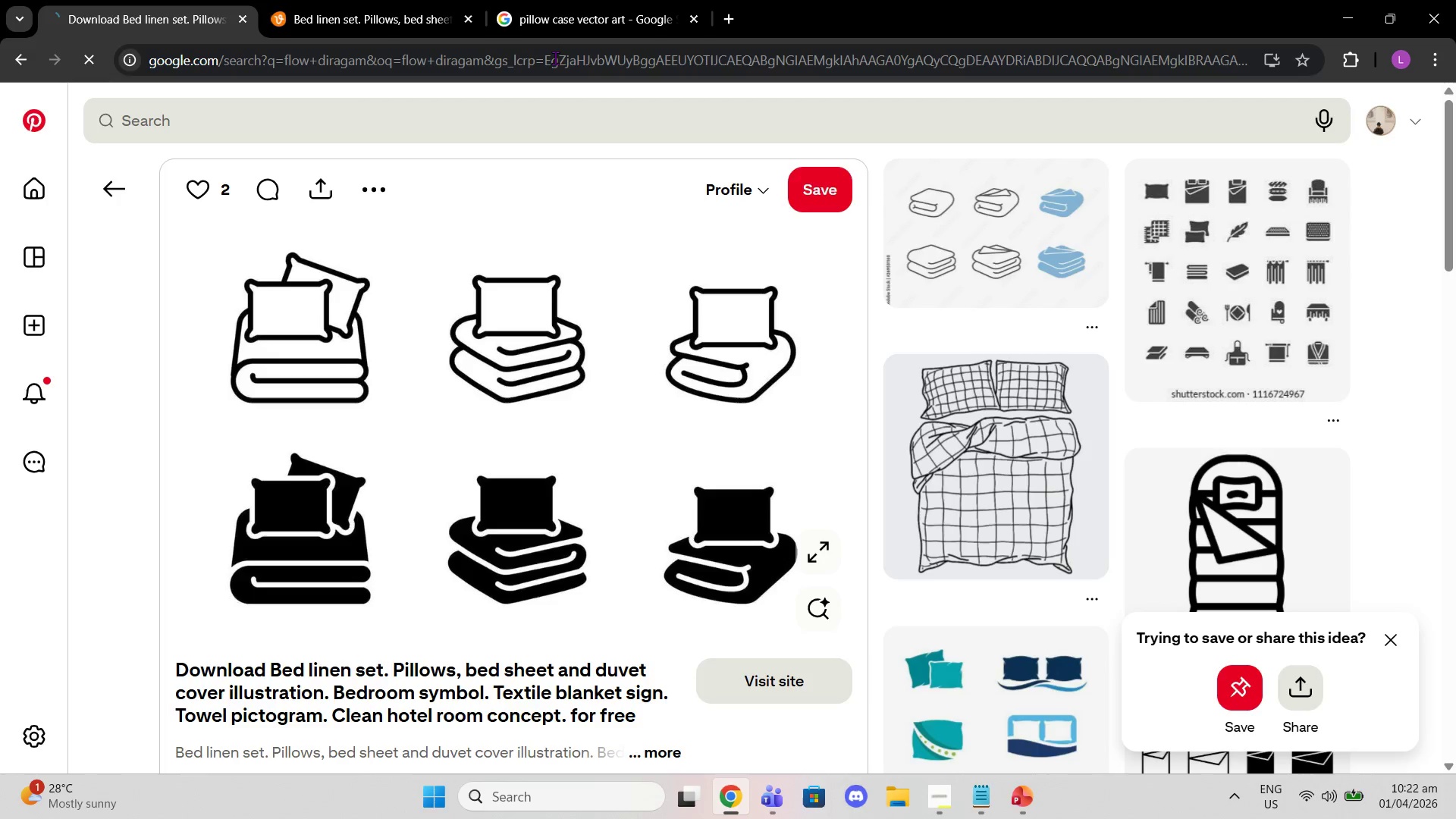 
hold_key(key=G, duration=3.55)
 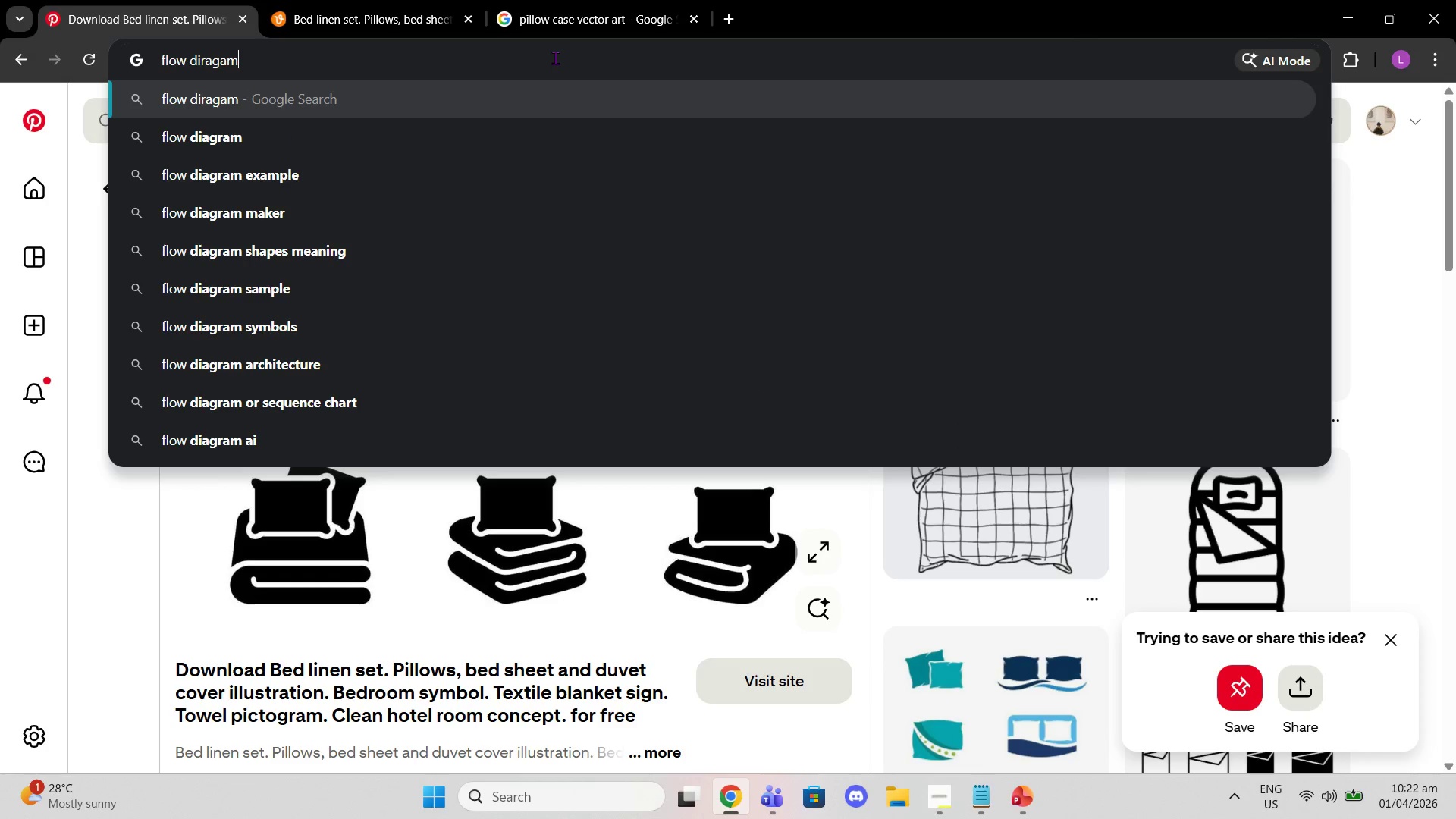 
key(Enter)
 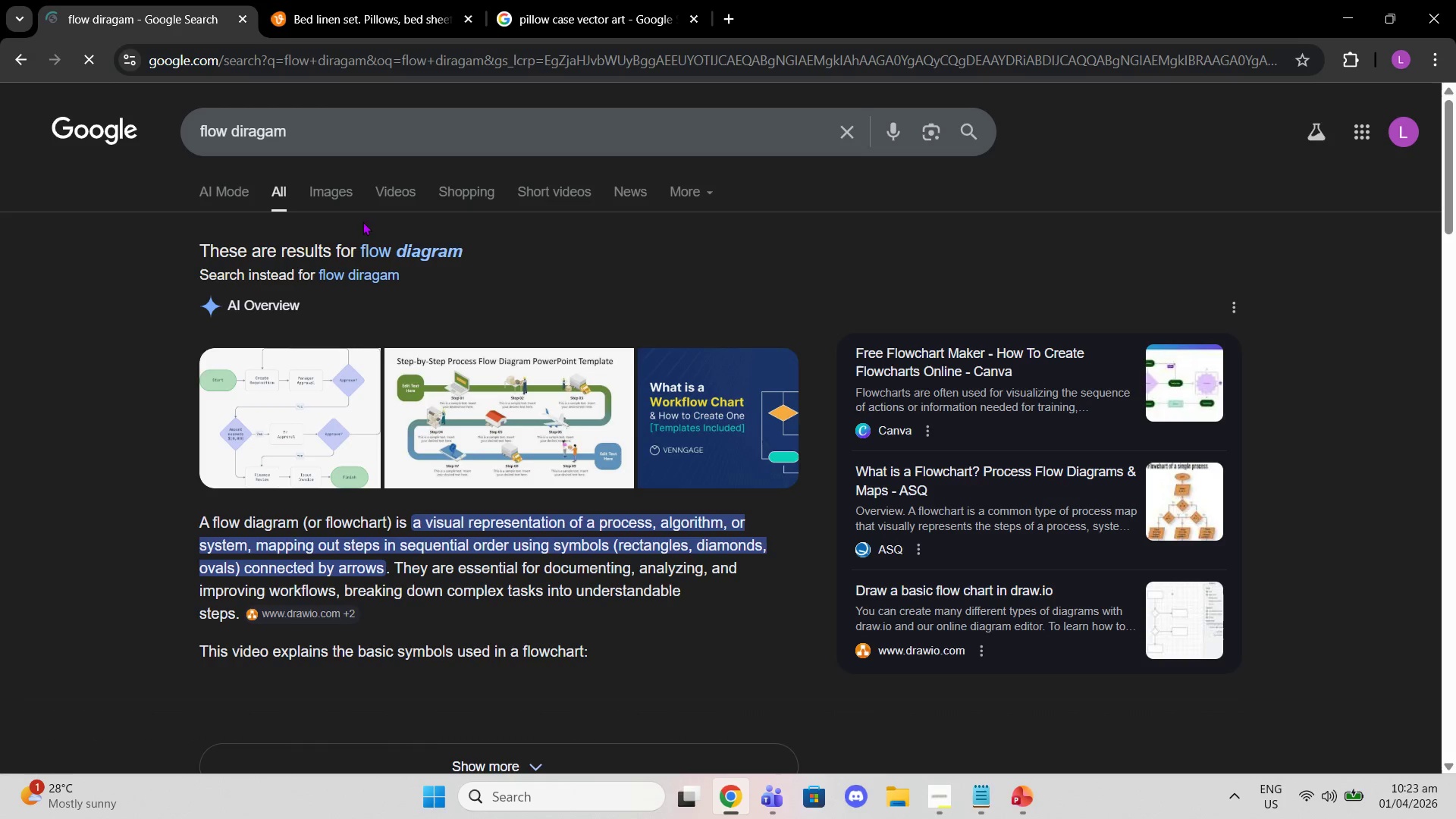 
left_click([419, 261])
 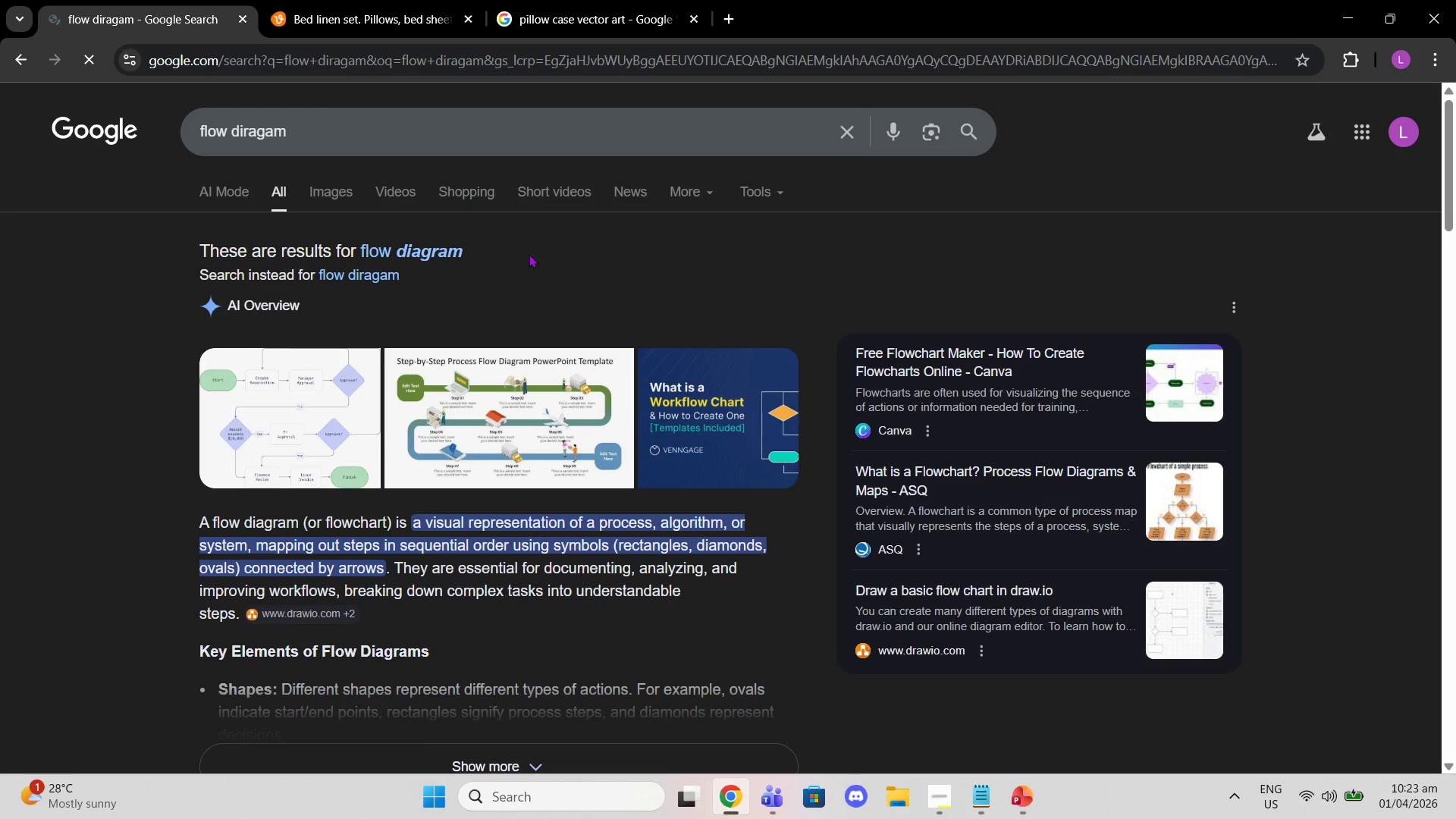 
left_click([444, 254])
 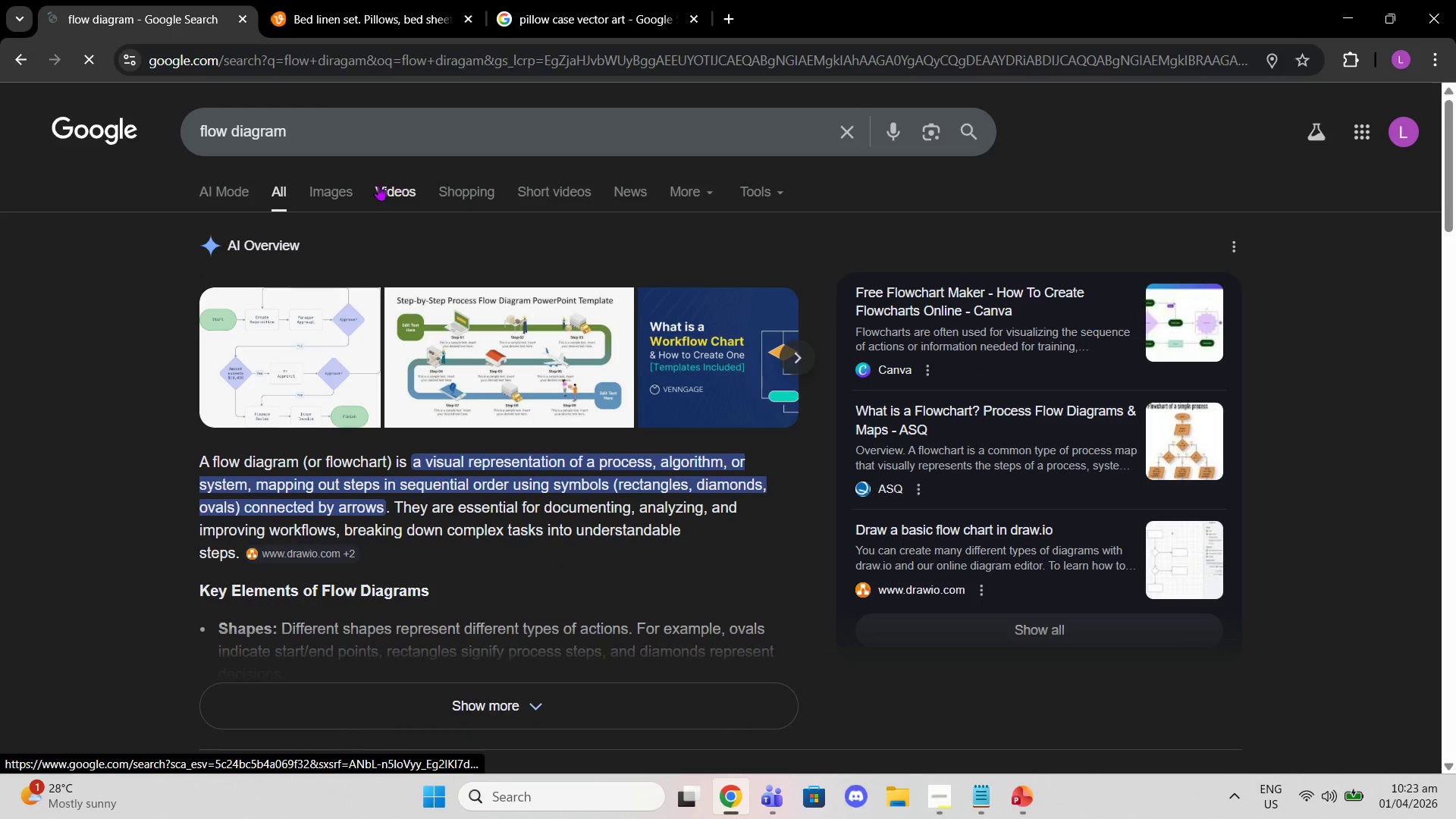 
left_click([336, 199])
 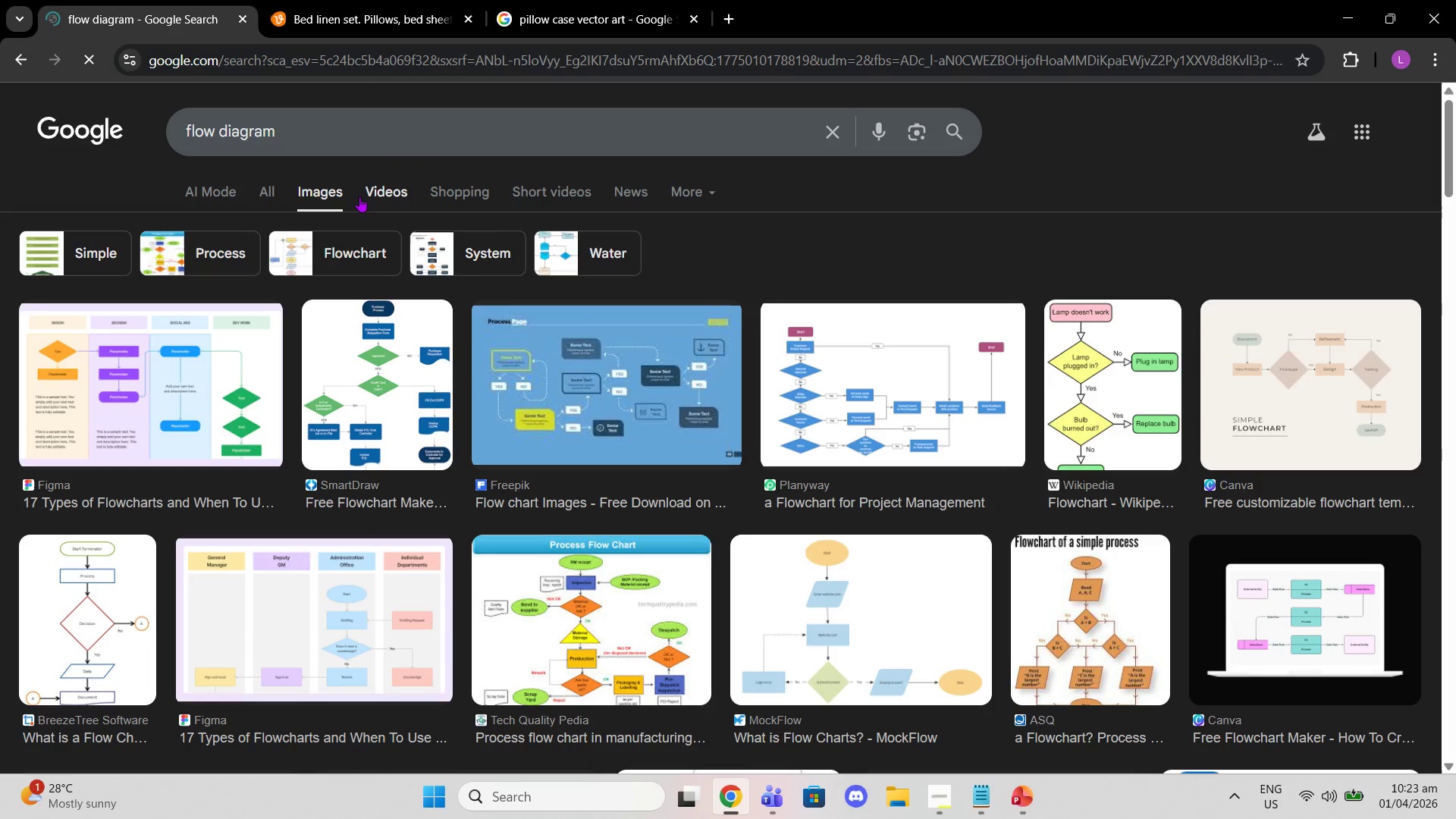 
scroll: coordinate [485, 505], scroll_direction: down, amount: 7.0
 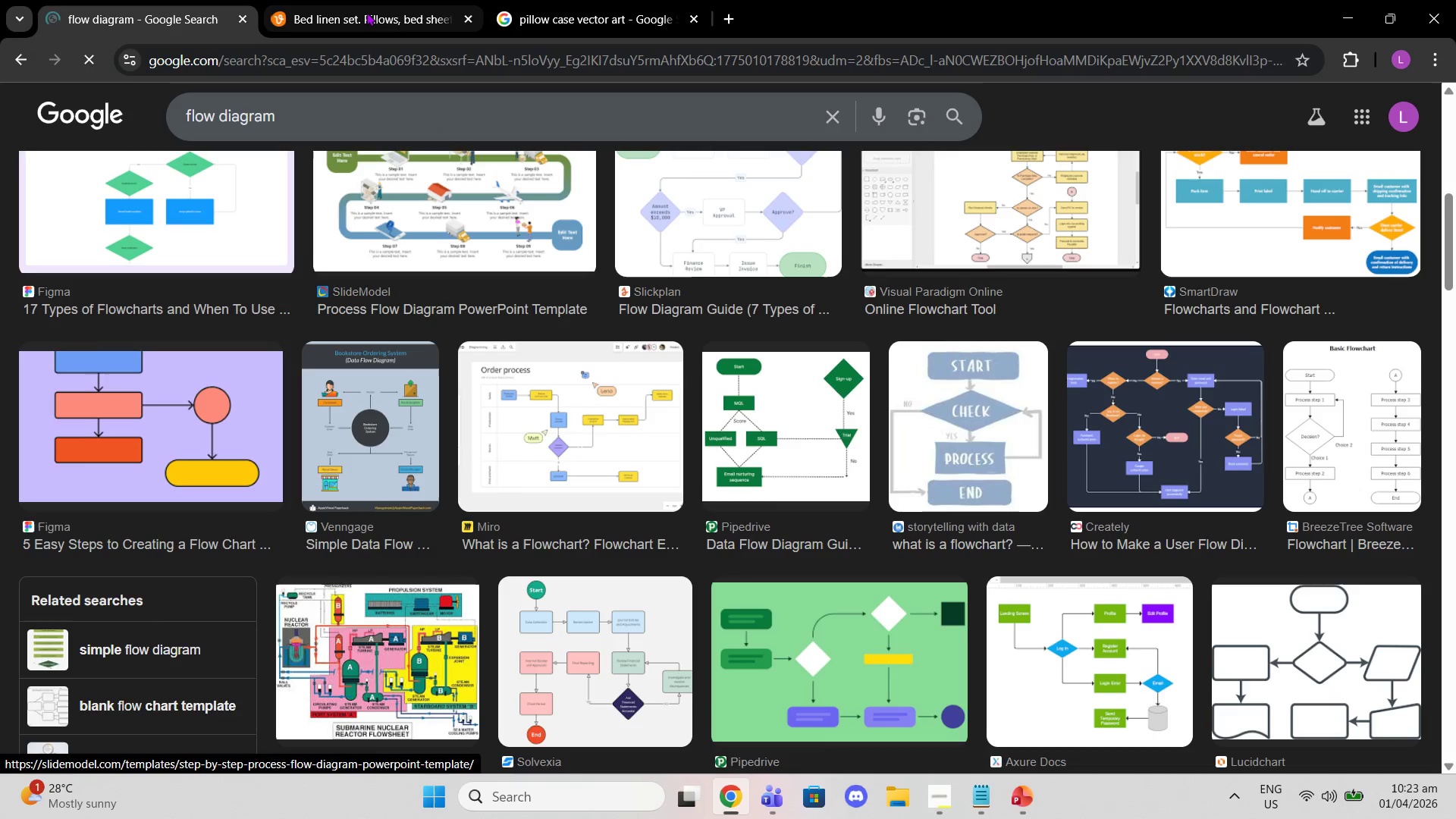 
left_click([366, 12])
 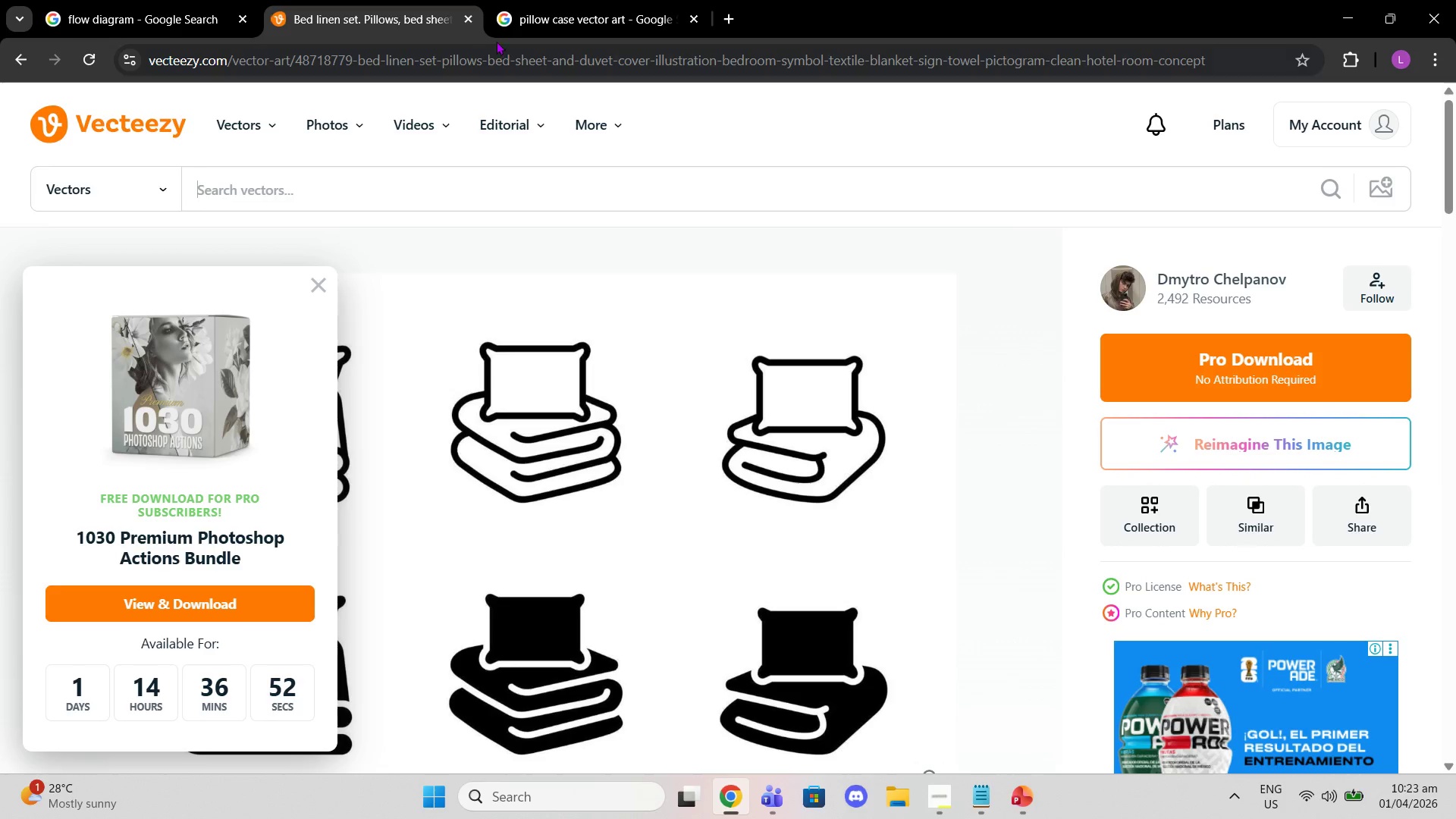 
left_click([469, 22])
 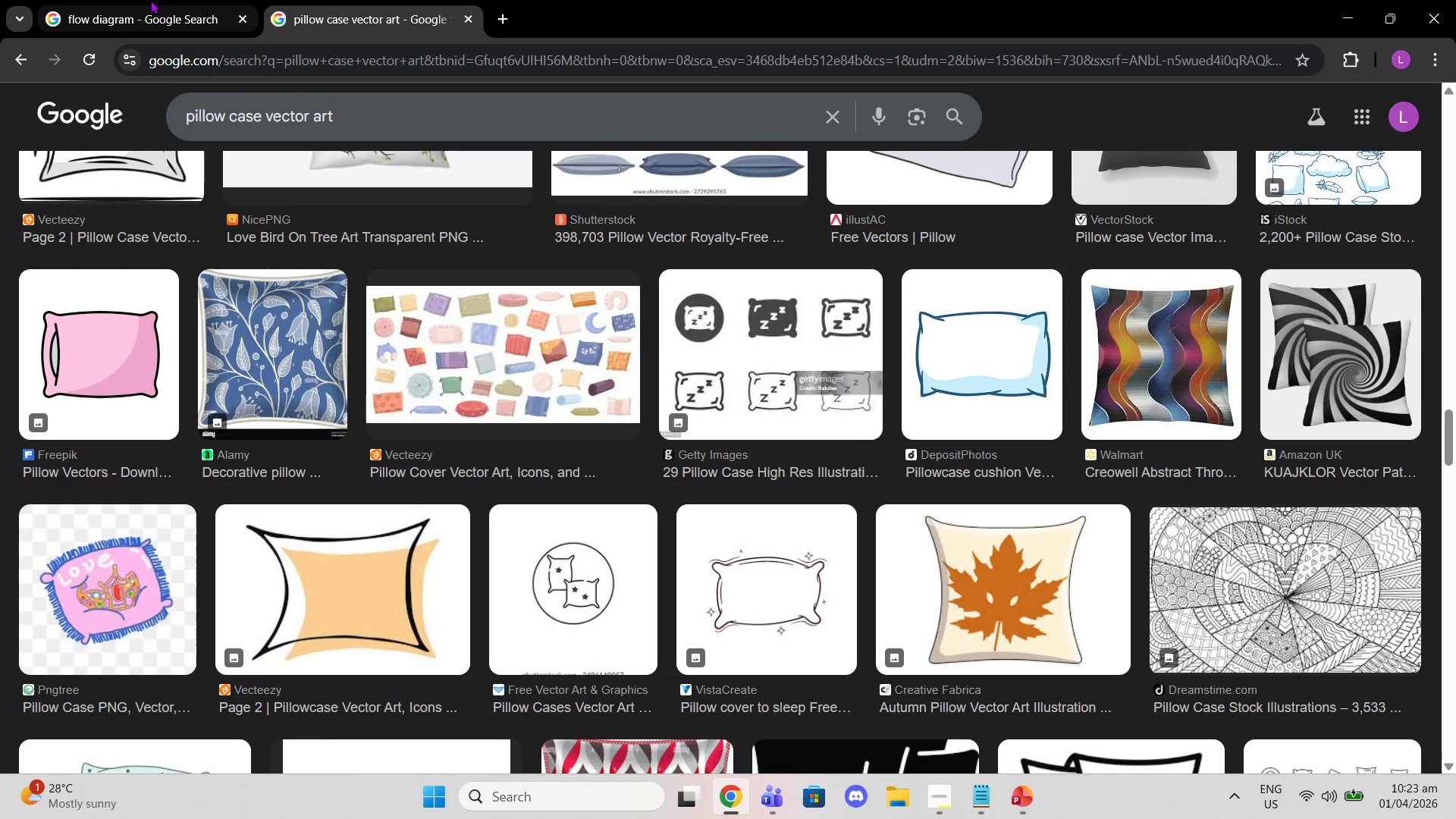 
left_click([156, 22])
 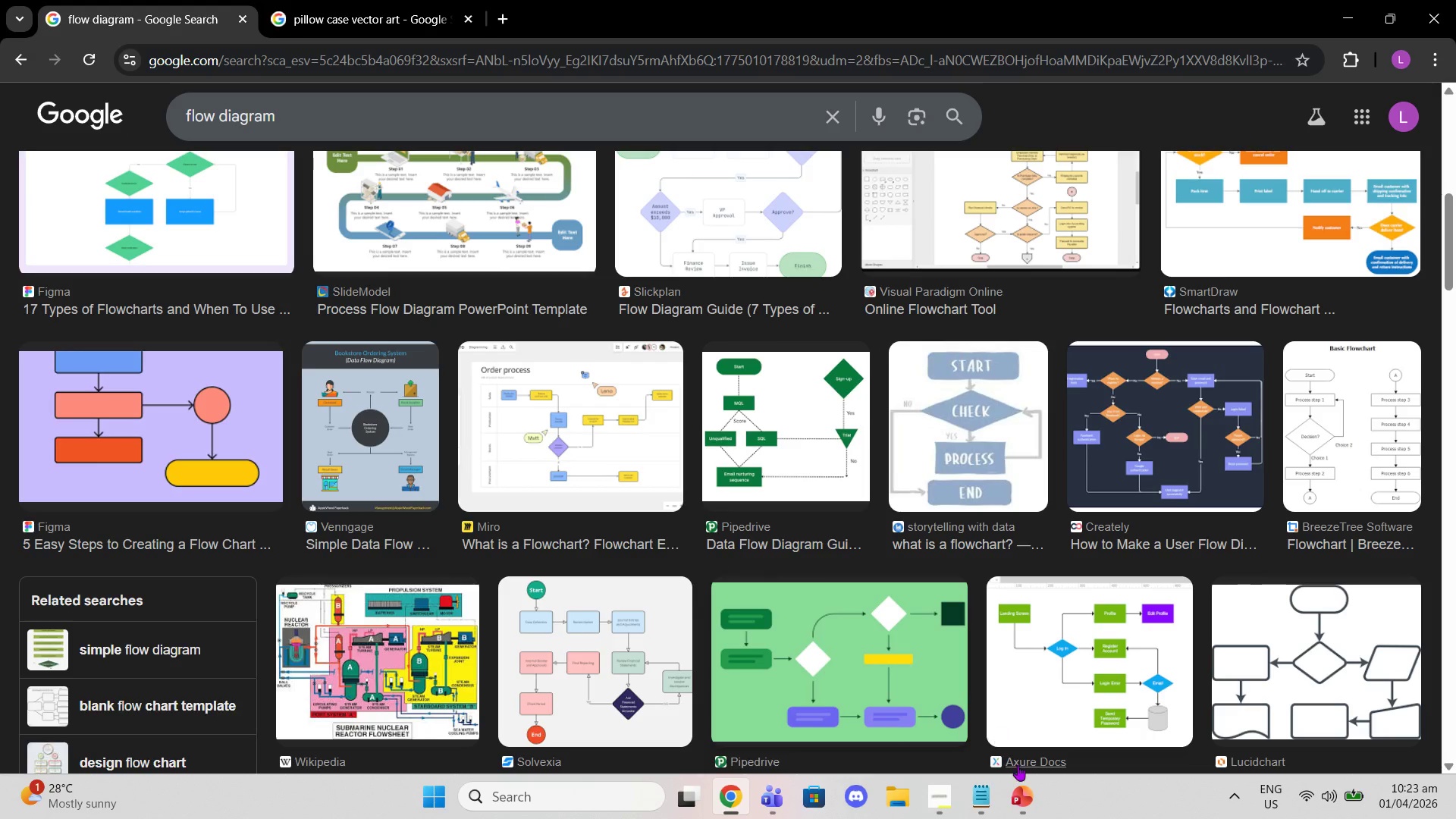 
left_click([1021, 818])
 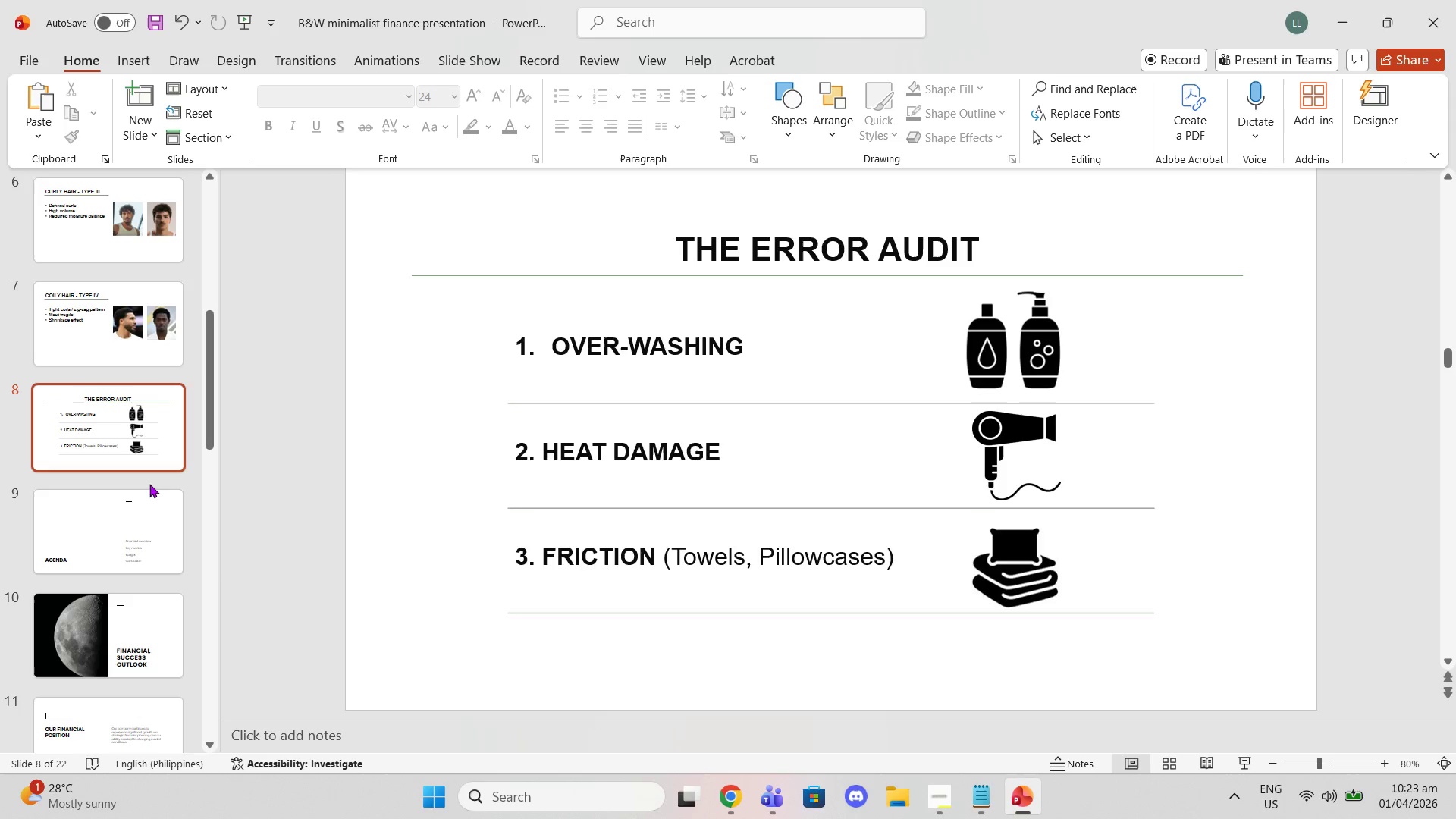 
right_click([142, 442])
 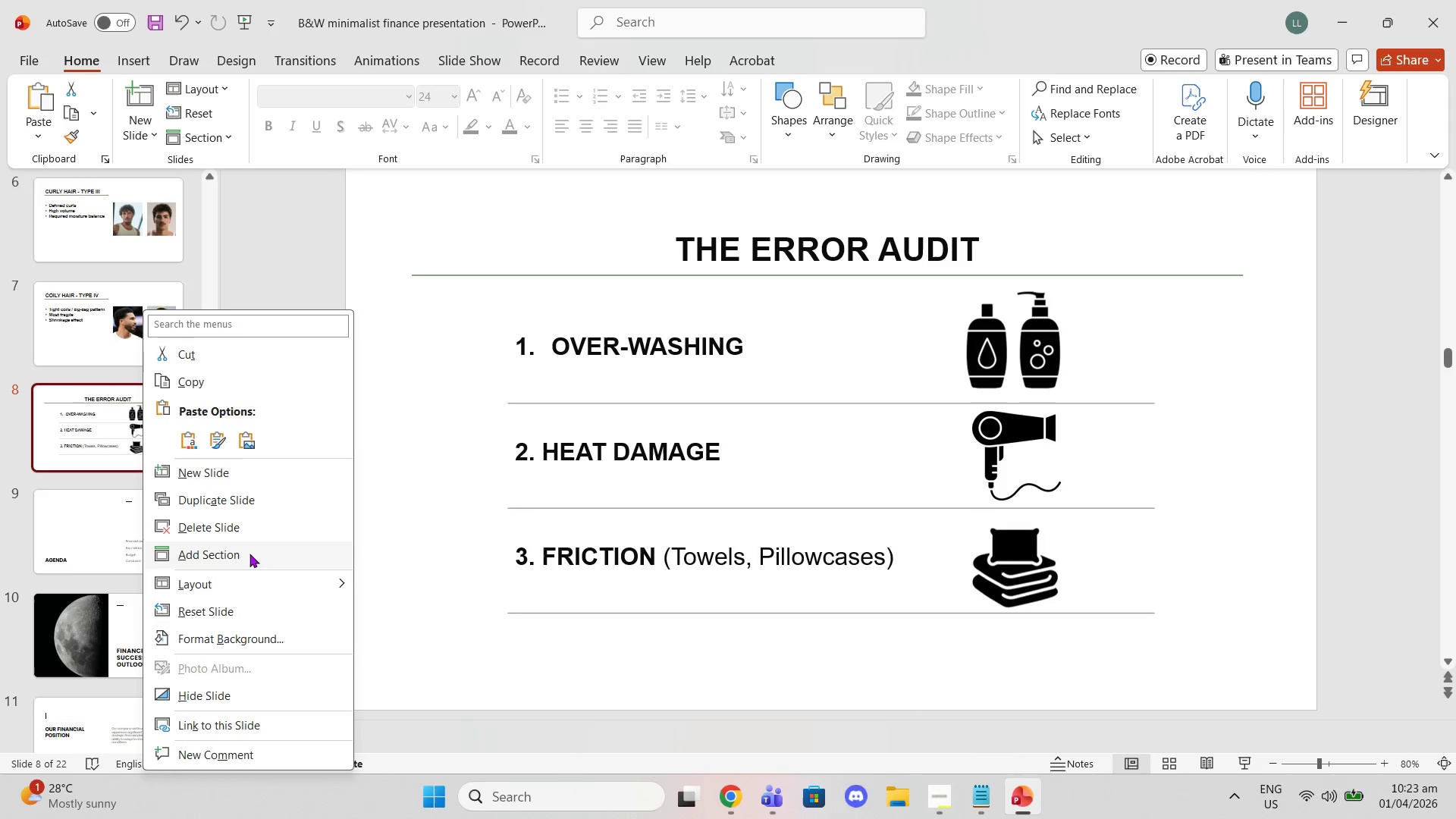 
left_click([256, 502])
 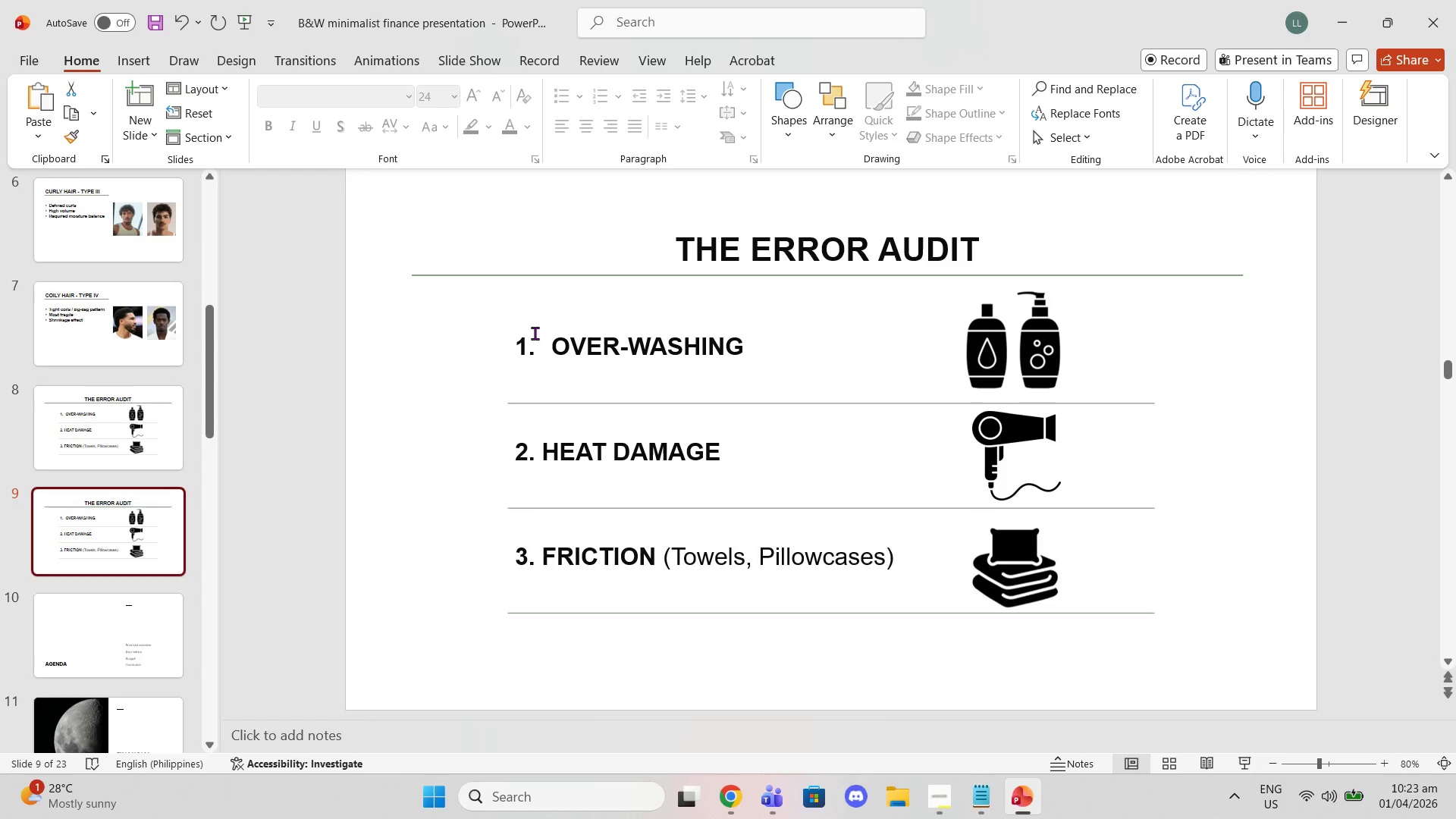 
left_click([758, 264])
 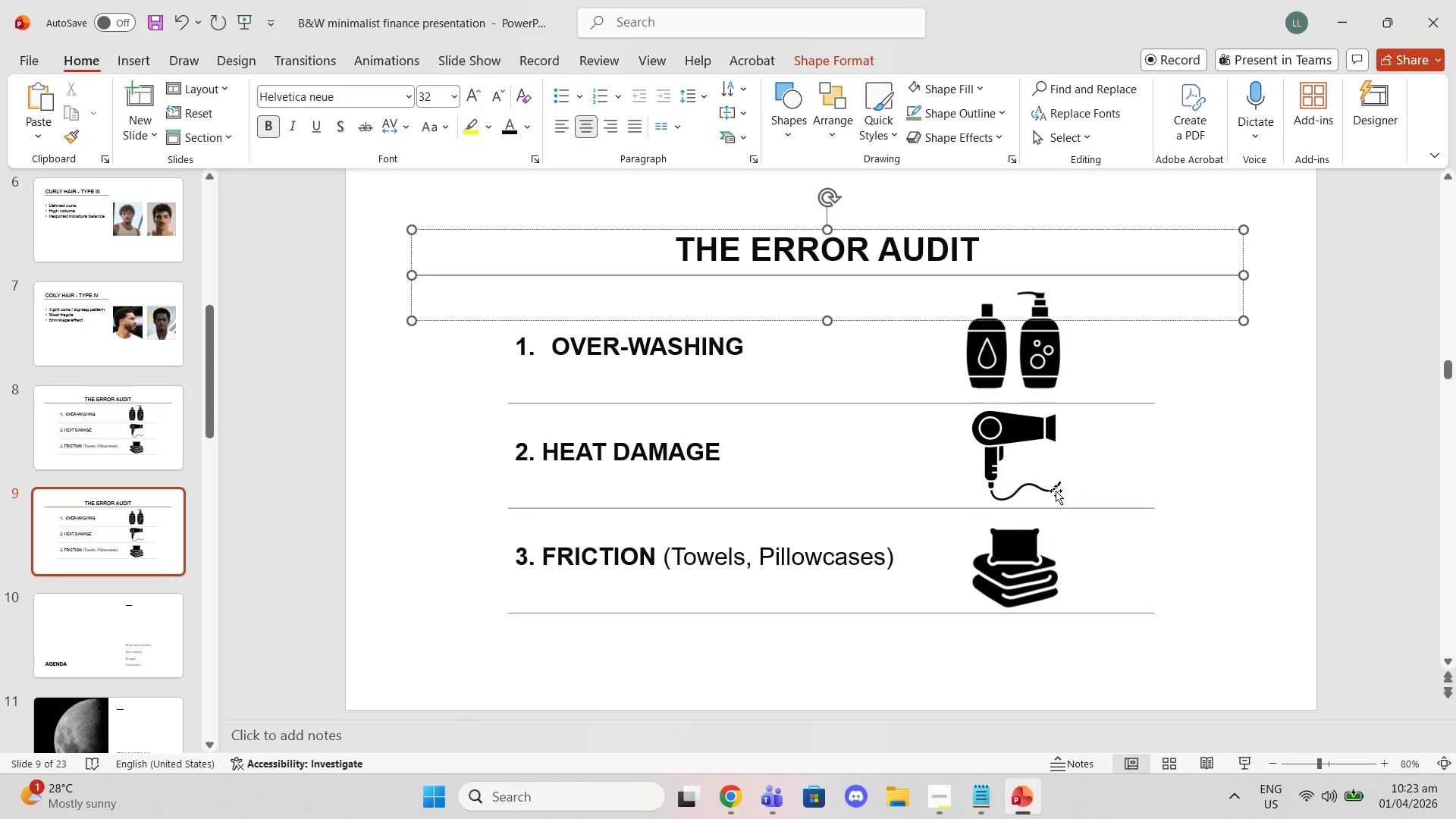 
wait(11.34)
 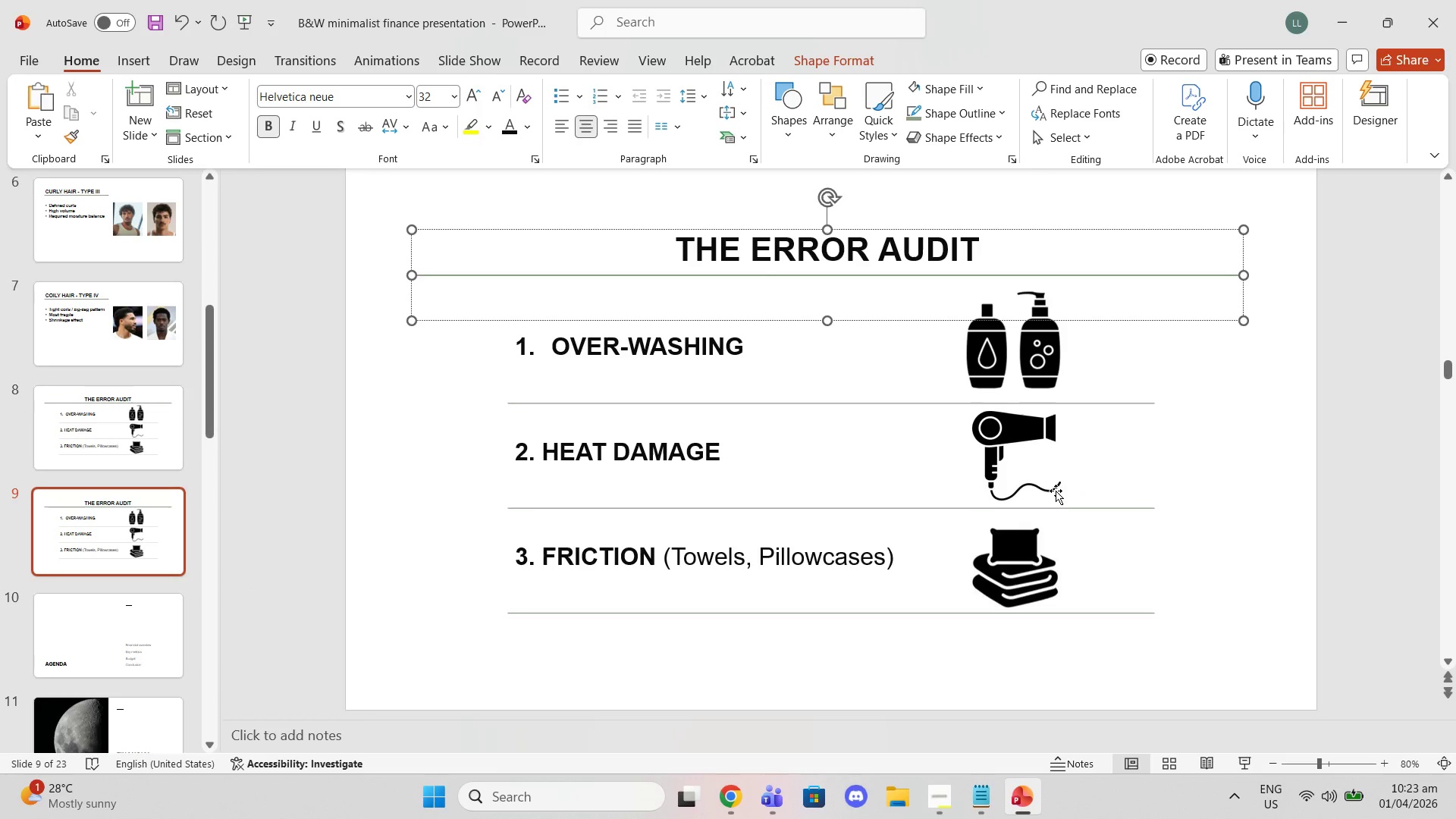 
left_click([977, 788])
 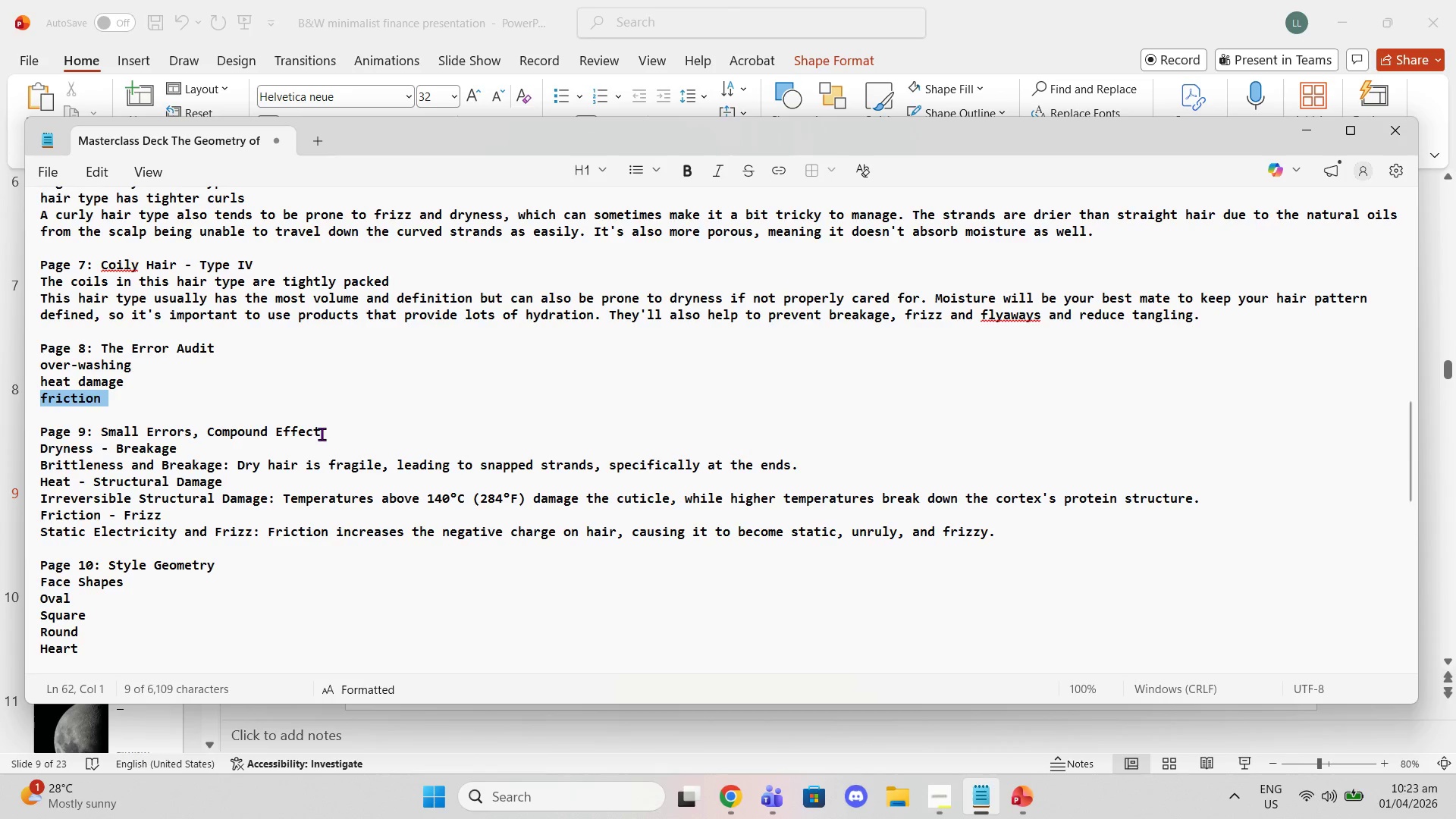 
left_click_drag(start_coordinate=[340, 425], to_coordinate=[108, 435])
 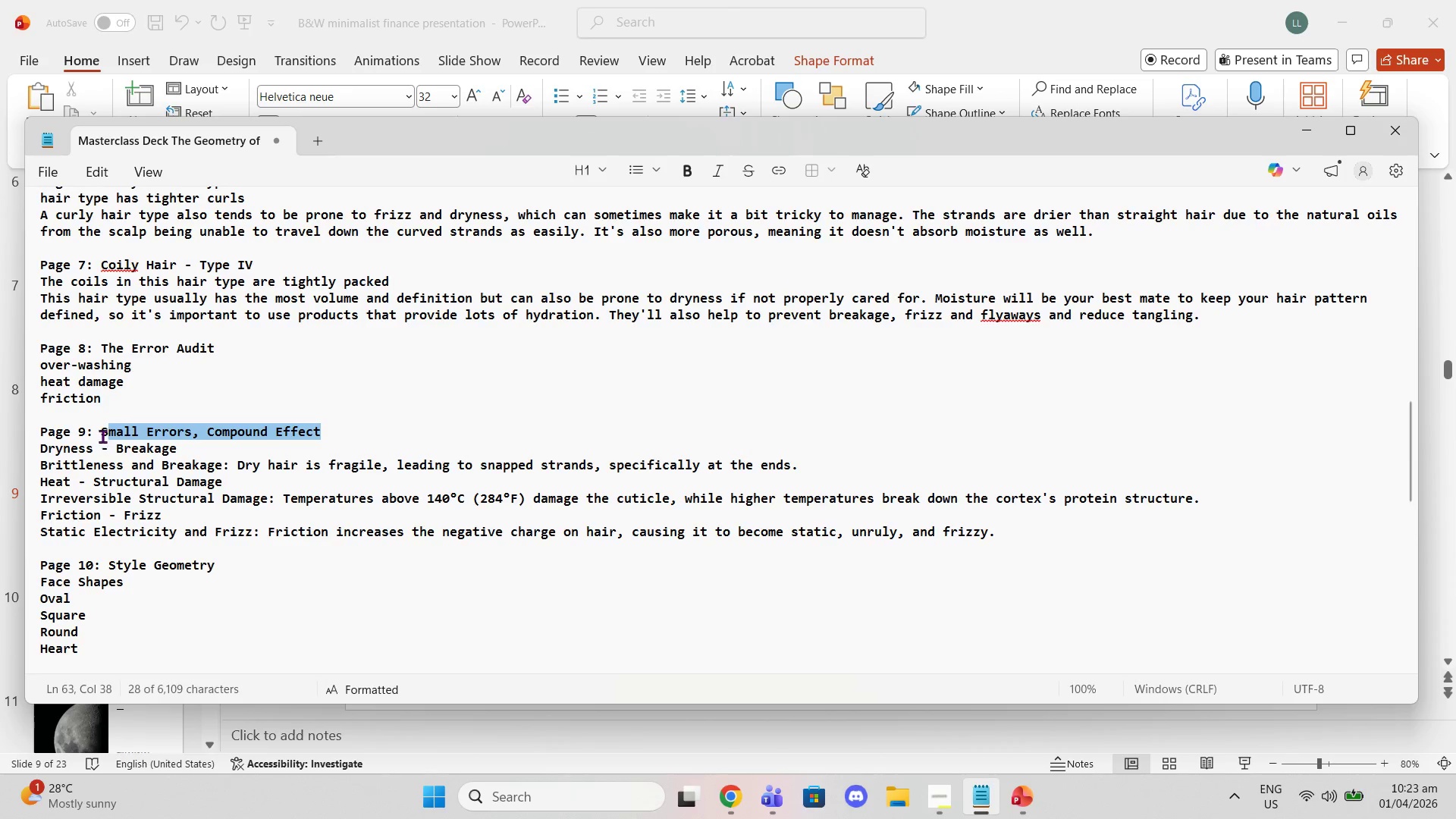 
left_click_drag(start_coordinate=[100, 434], to_coordinate=[329, 430])
 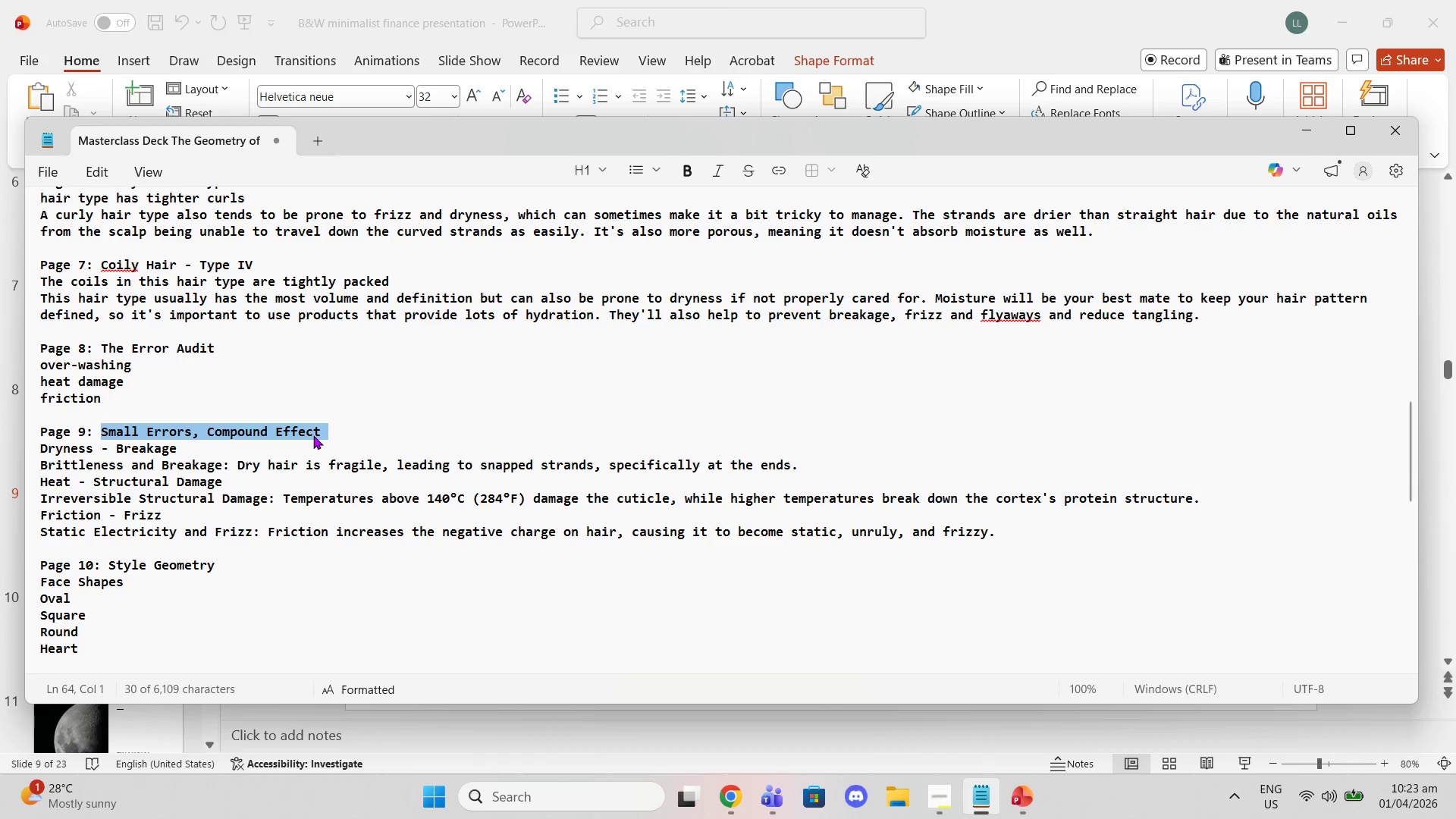 
key(Control+C)
 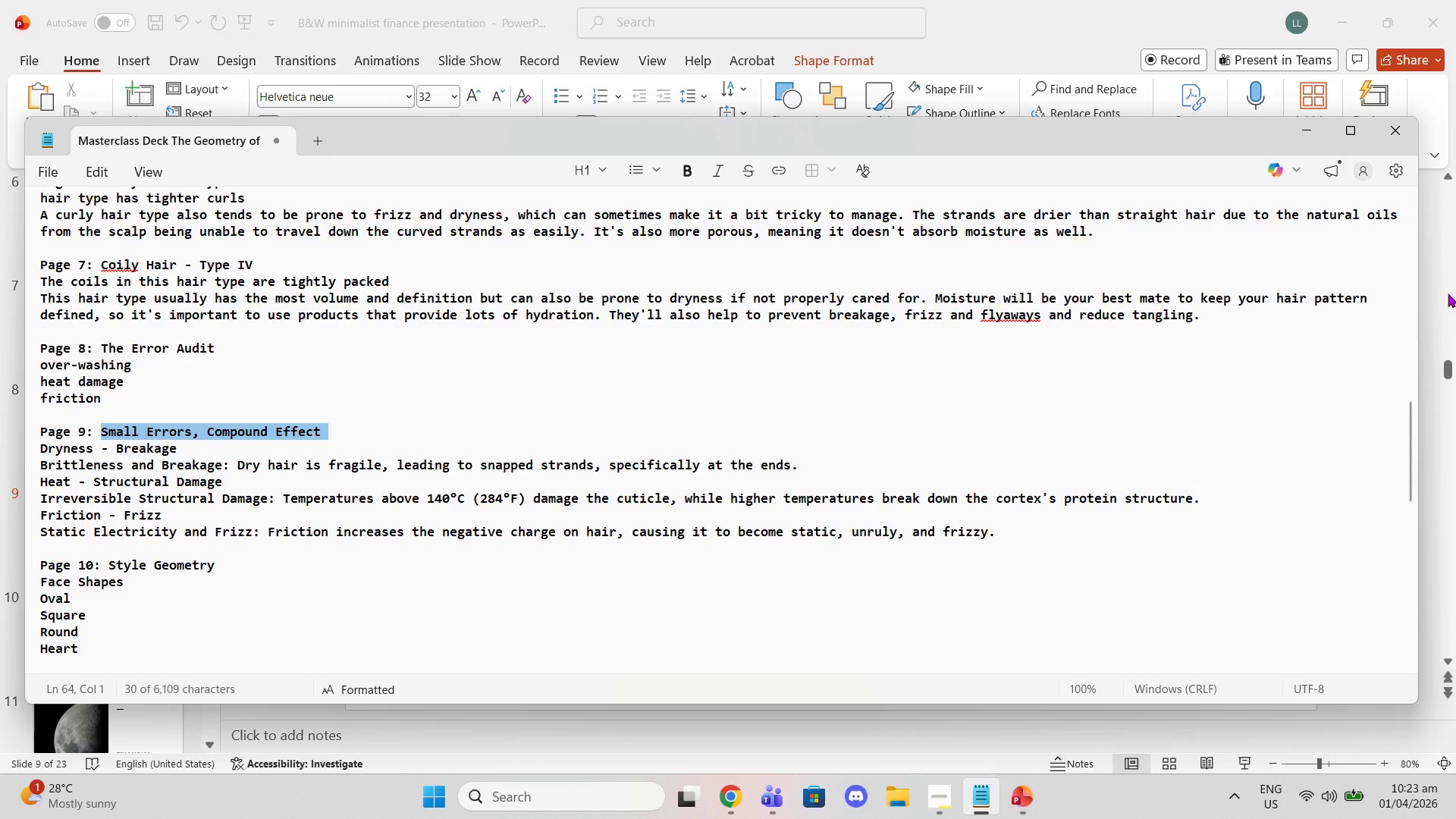 
left_click([1438, 293])
 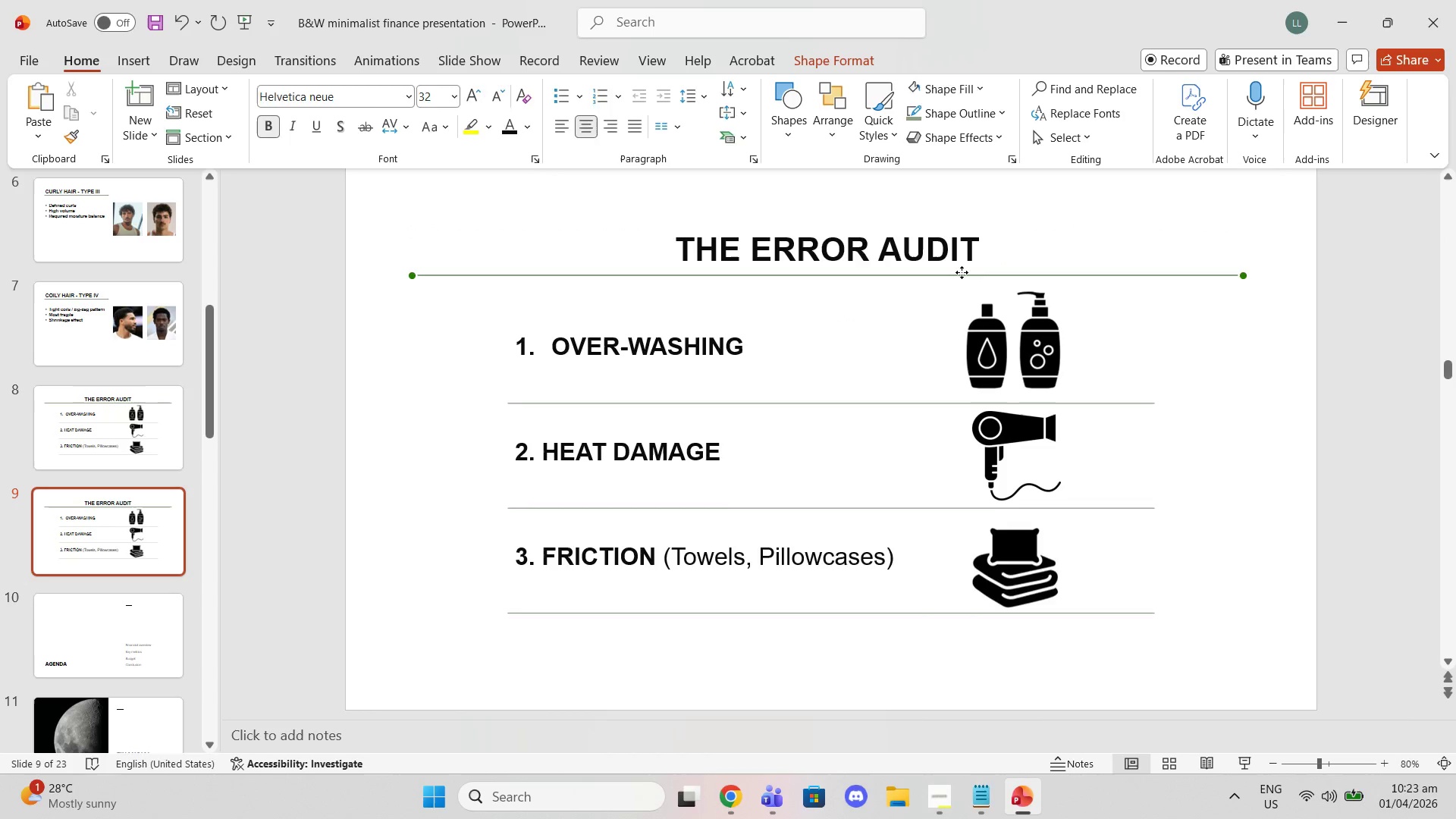 
double_click([961, 245])
 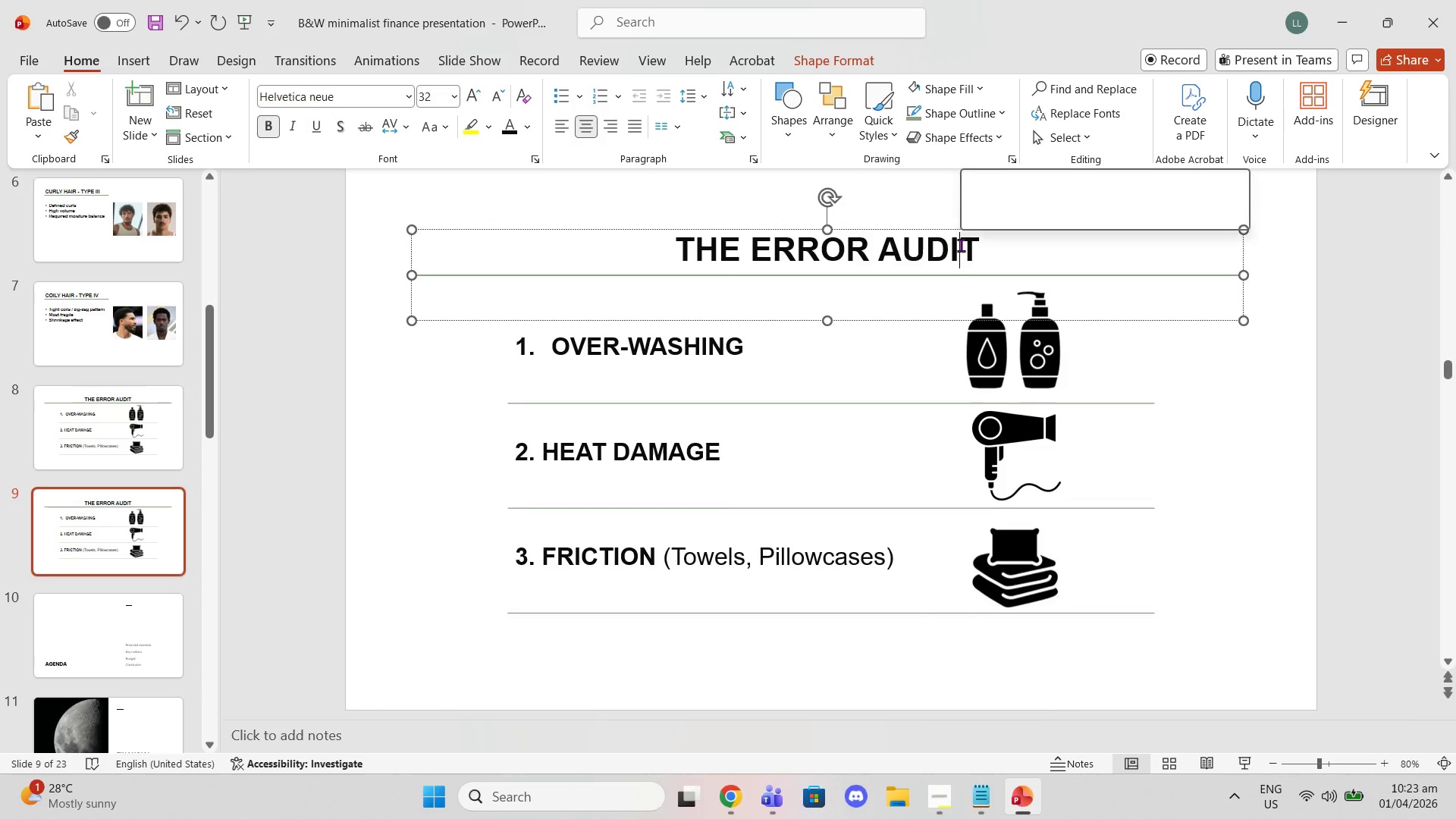 
triple_click([961, 245])
 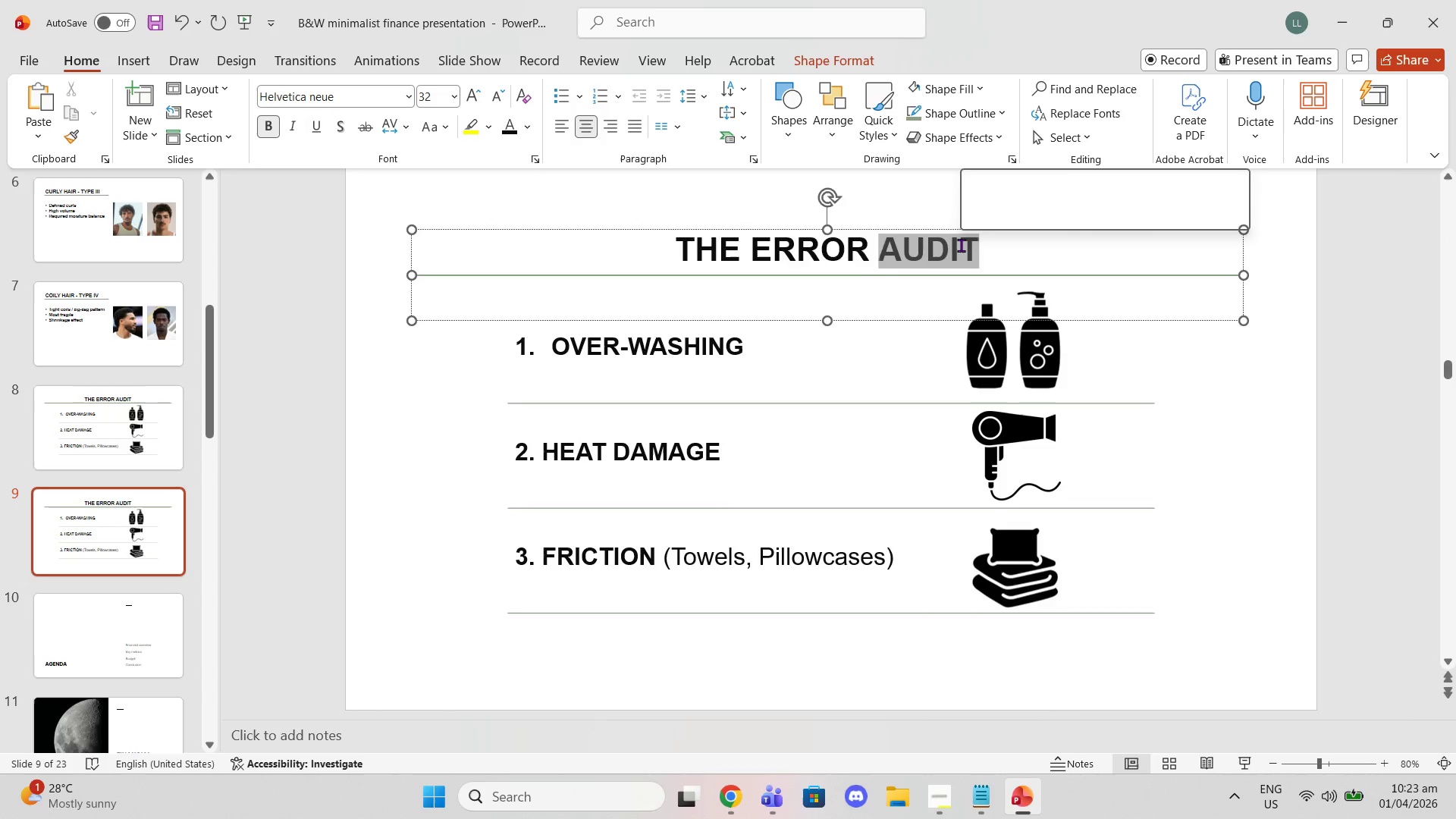 
triple_click([961, 245])
 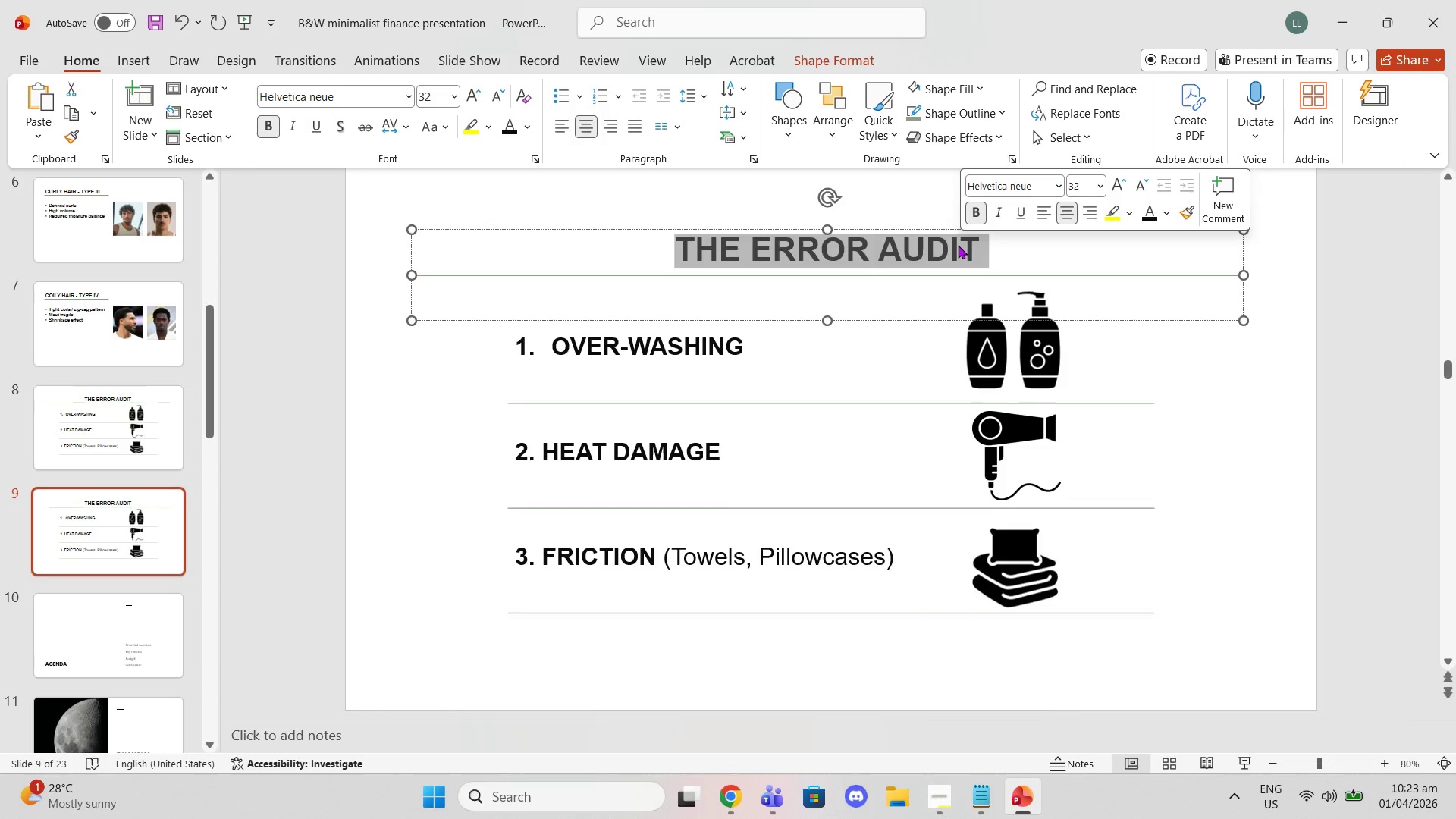 
key(Control+V)
 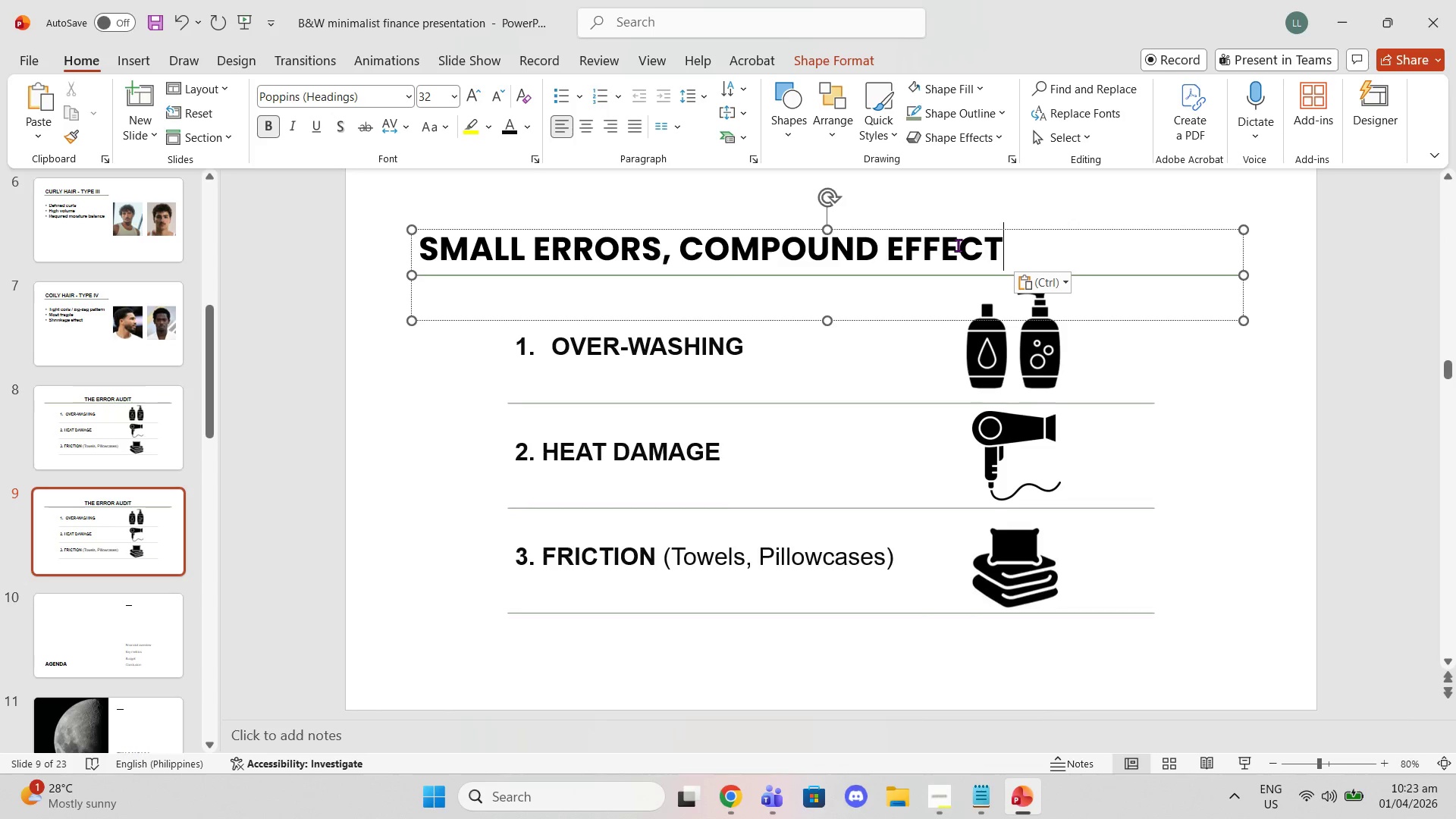 
key(Control+ControlLeft)
 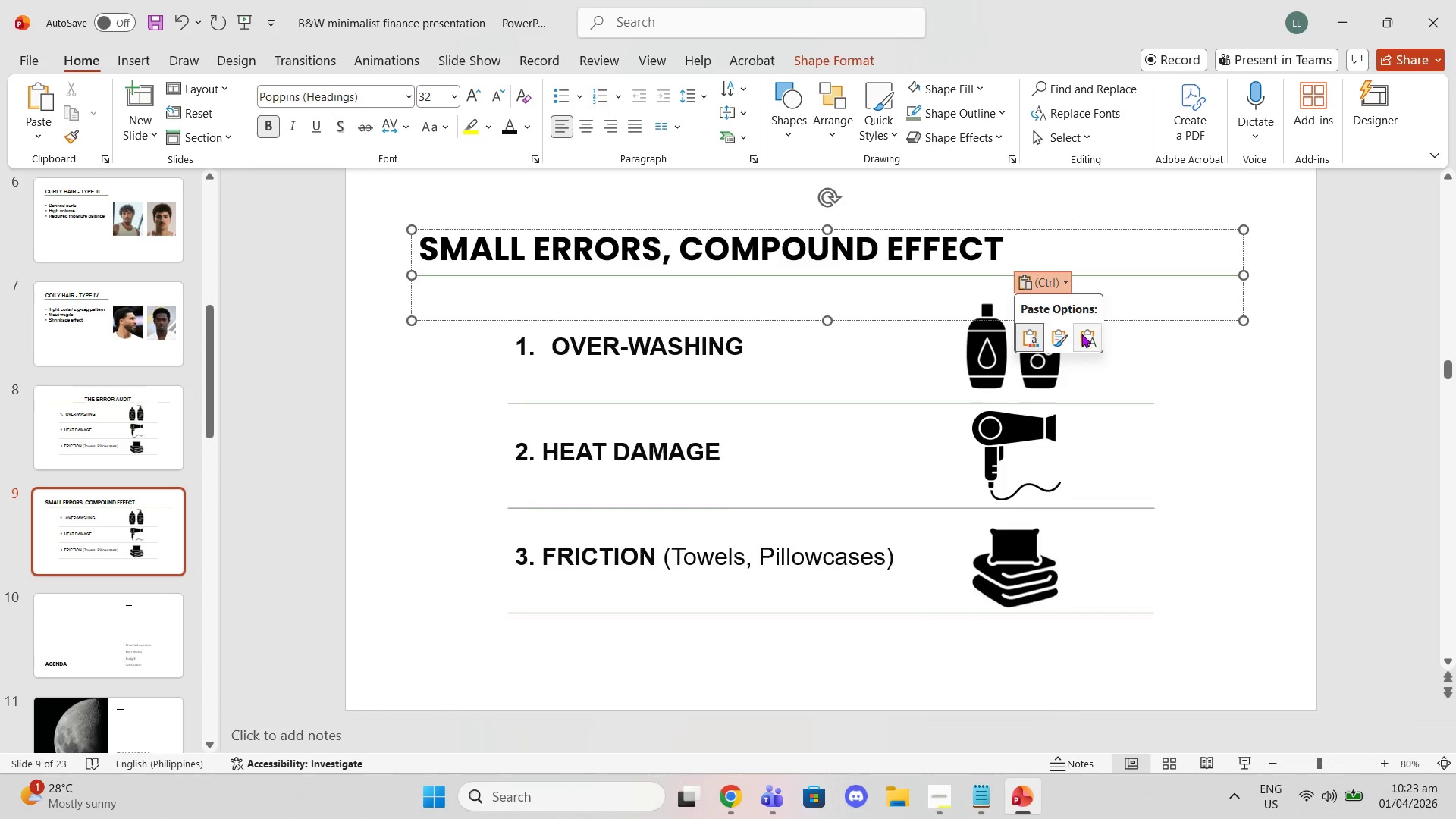 
left_click([1083, 334])
 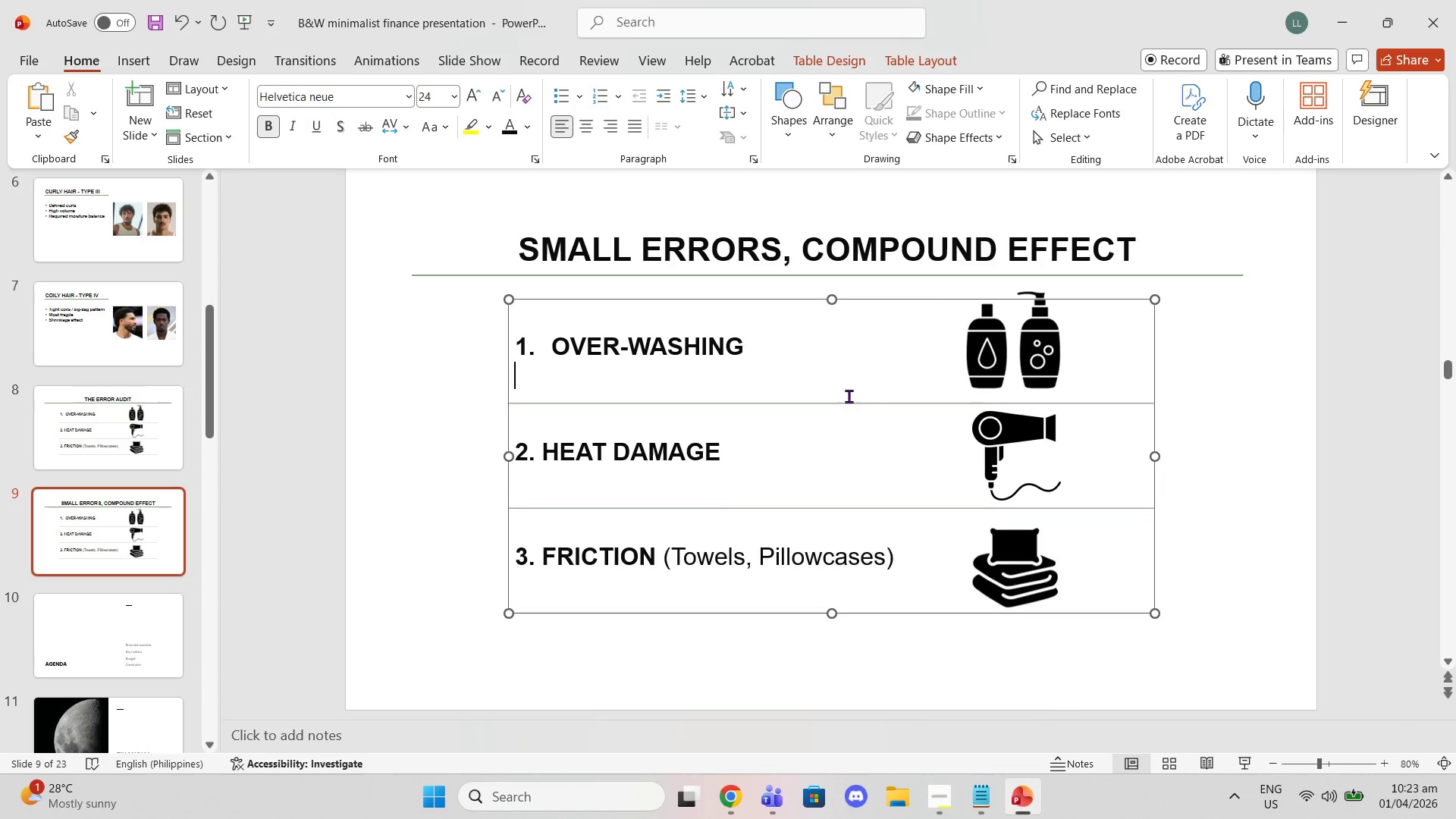 
double_click([801, 353])
 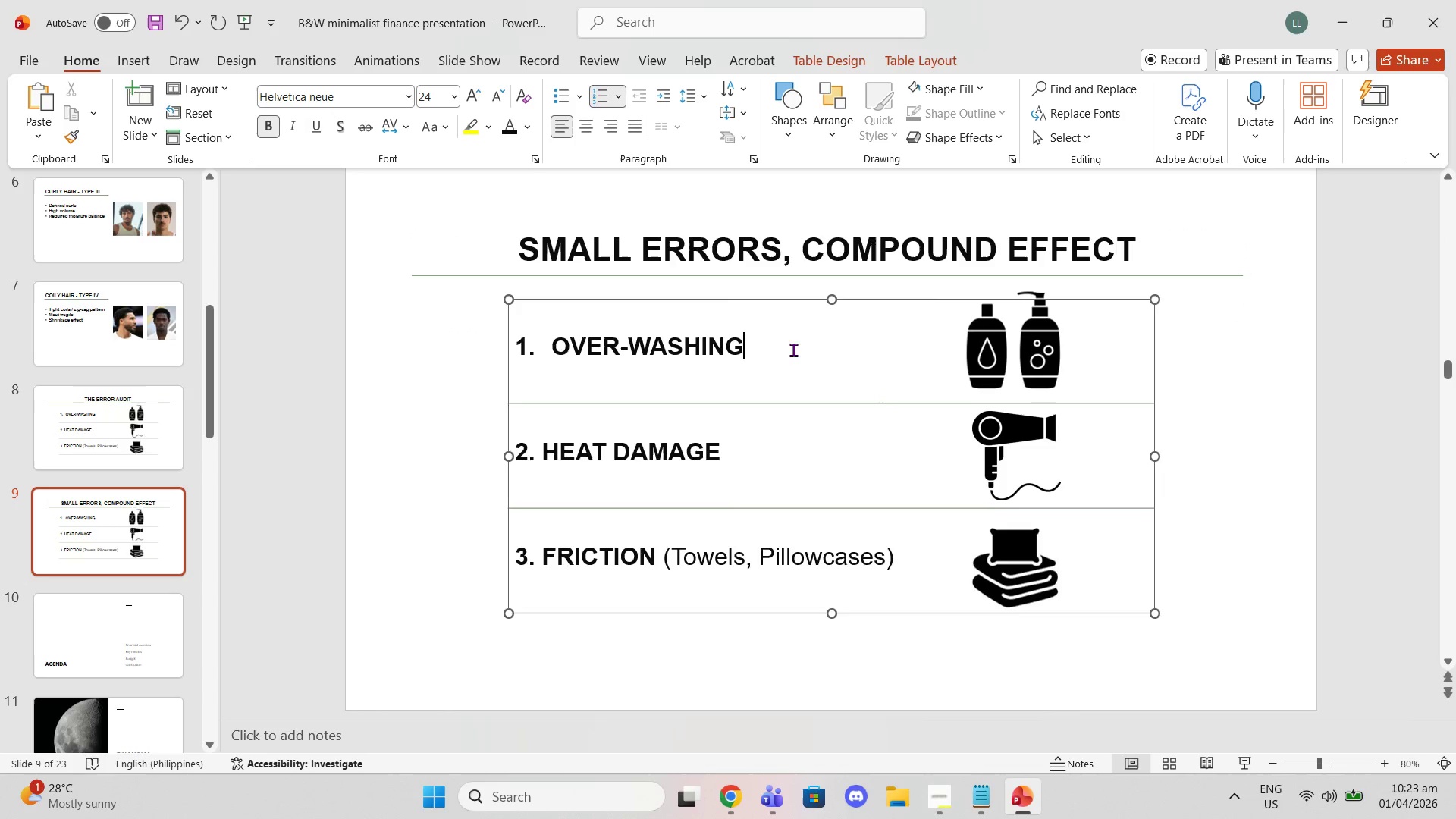 
left_click_drag(start_coordinate=[793, 350], to_coordinate=[513, 345])
 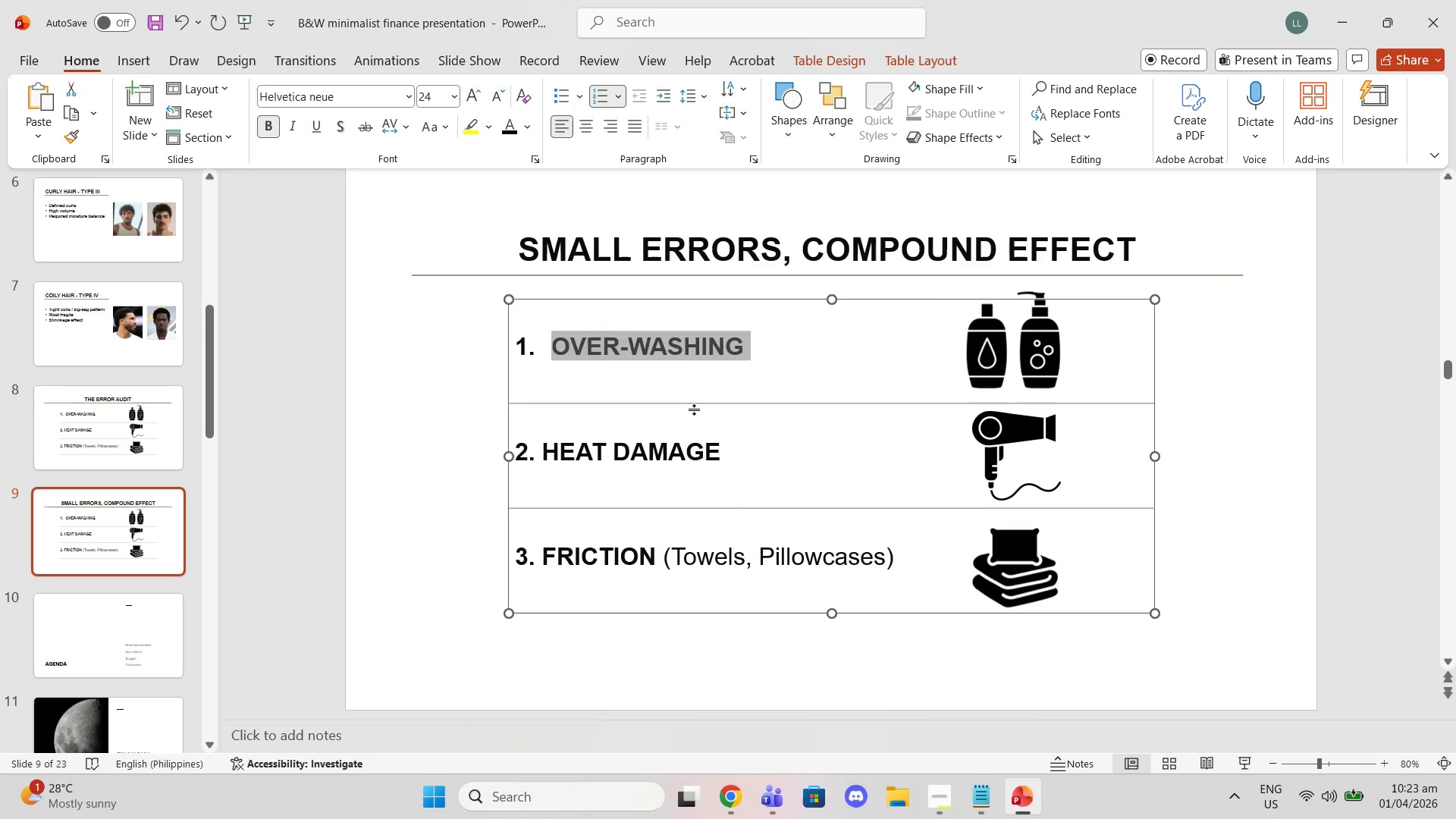 
key(Backspace)
 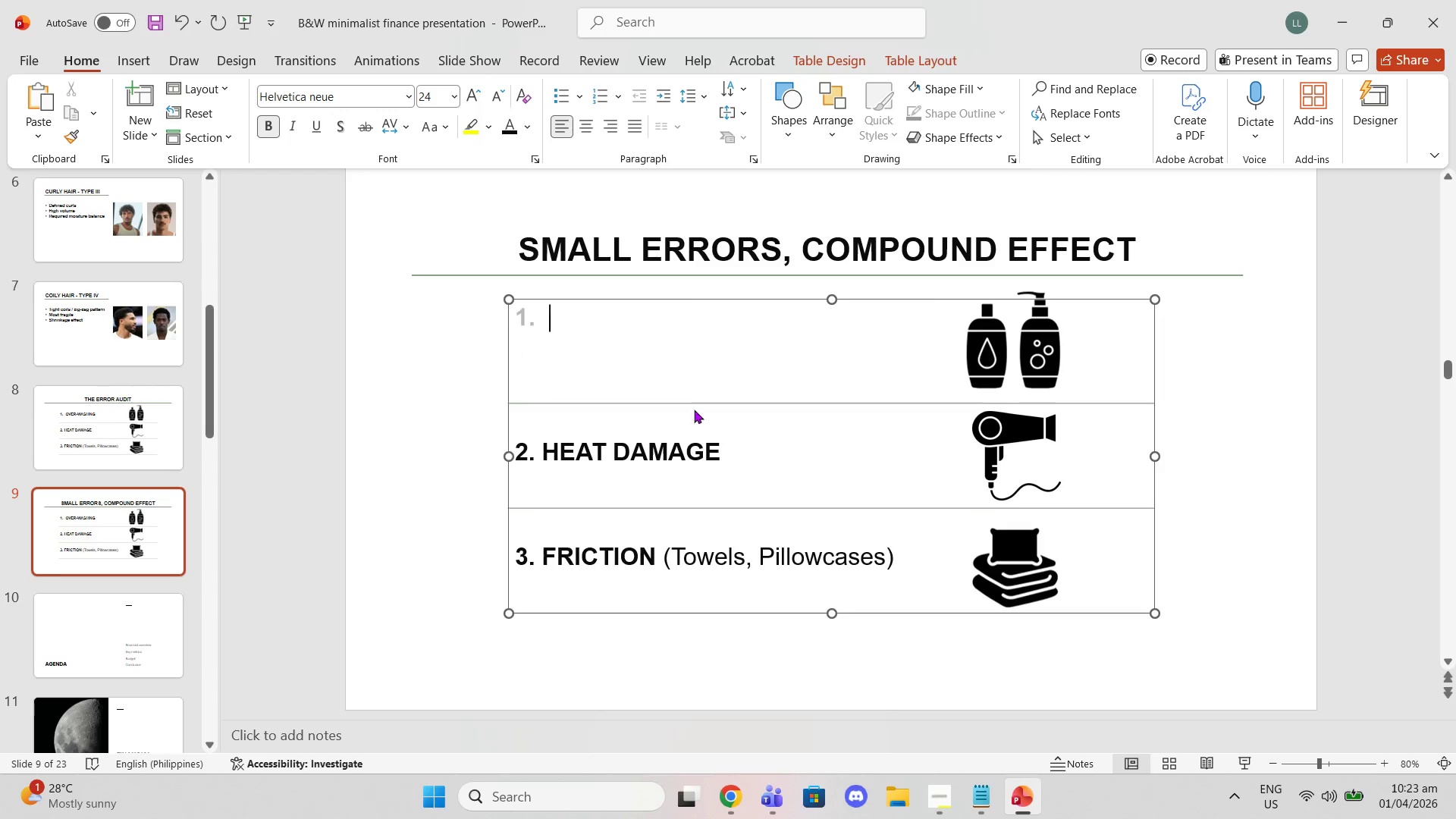 
key(Backspace)
 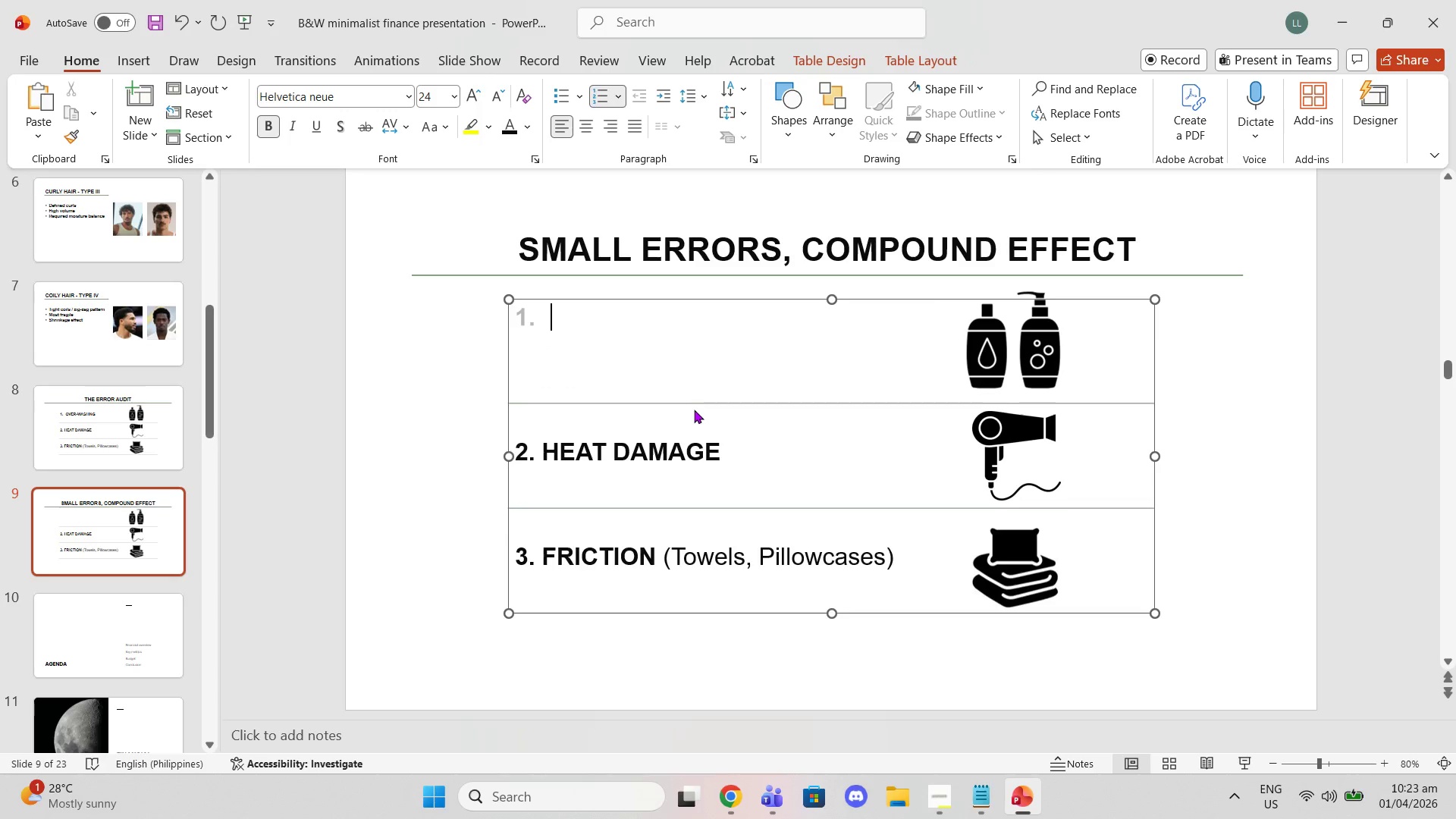 
key(Enter)
 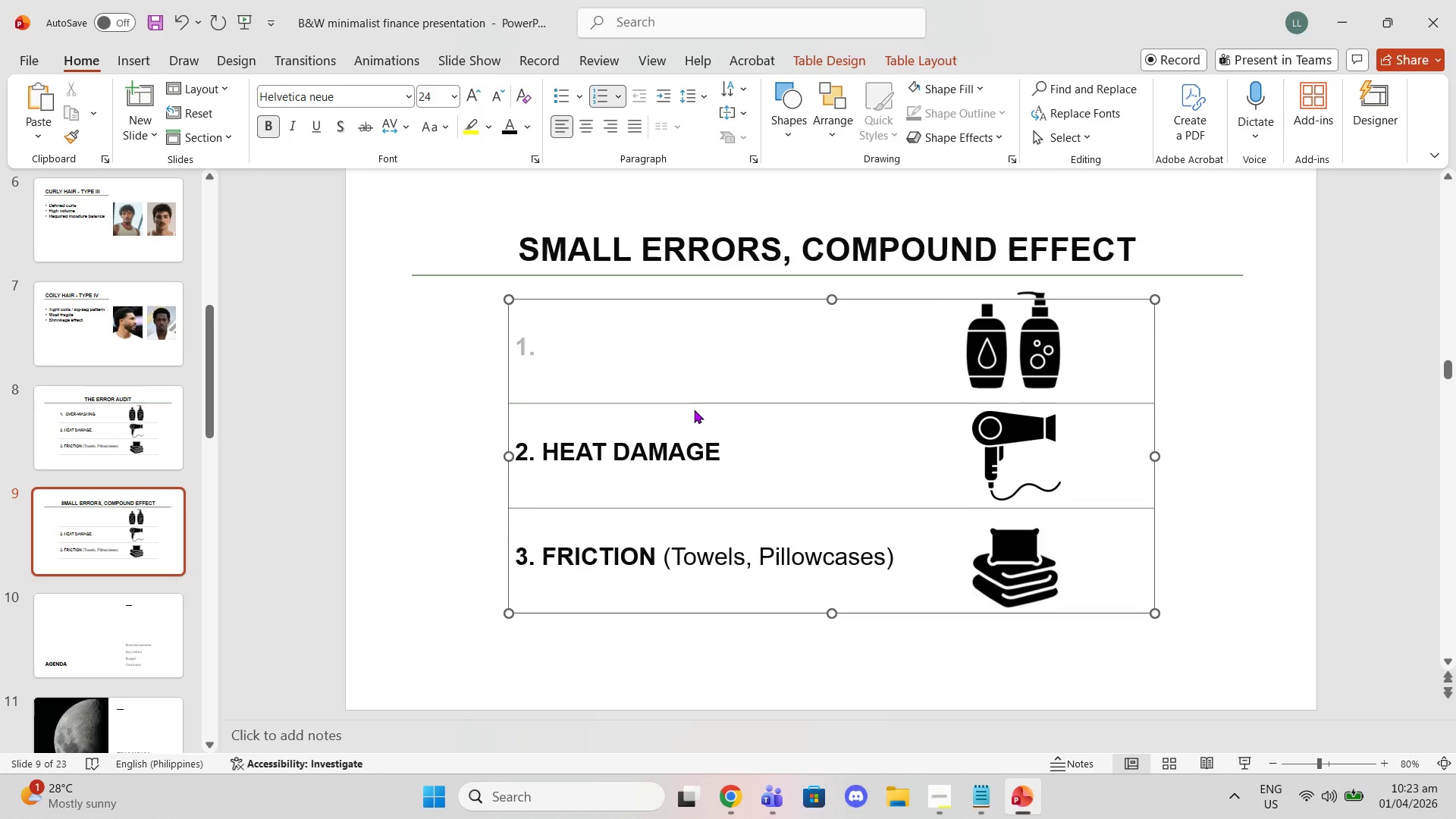 
key(Backspace)
type(Dryness)
 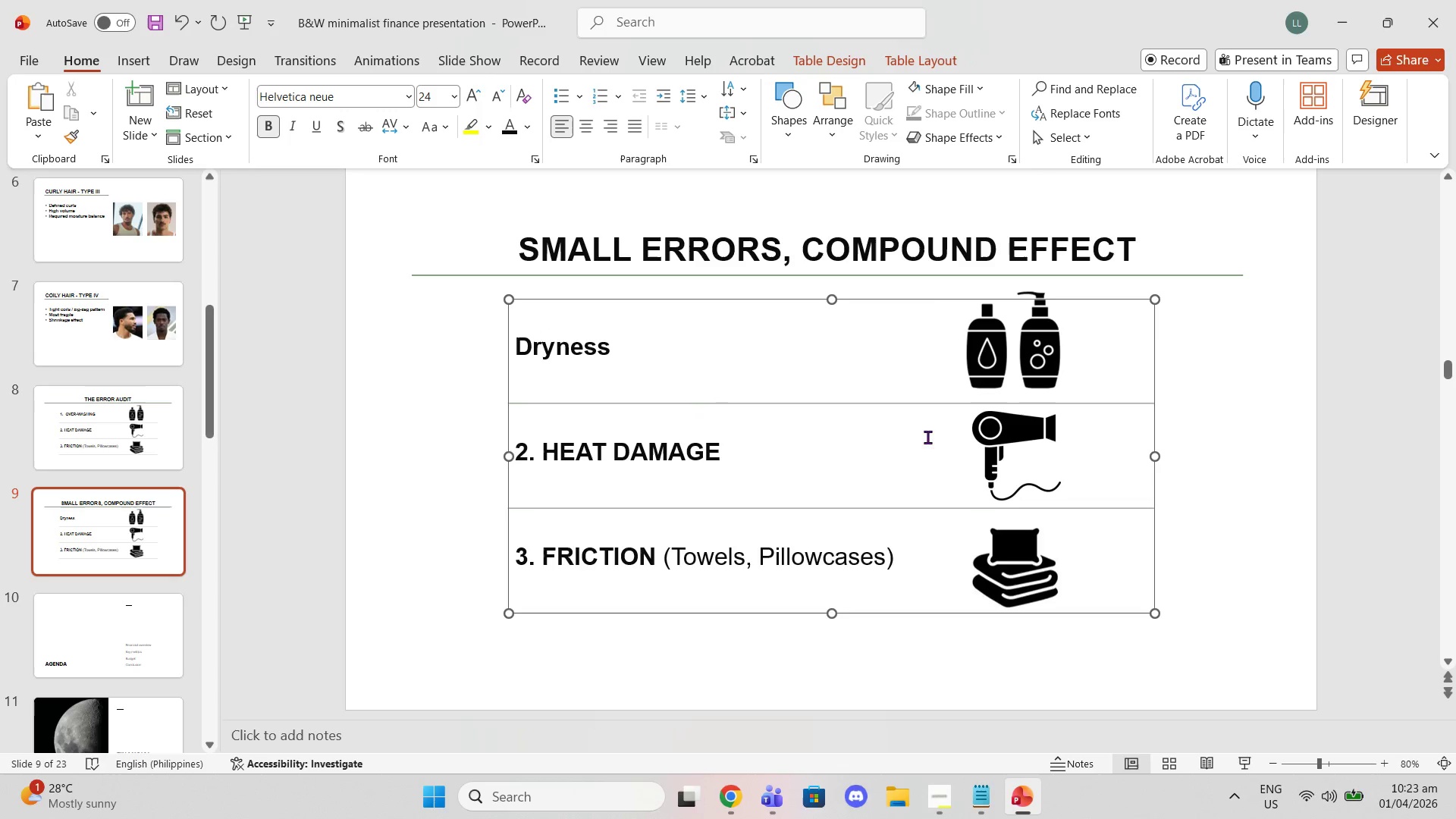 
left_click_drag(start_coordinate=[726, 451], to_coordinate=[426, 442])
 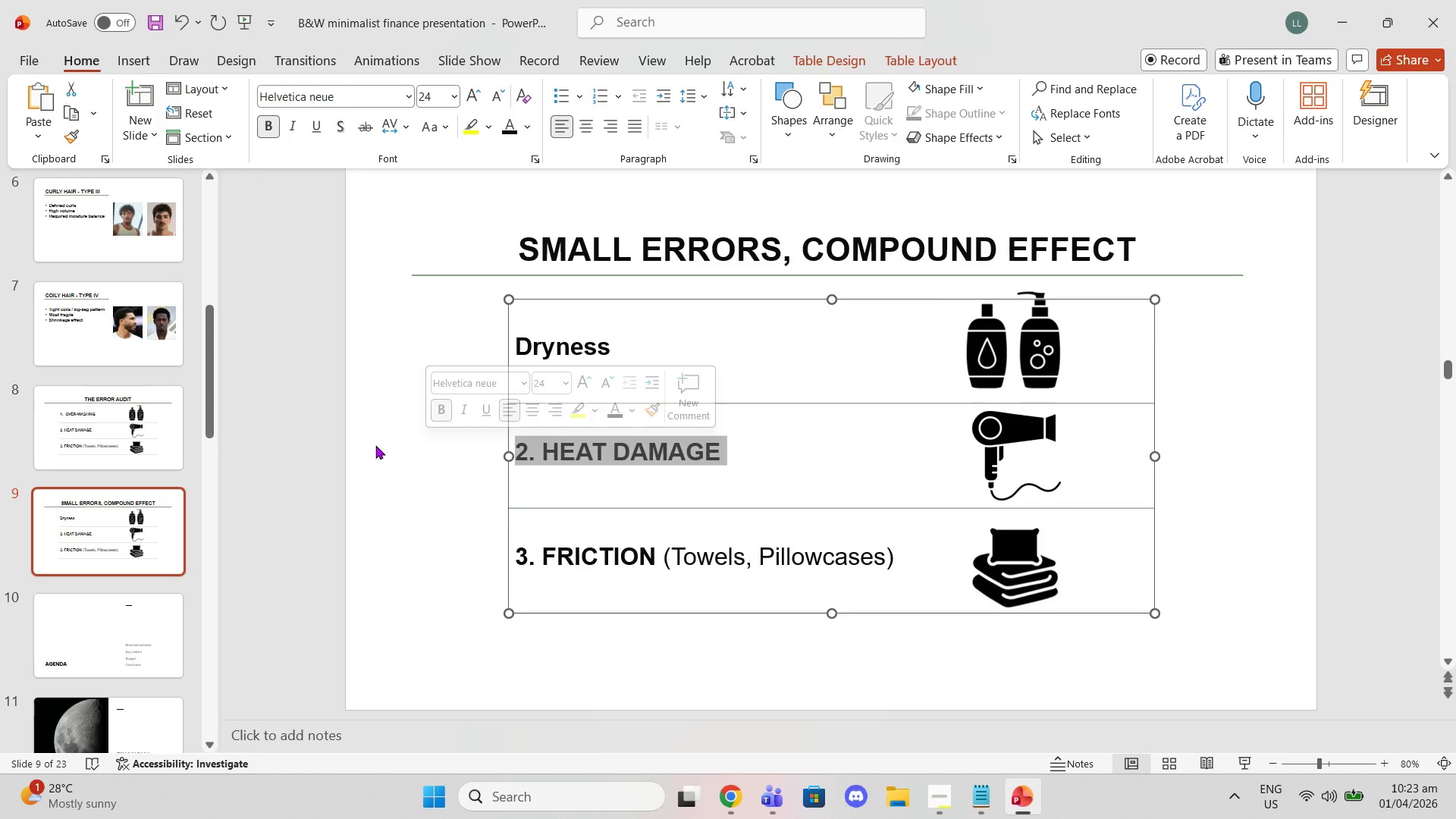 
key(Backspace)
type(Hear)
key(Backspace)
key(Backspace)
key(Backspace)
key(Backspace)
 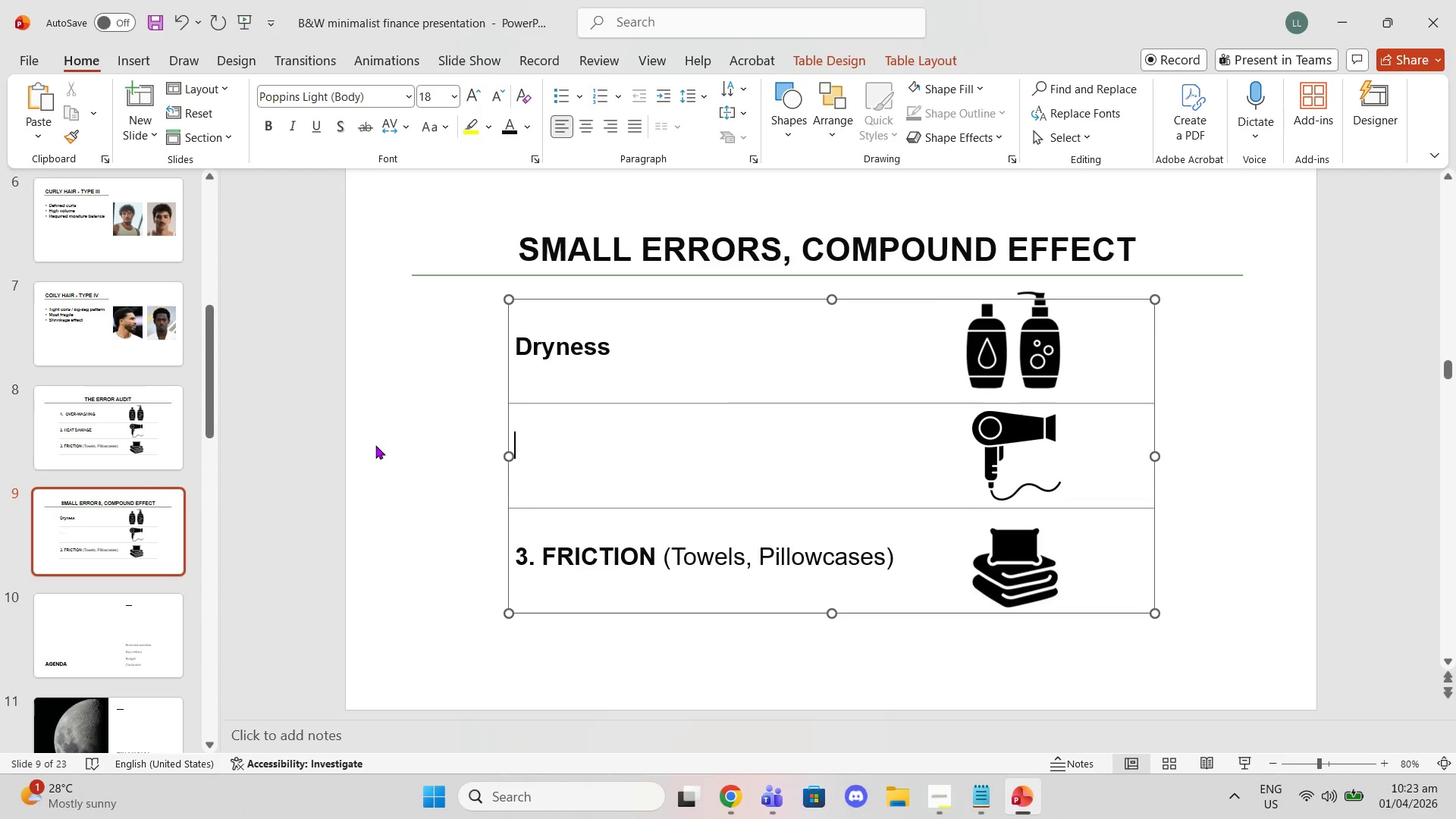 
key(Control+Z)
 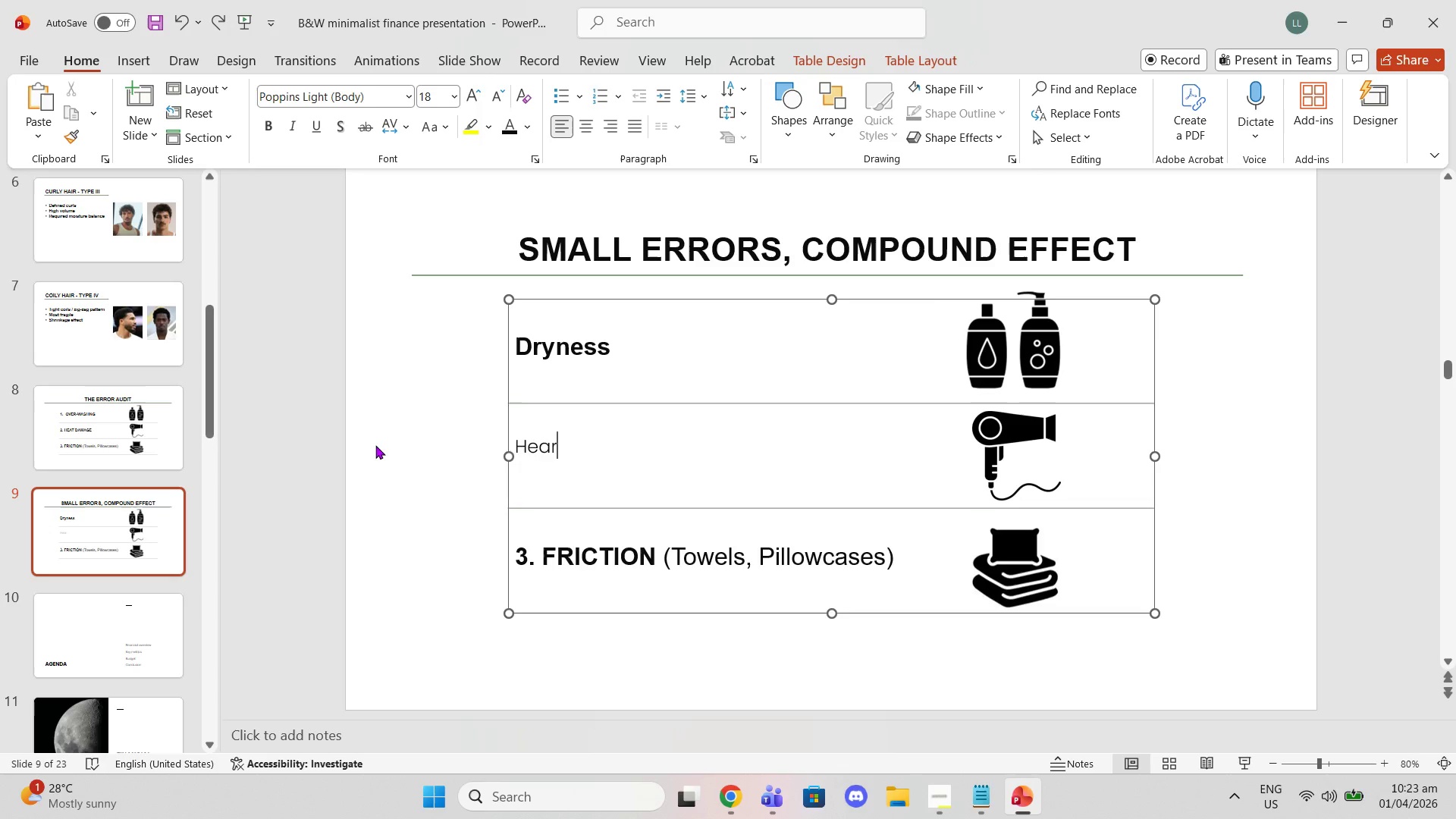 
key(Control+Z)
 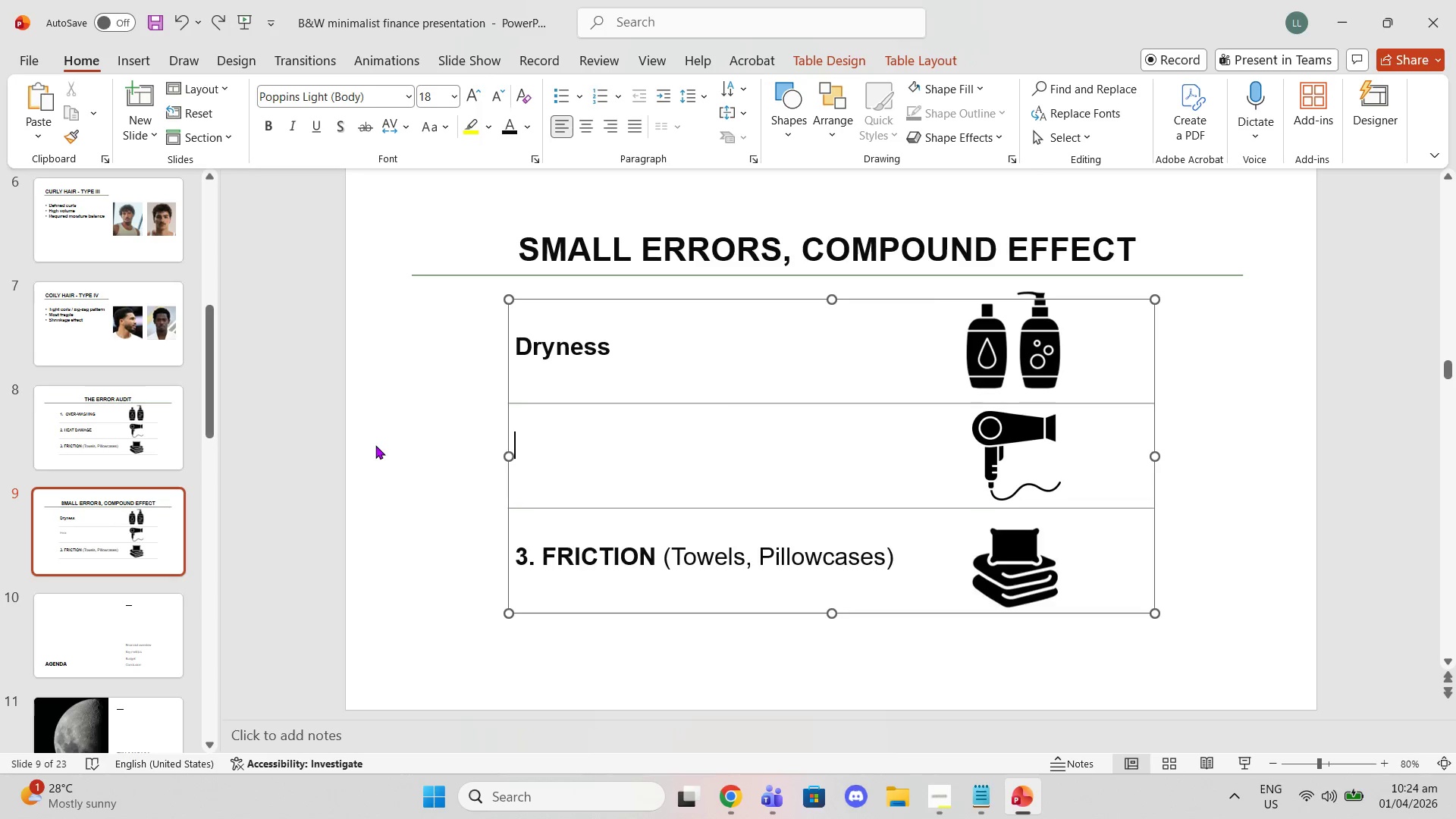 
key(Control+Z)
 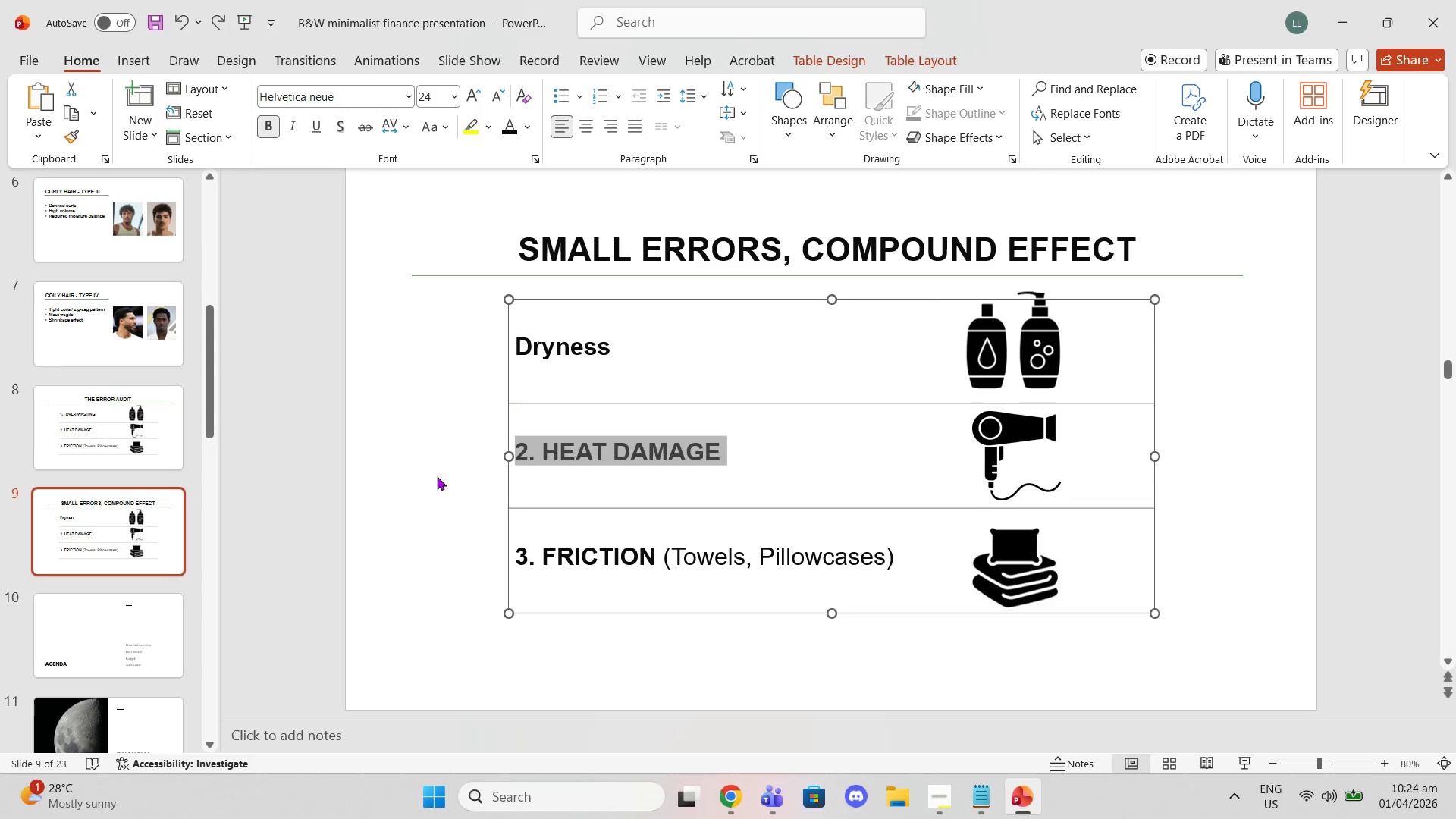 
left_click([532, 476])
 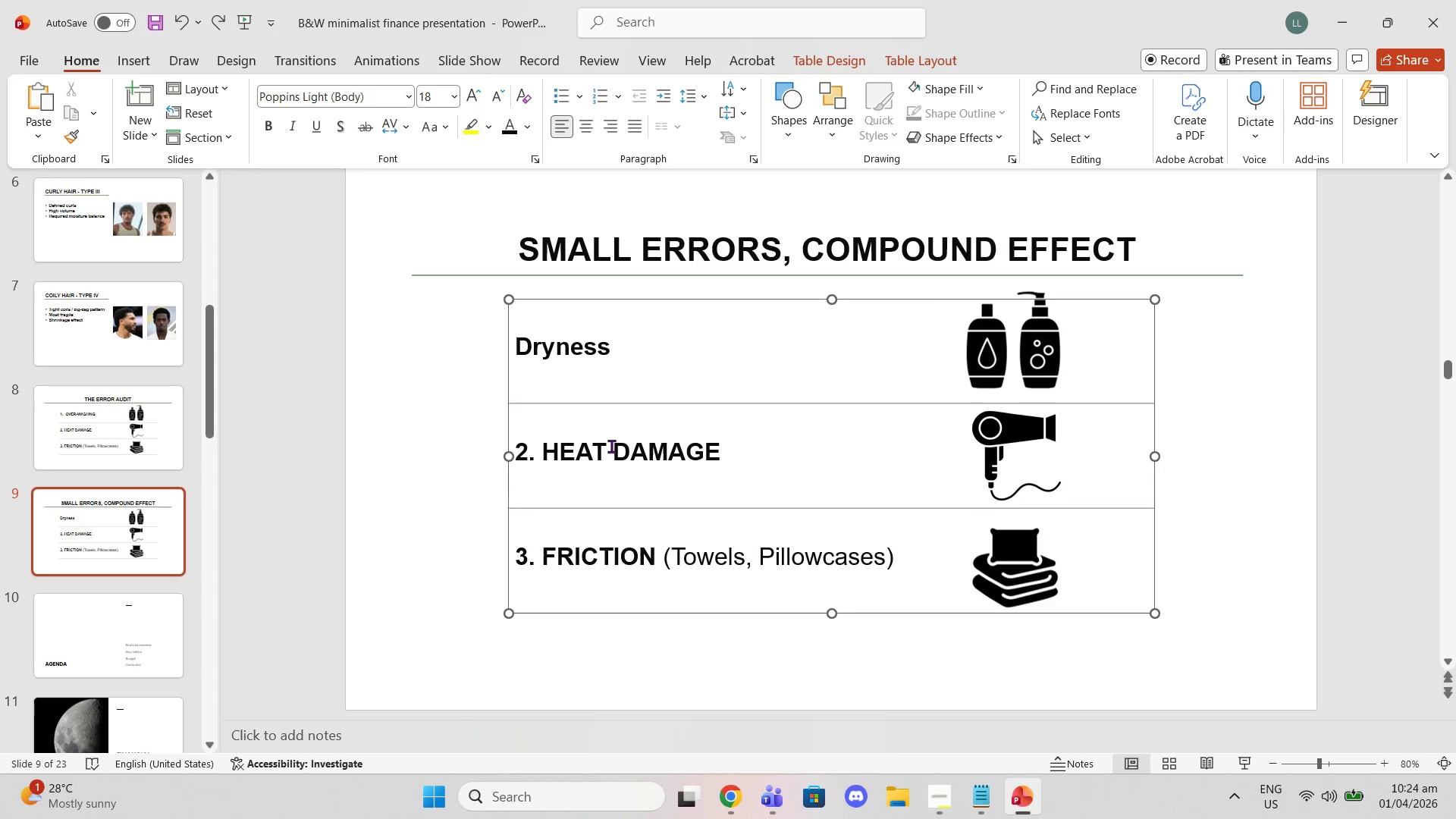 
left_click_drag(start_coordinate=[610, 446], to_coordinate=[730, 446])
 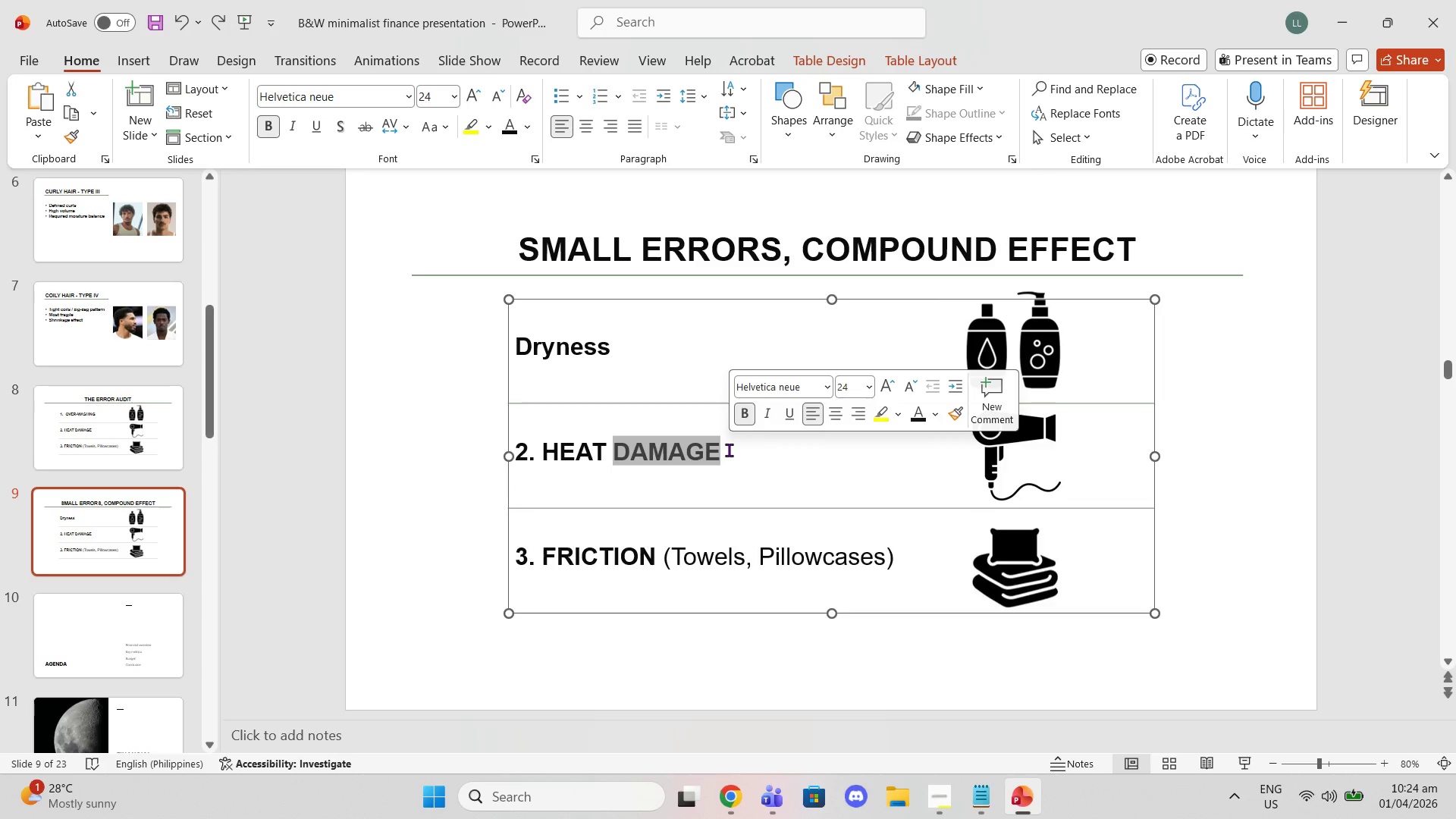 
key(Backspace)
 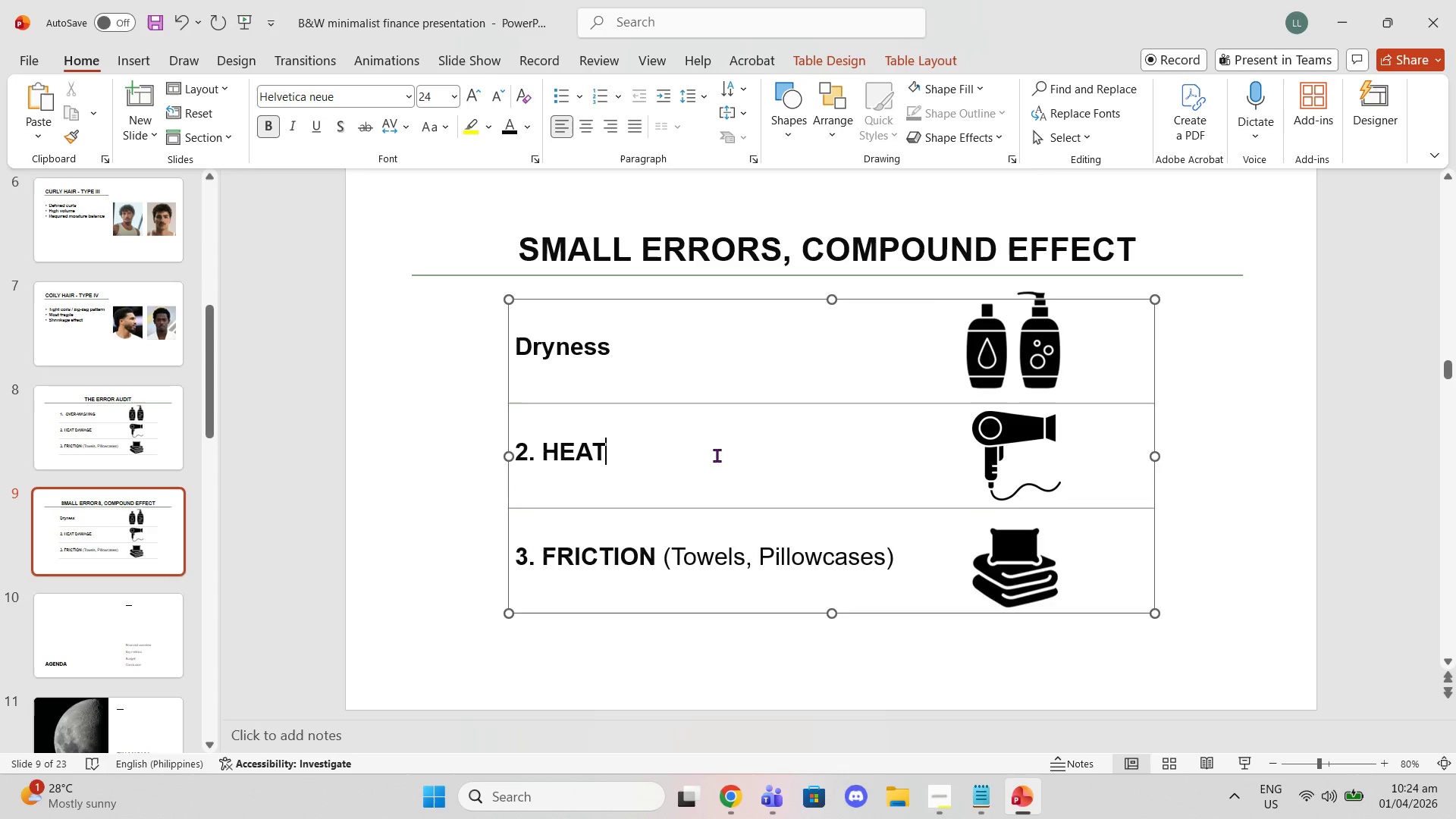 
key(Backspace)
 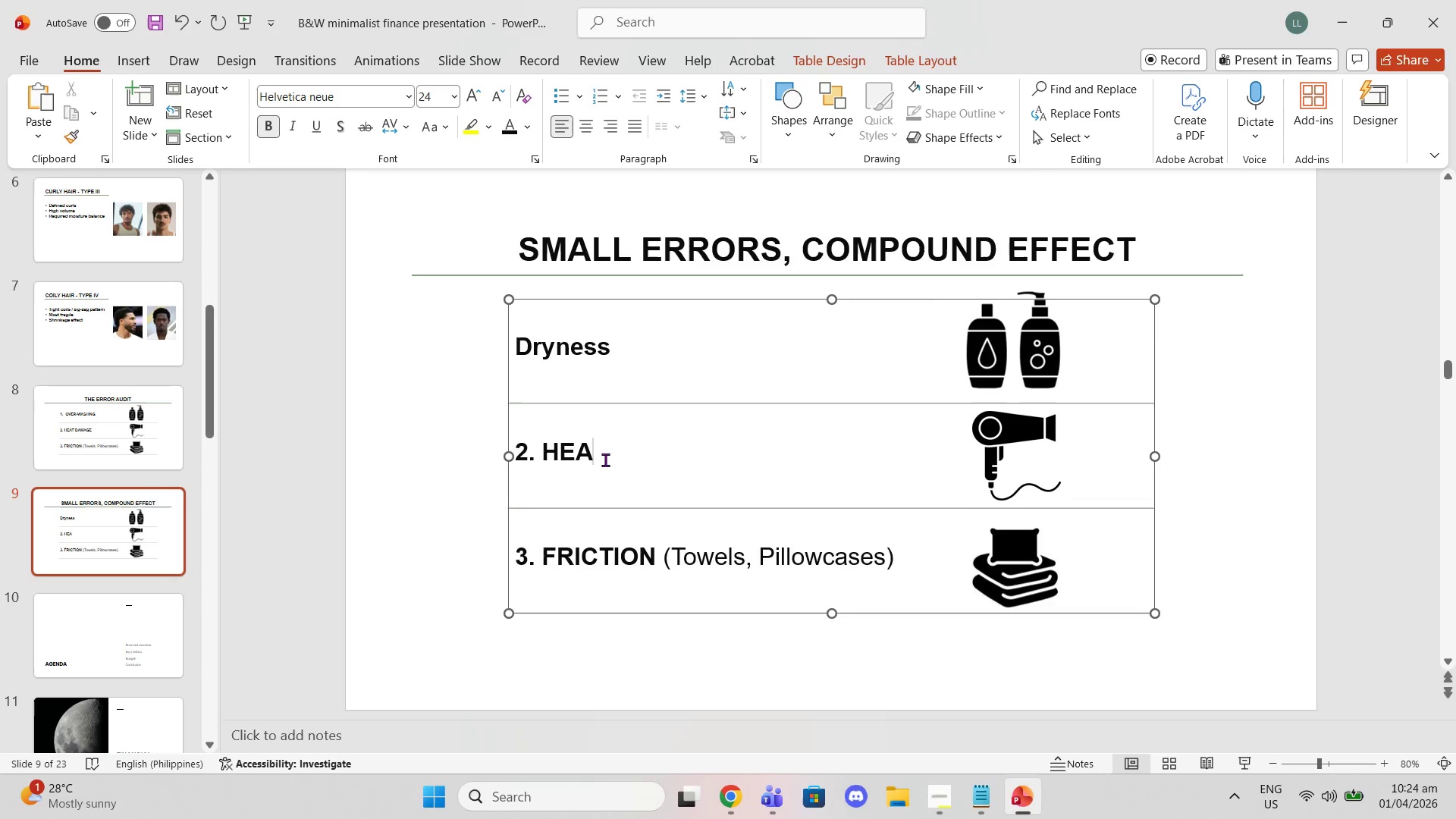 
key(T)
 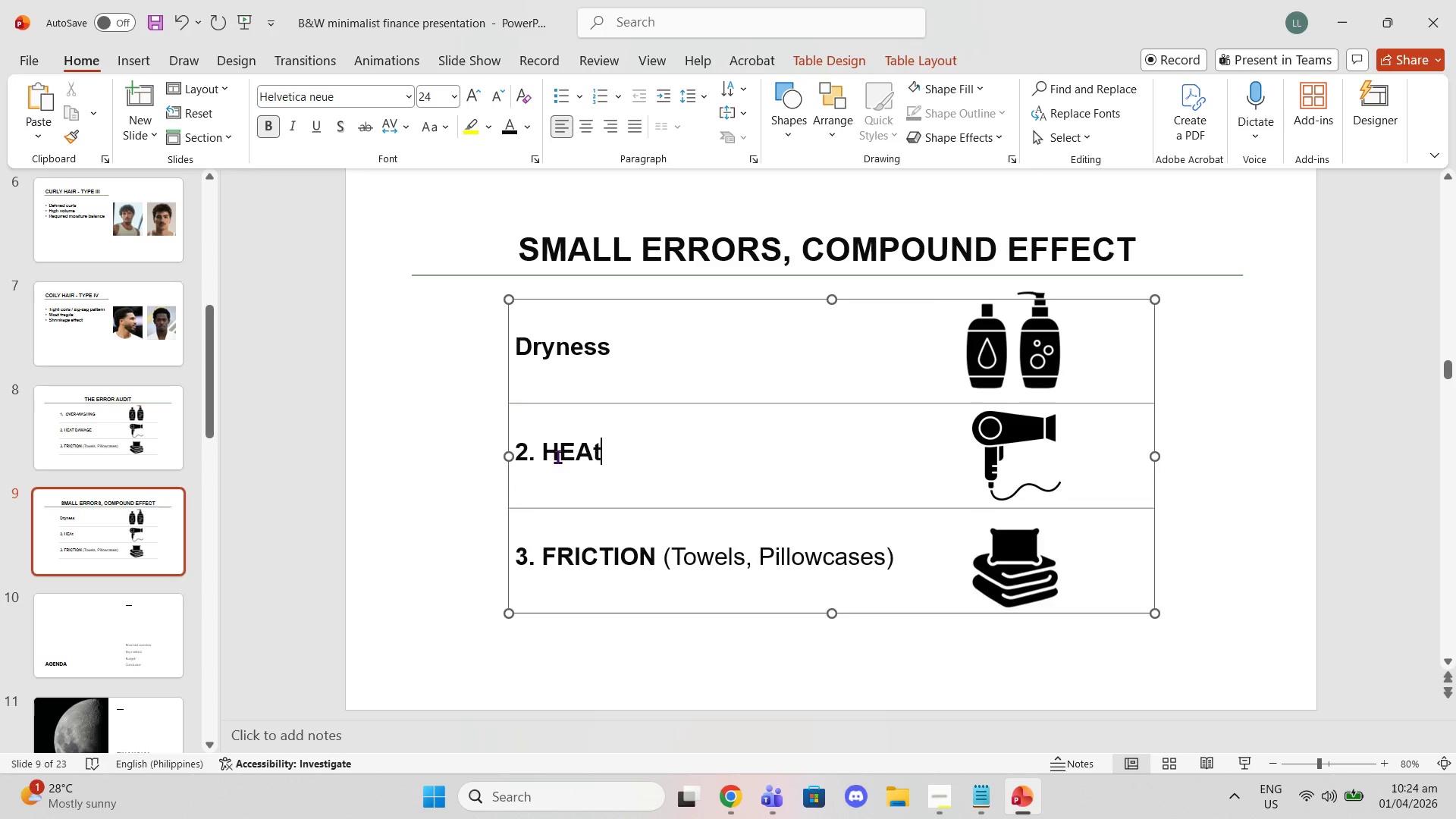 
key(Backspace)
 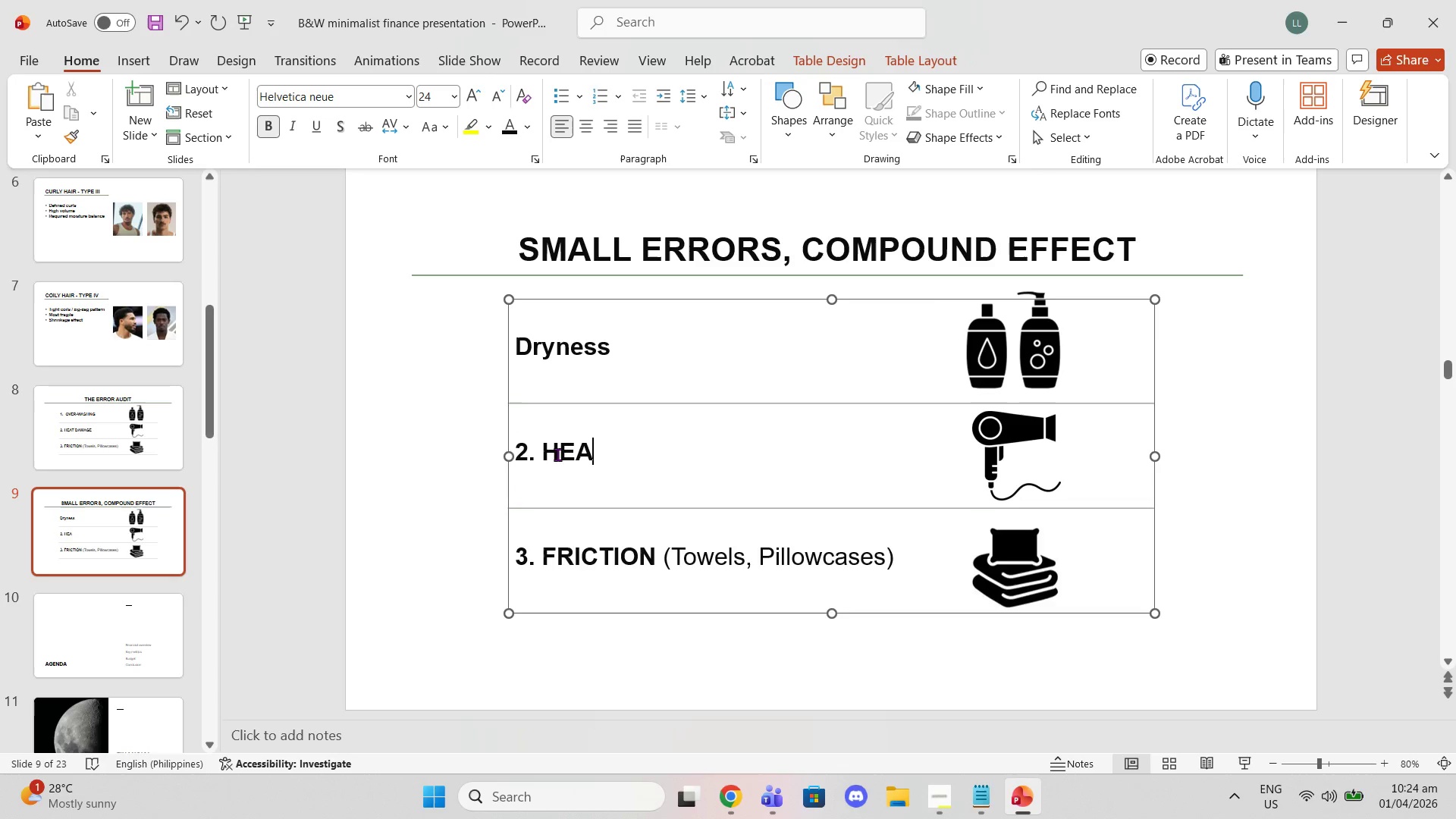 
key(Control+Z)
 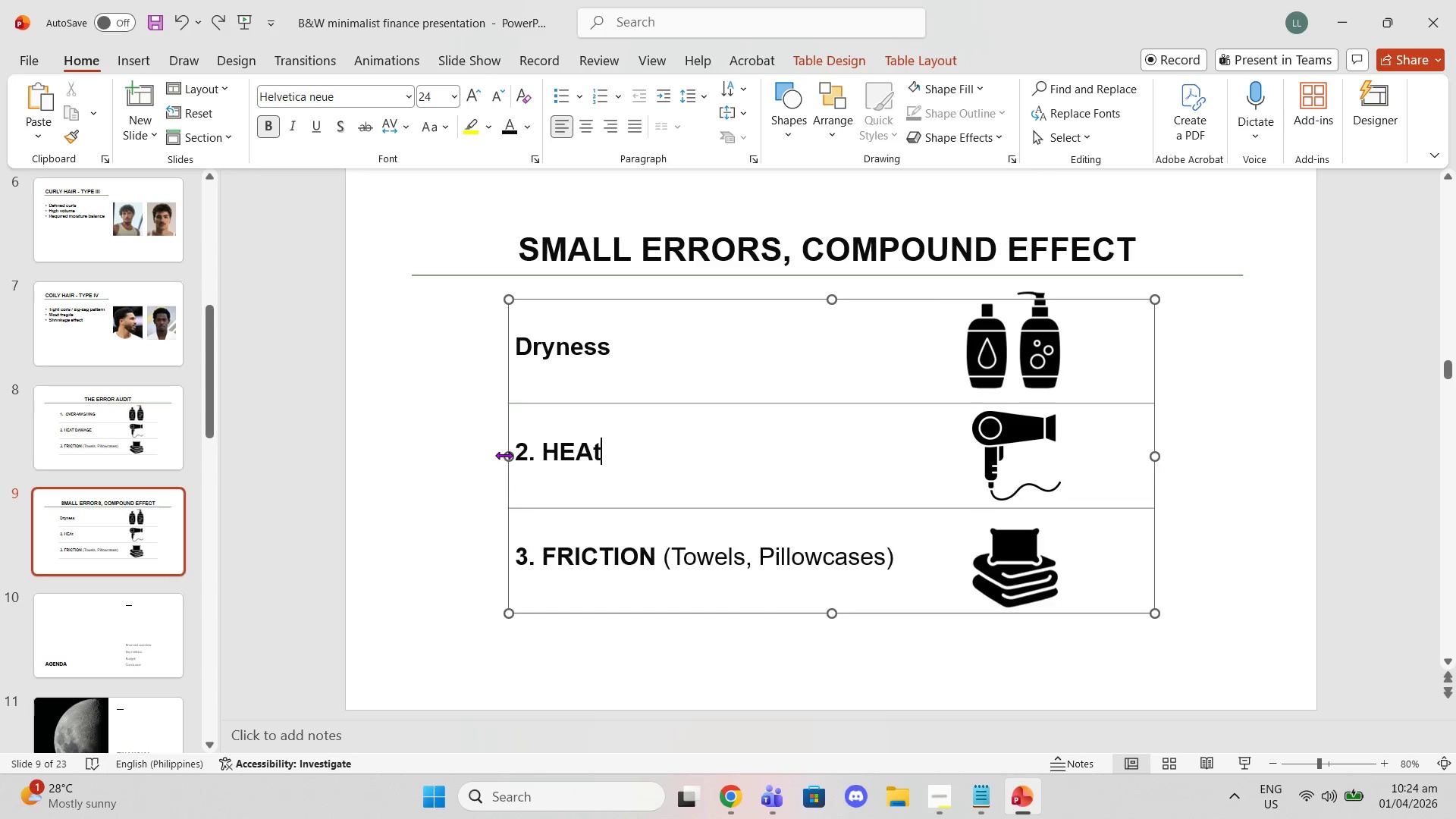 
key(Control+Z)
 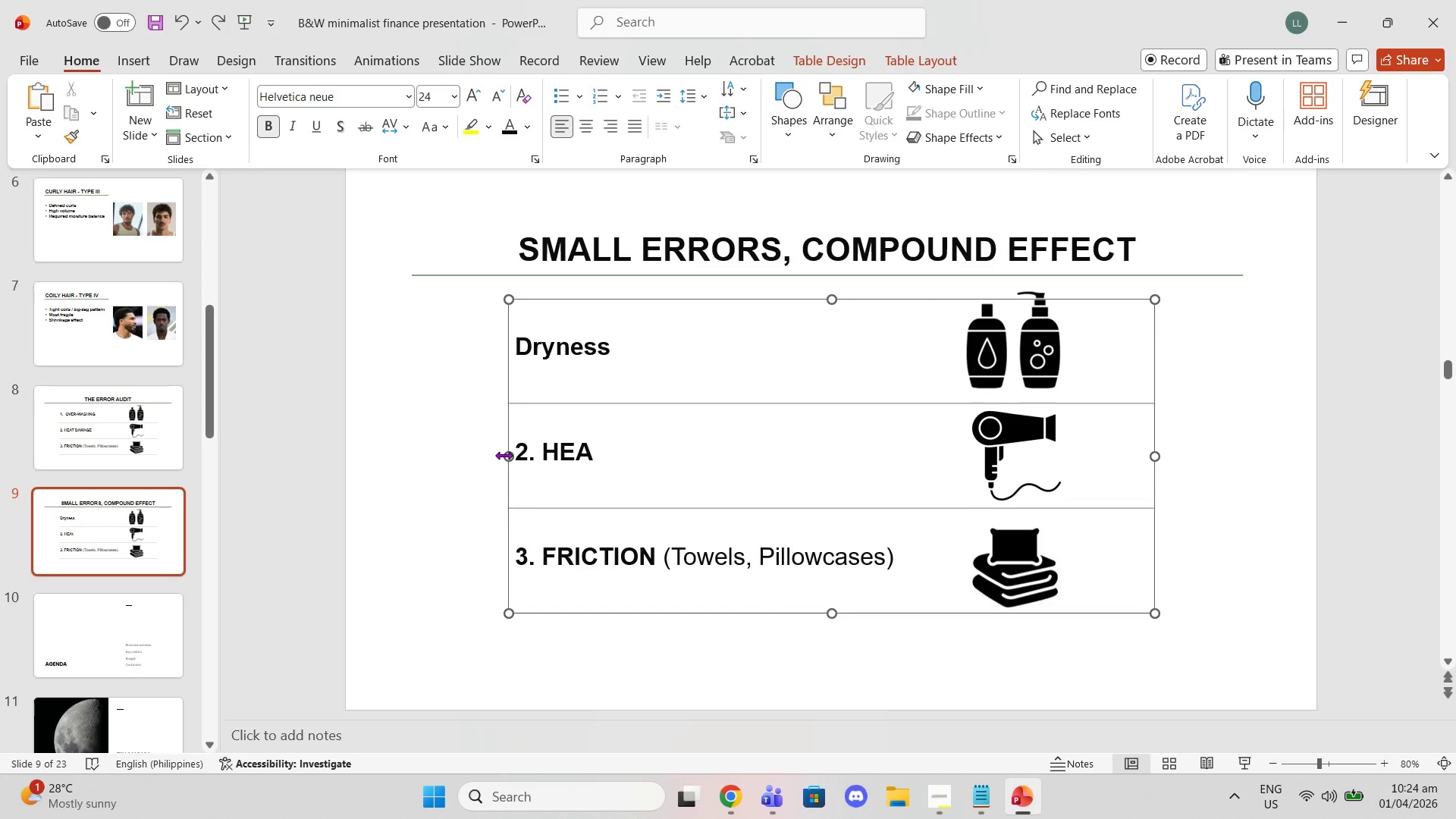 
key(Control+Z)
 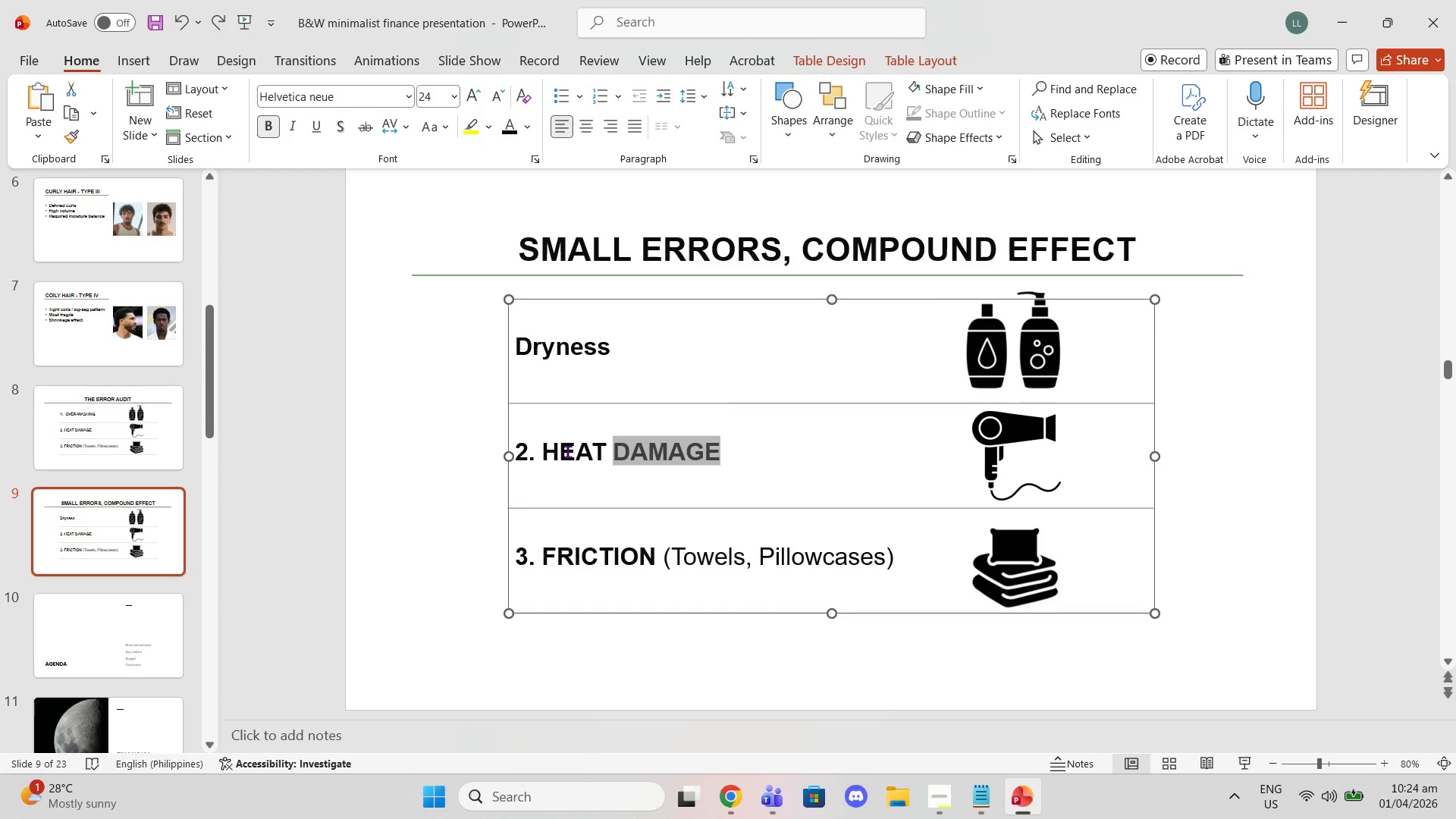 
key(Backspace)
 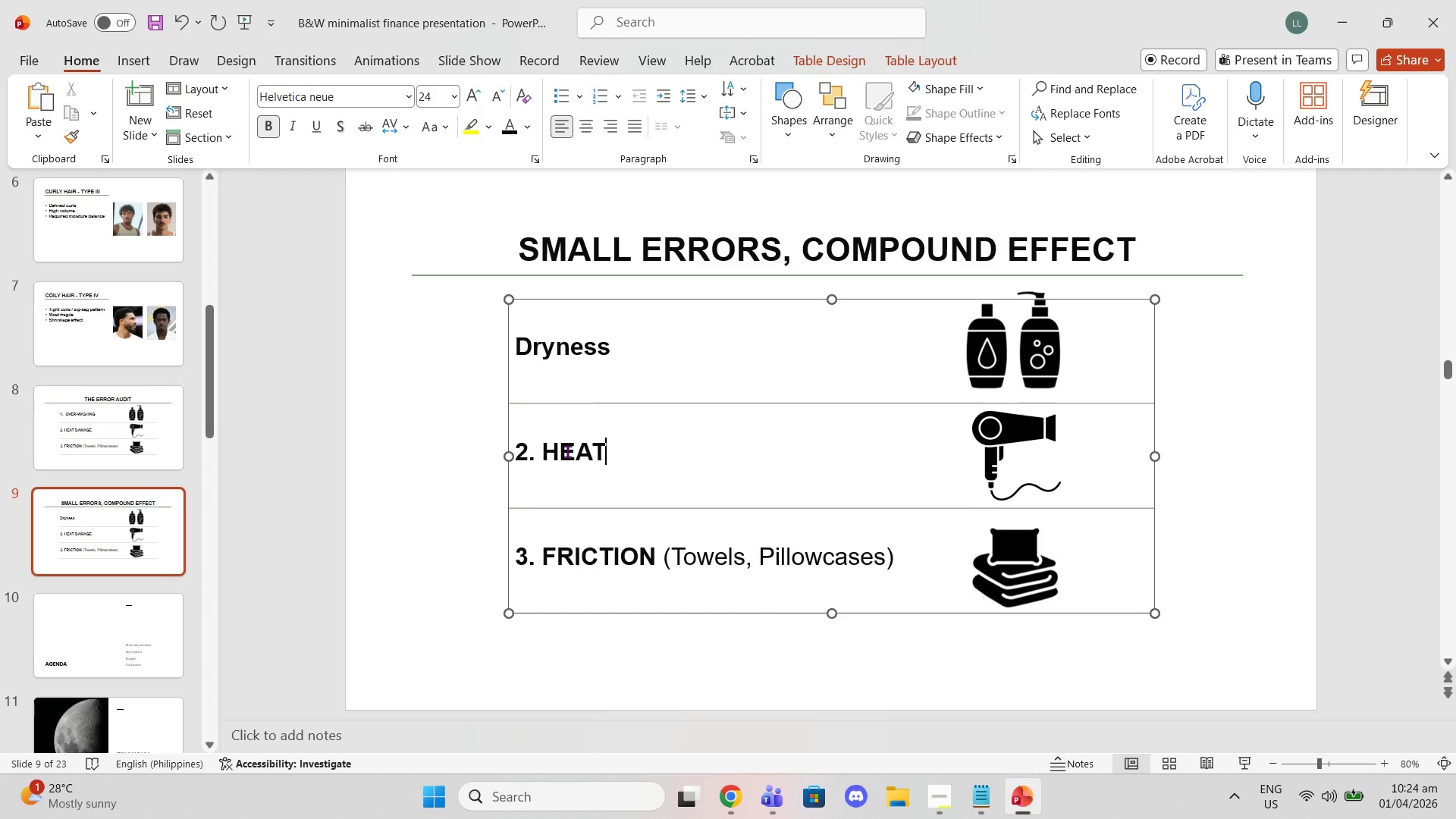 
key(Backspace)
 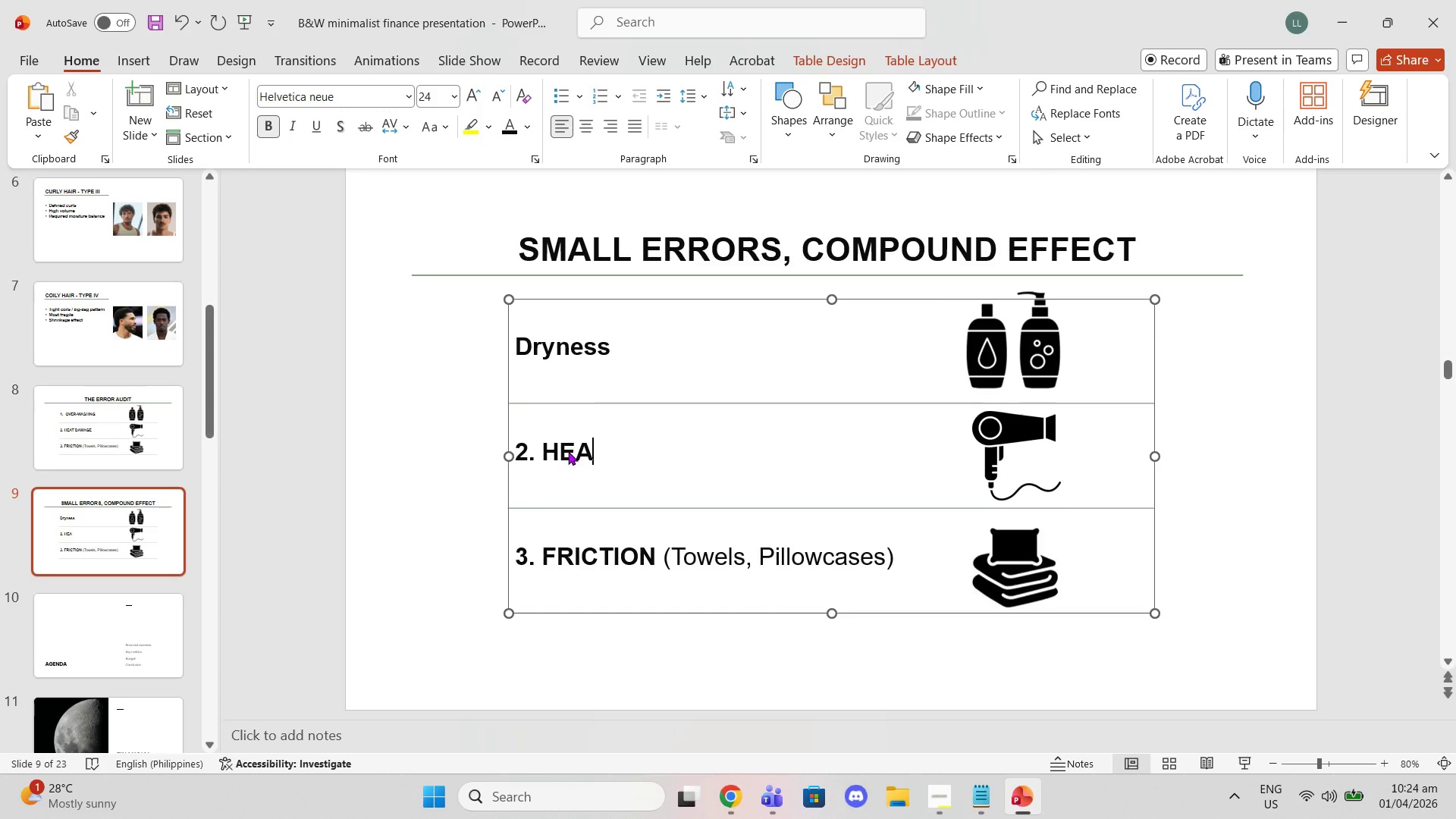 
key(Control+Z)
 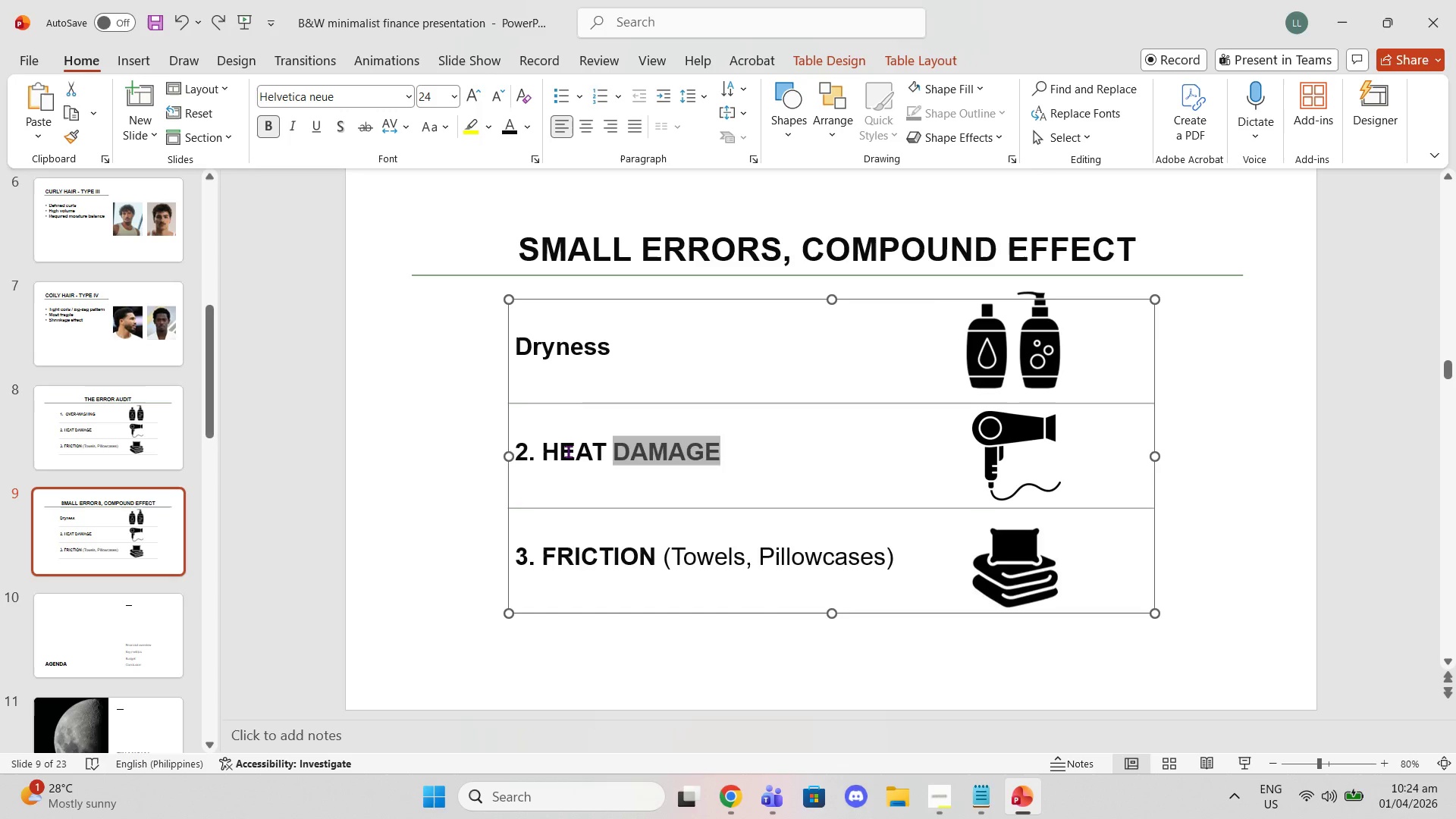 
key(Backspace)
 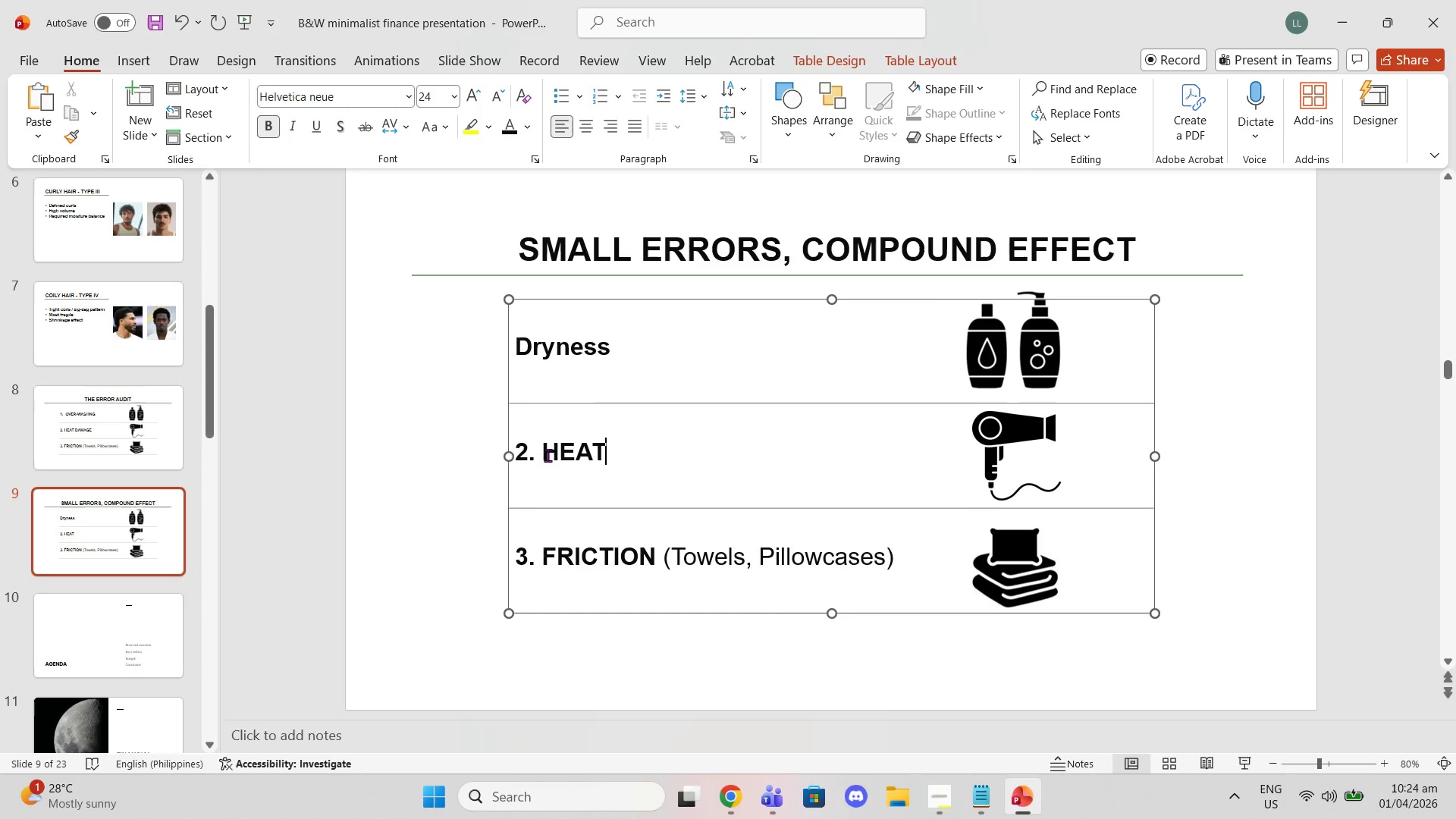 
left_click([545, 455])
 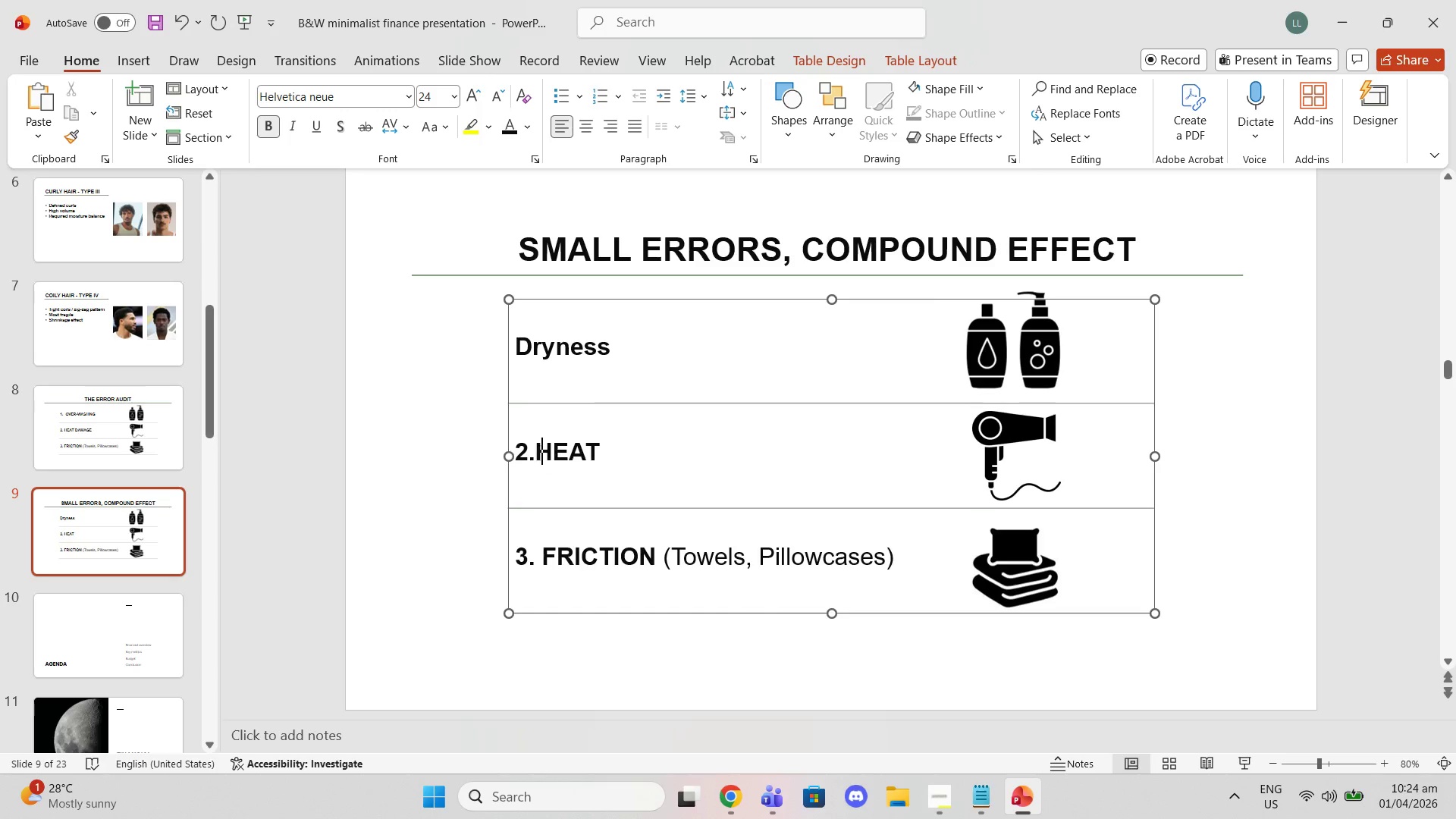 
key(Backspace)
 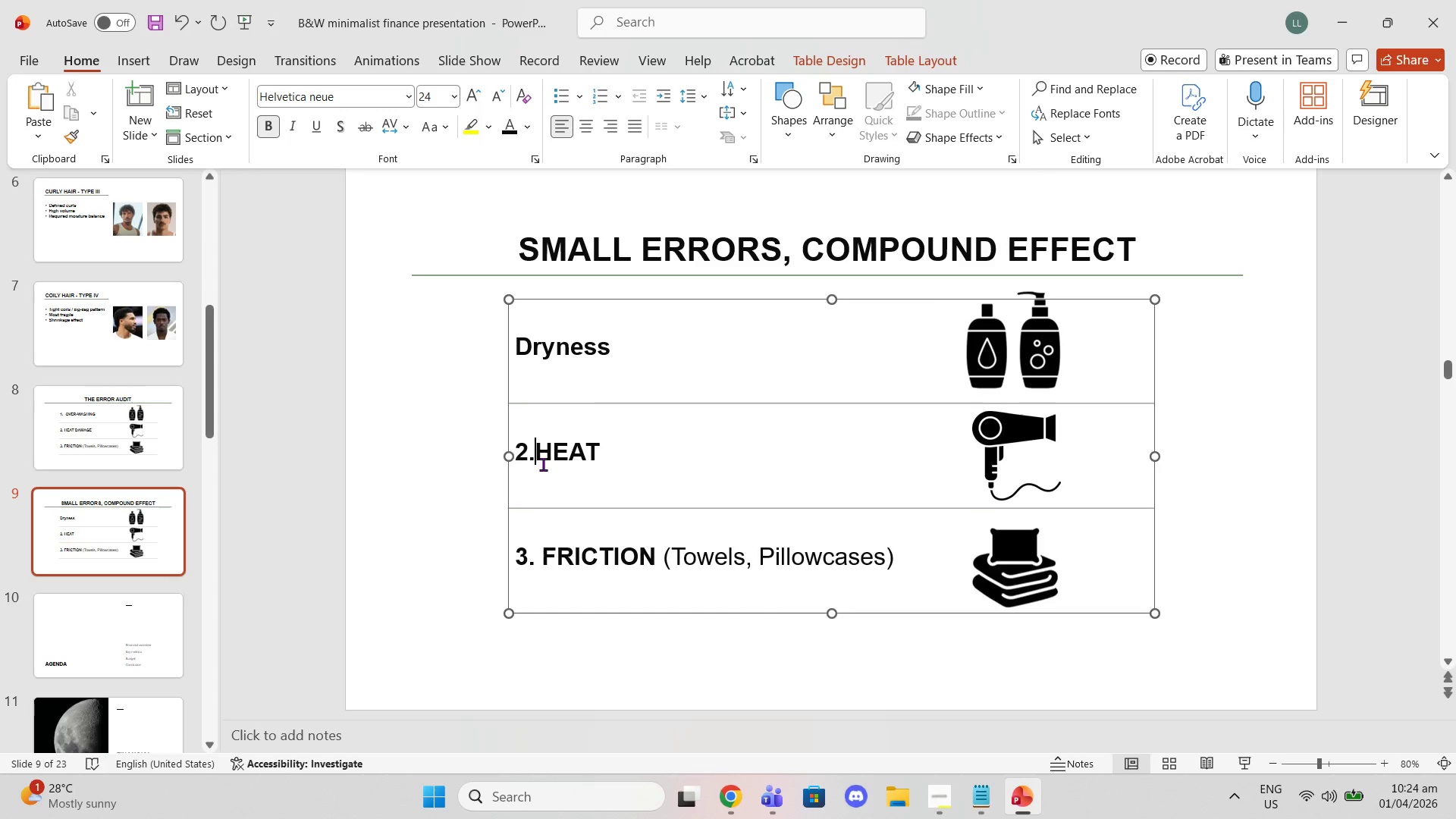 
key(Backspace)
 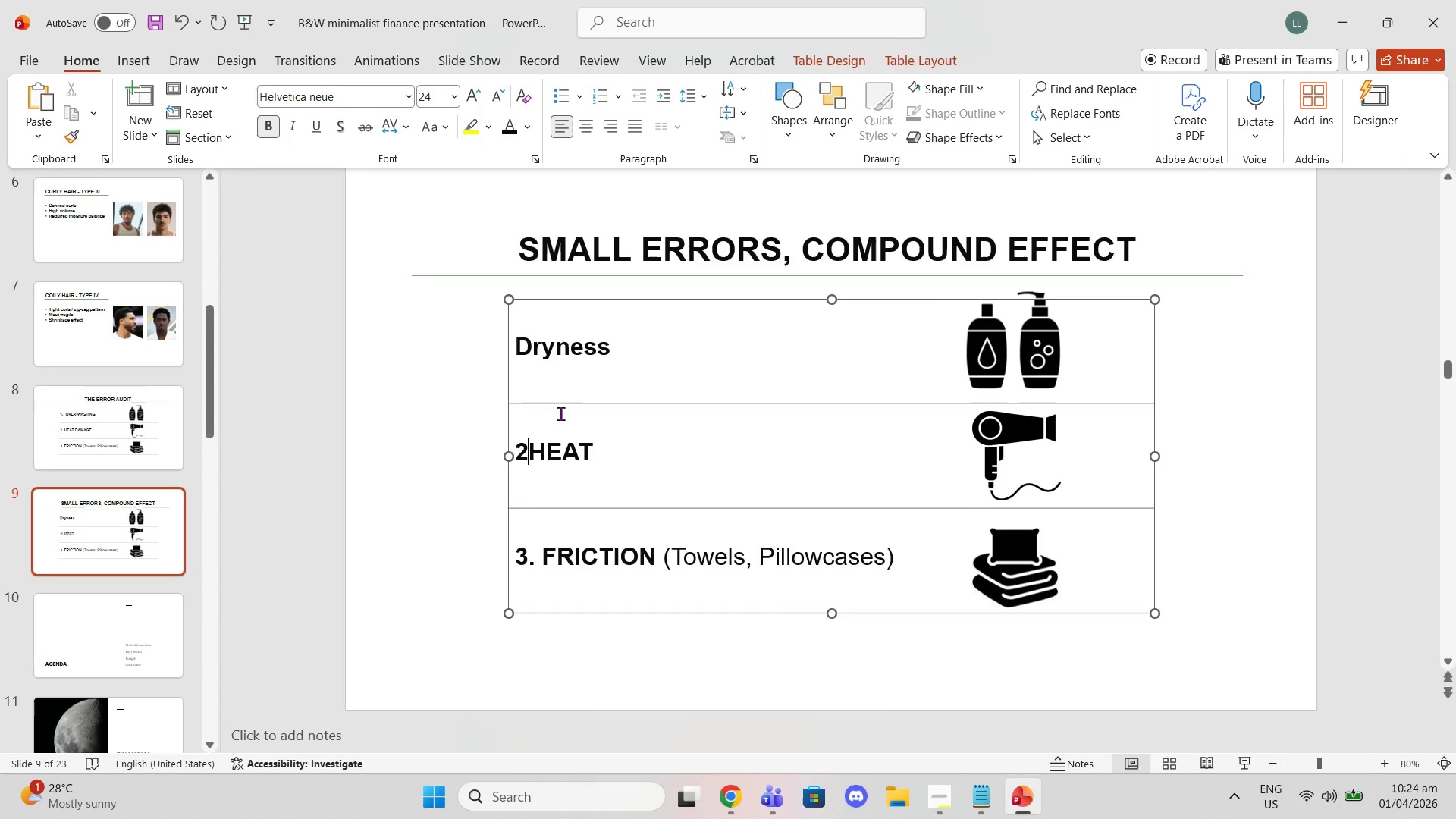 
key(Backspace)
 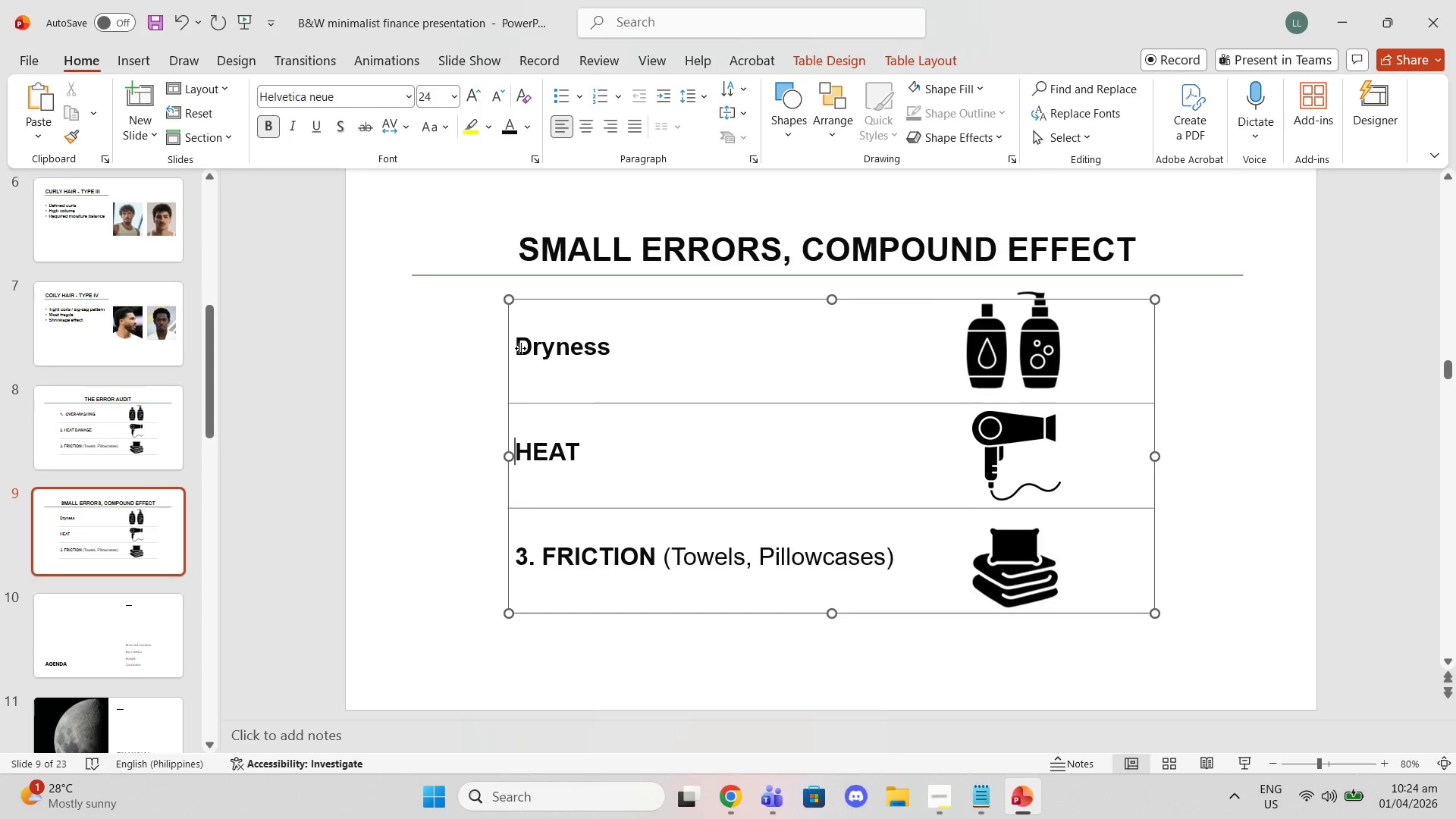 
left_click_drag(start_coordinate=[520, 348], to_coordinate=[613, 351])
 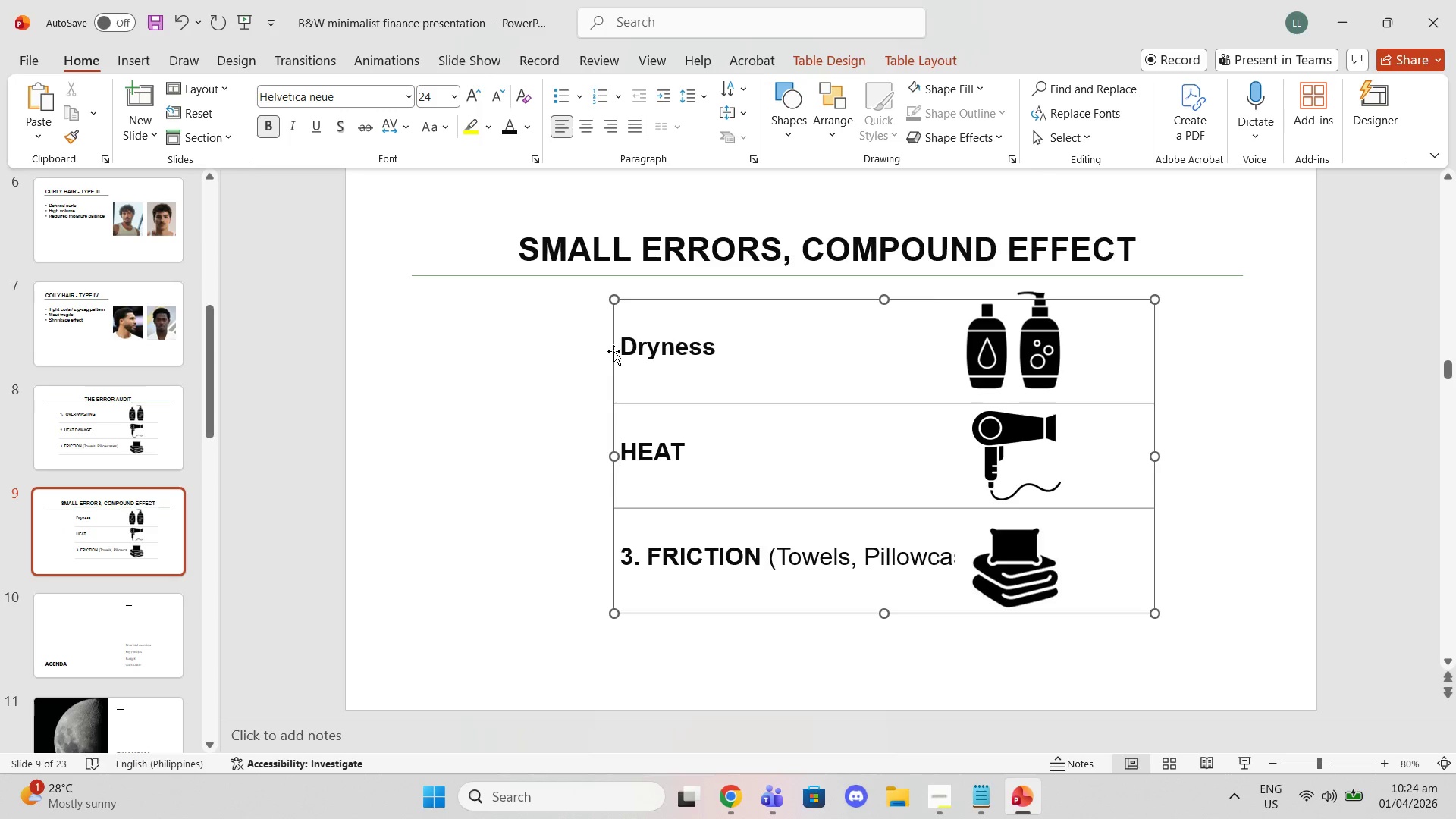 
key(Control+Z)
 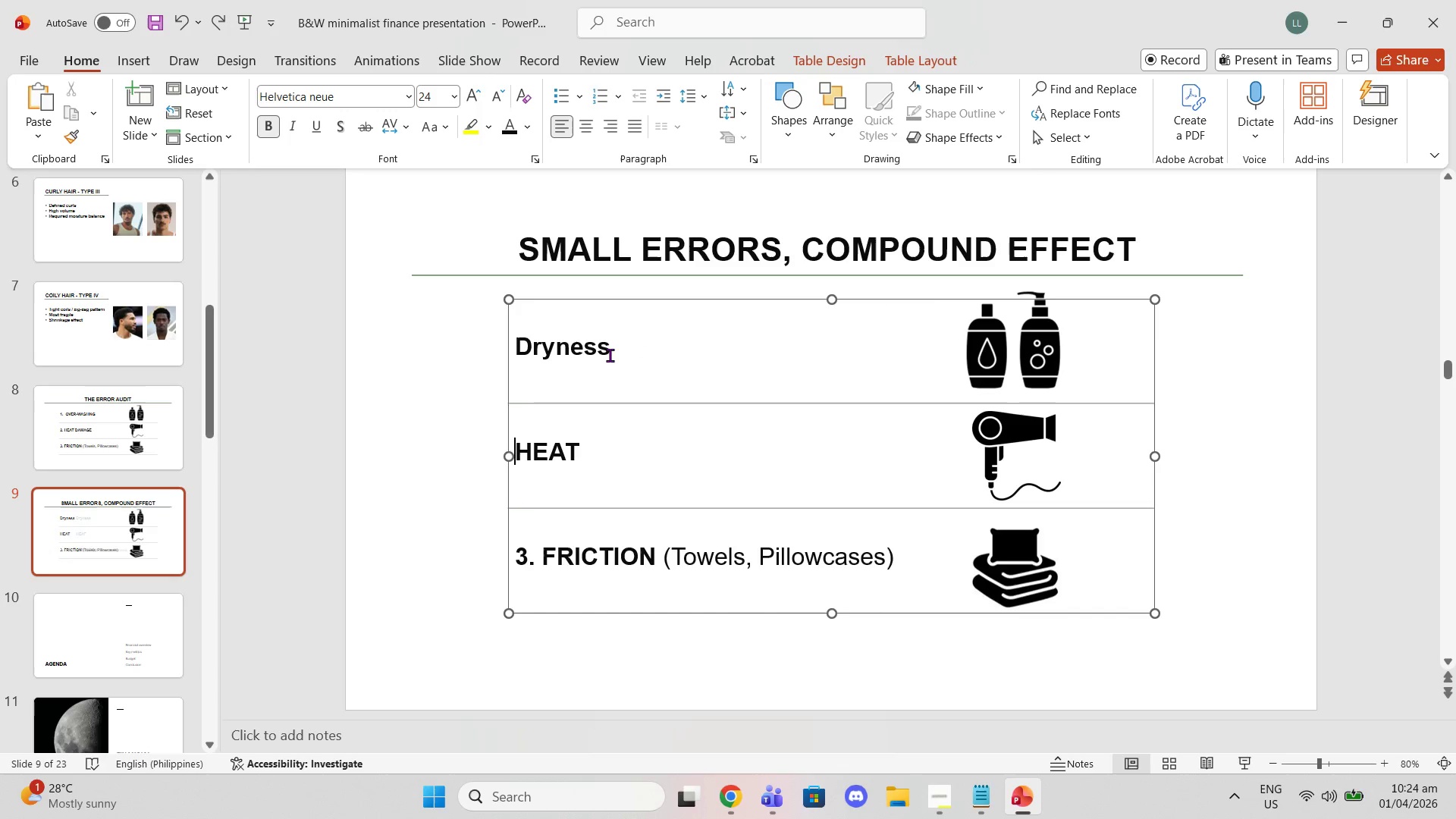 
left_click_drag(start_coordinate=[610, 355], to_coordinate=[530, 337])
 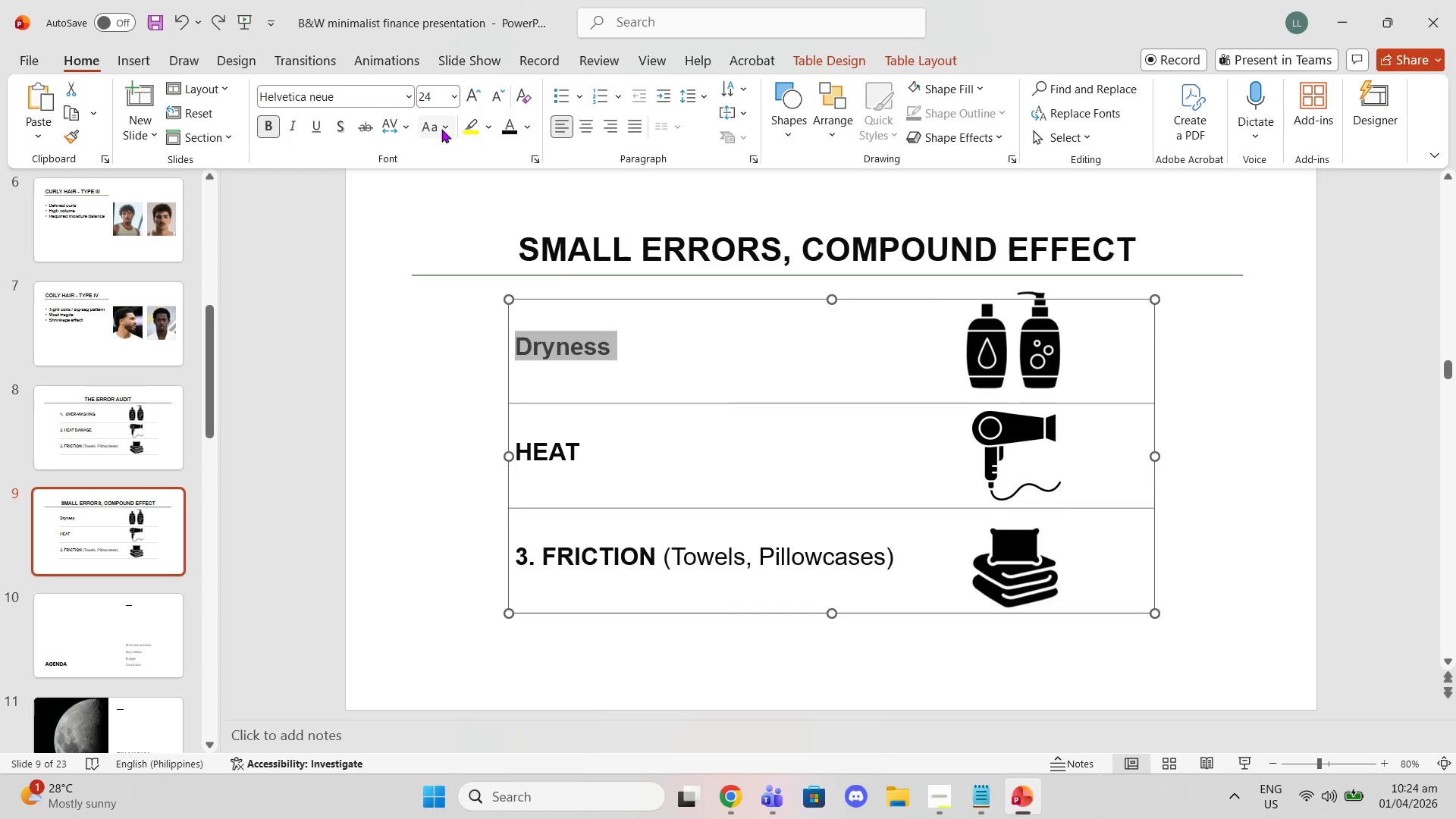 
left_click([441, 129])
 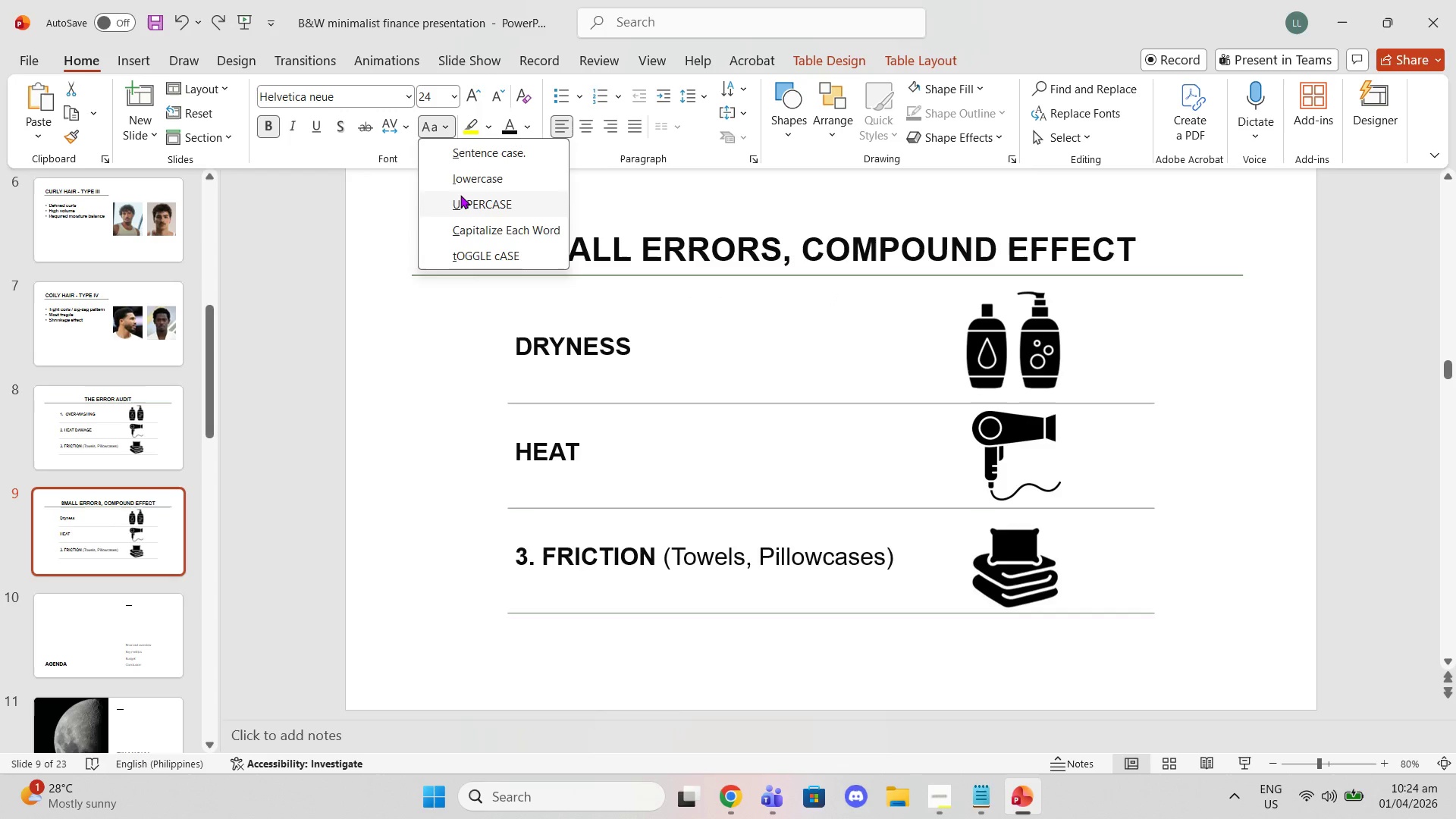 
left_click([460, 195])
 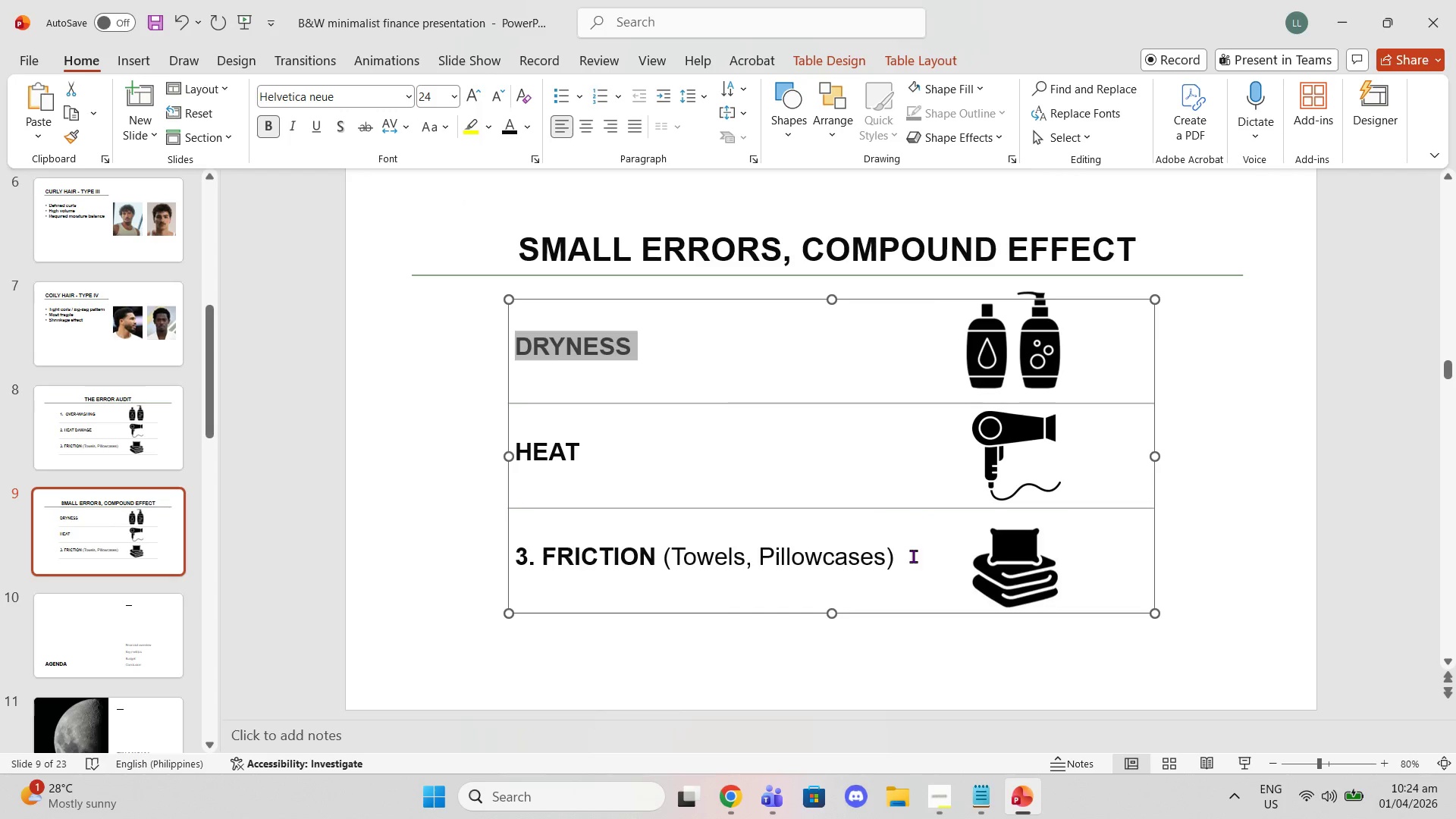 
left_click_drag(start_coordinate=[913, 557], to_coordinate=[654, 566])
 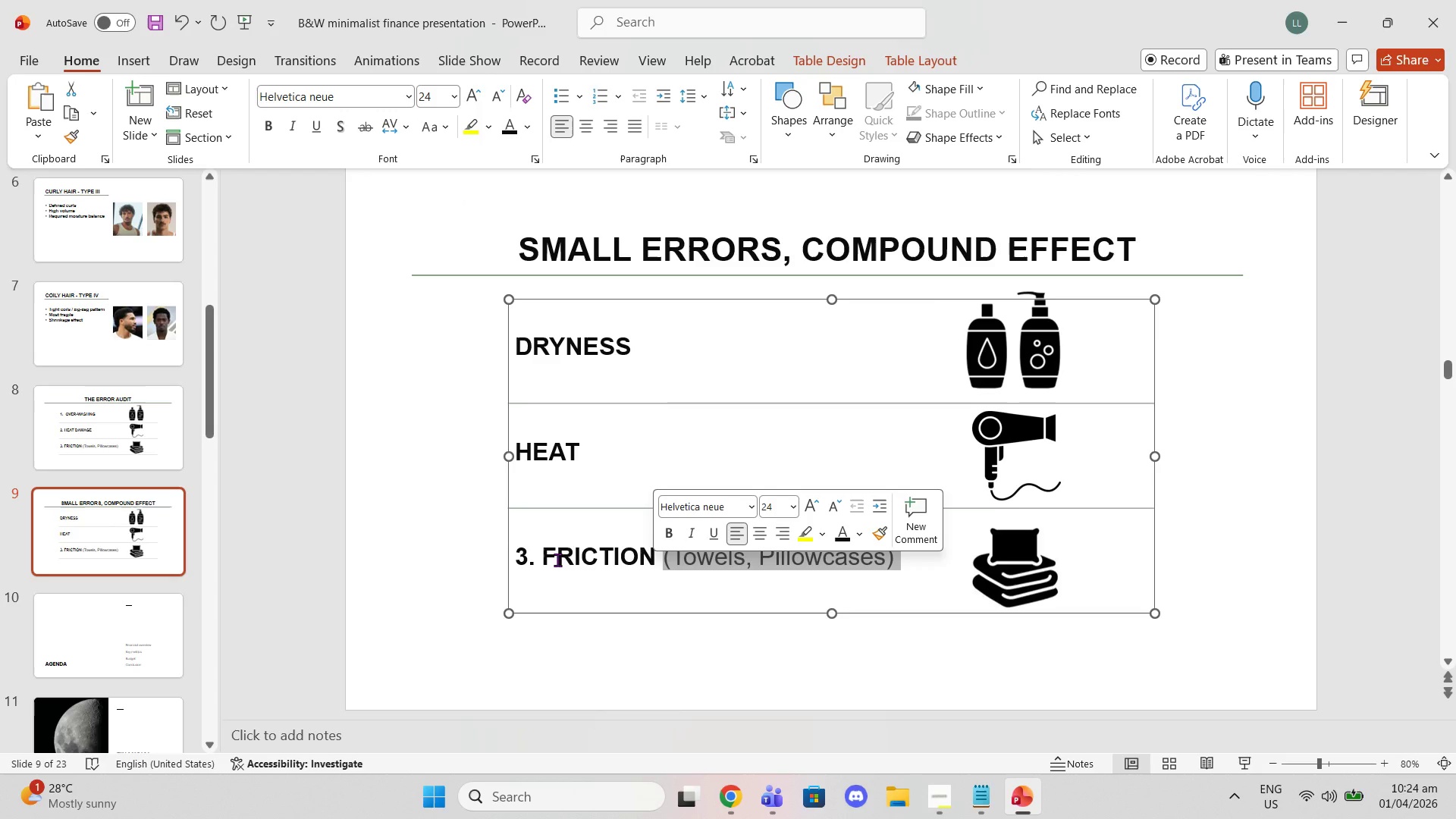 
wait(5.16)
 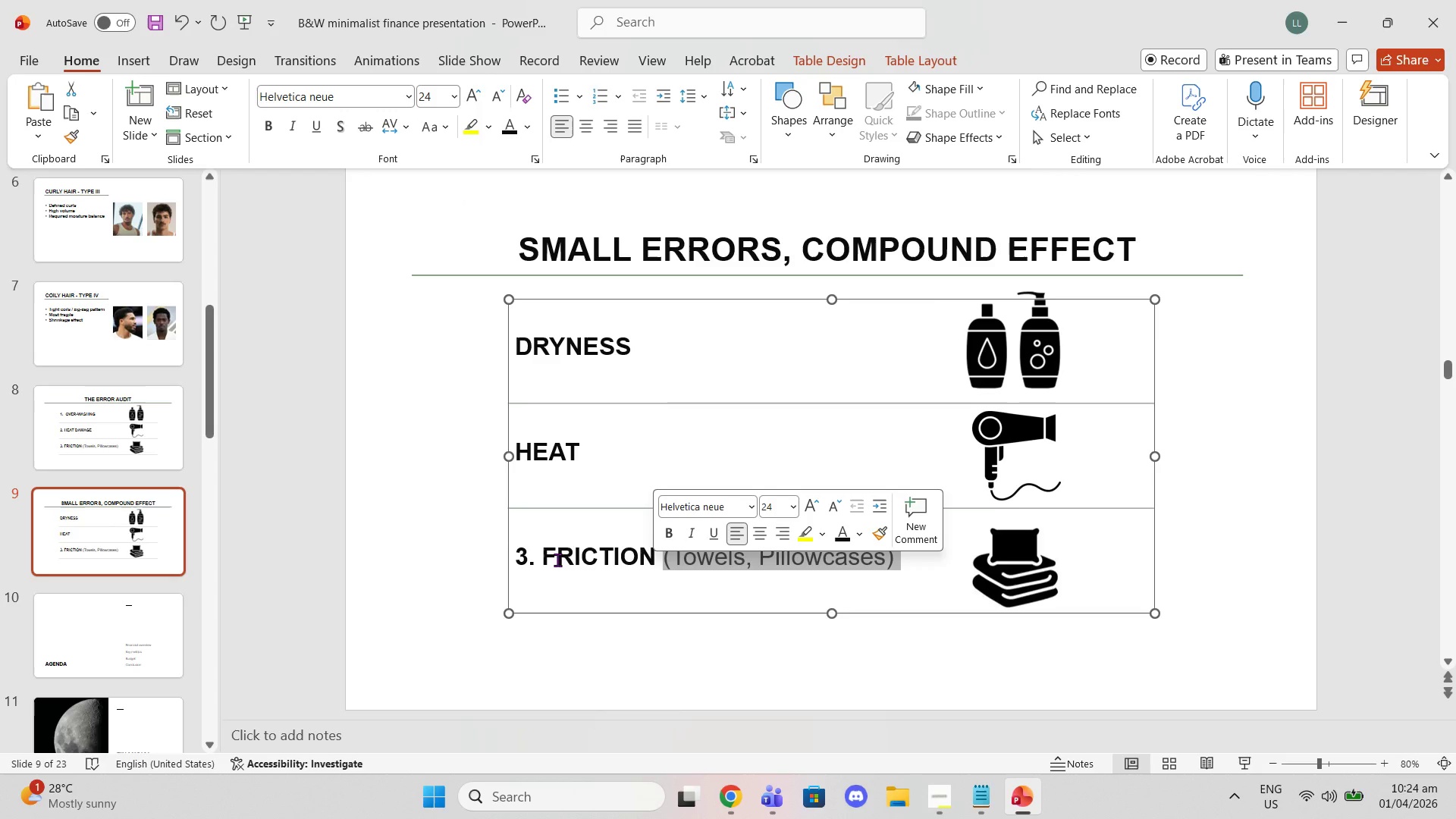 
key(Backspace)
 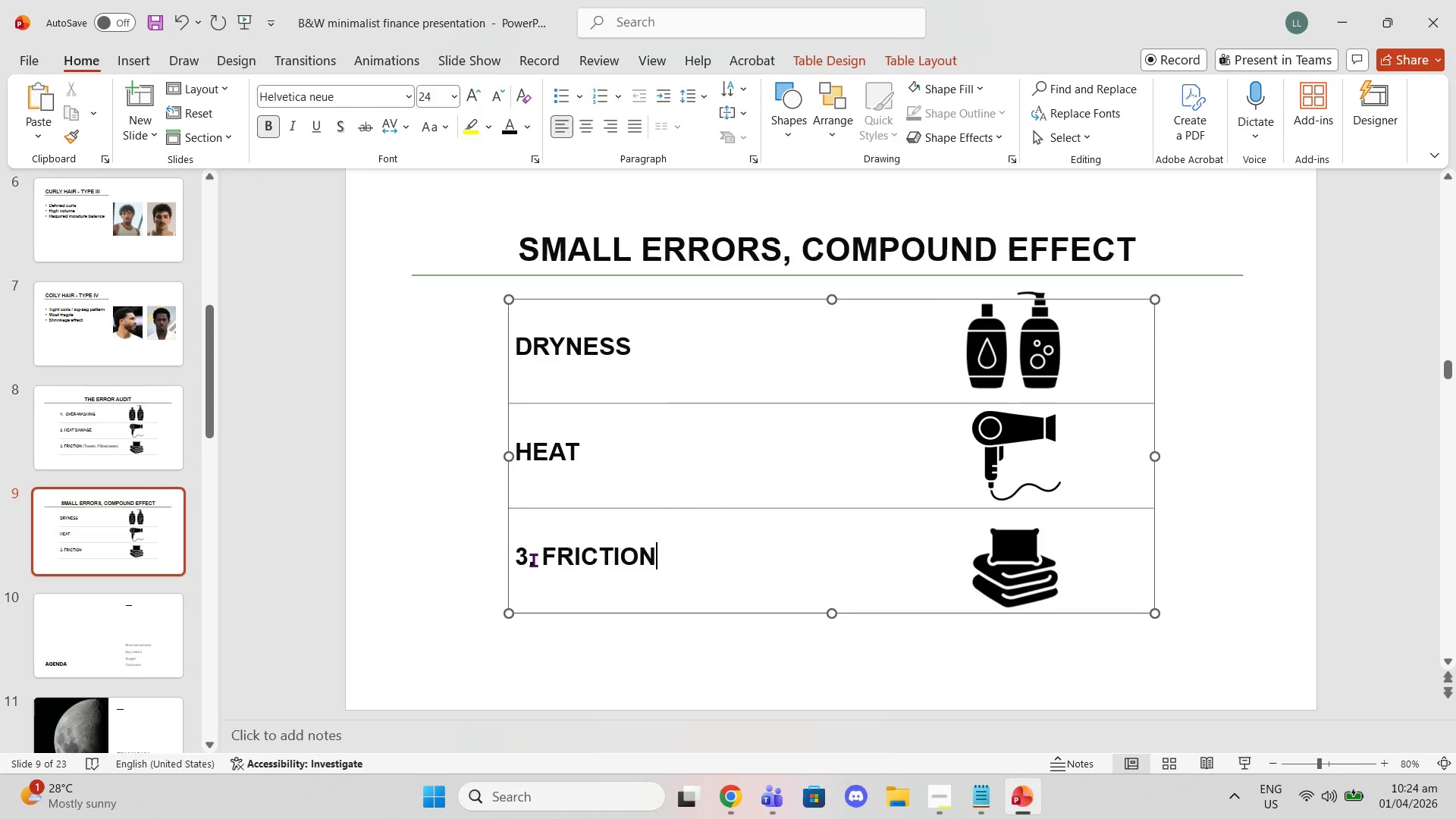 
left_click([544, 561])
 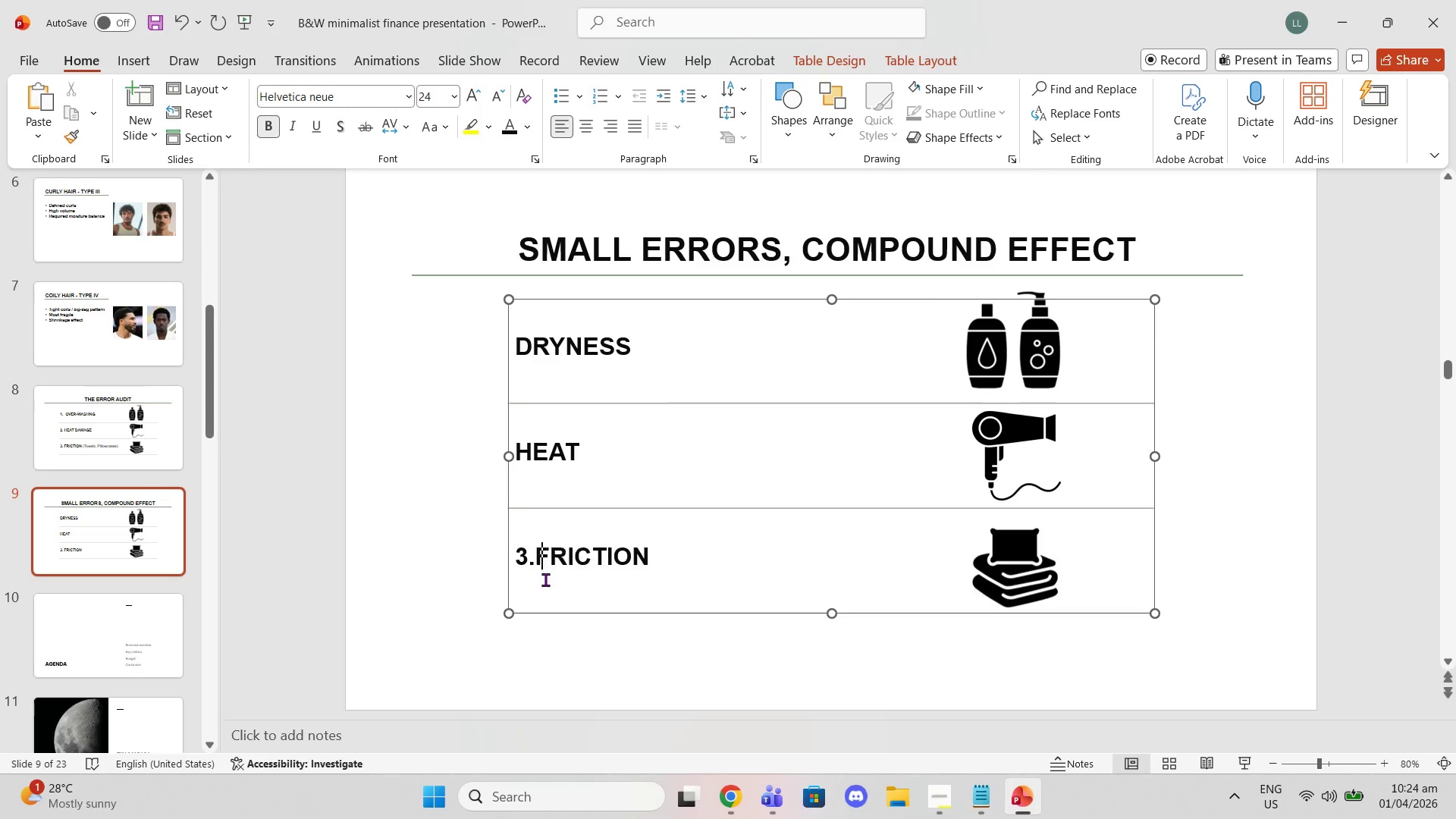 
key(Backspace)
 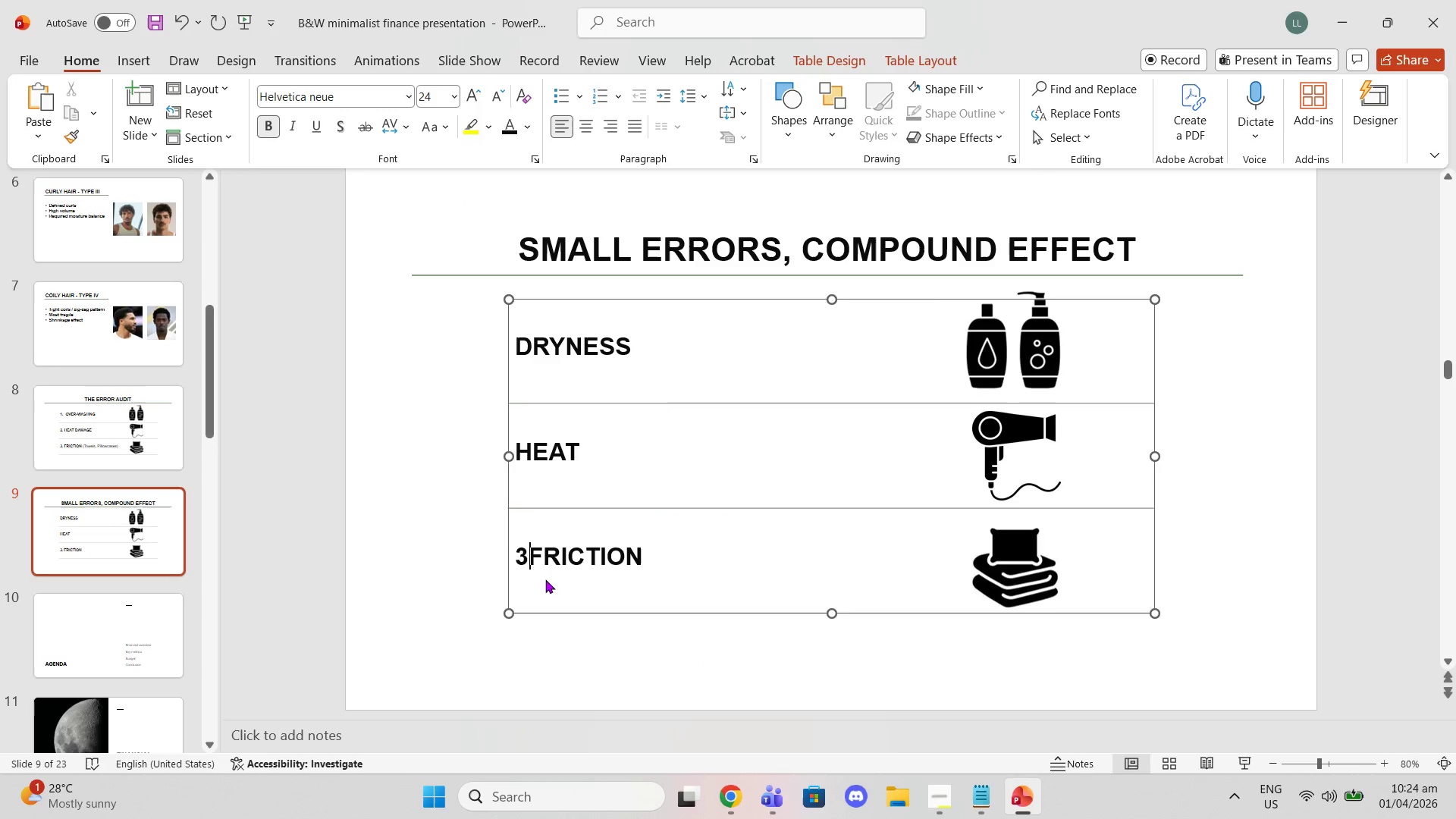 
key(Backspace)
 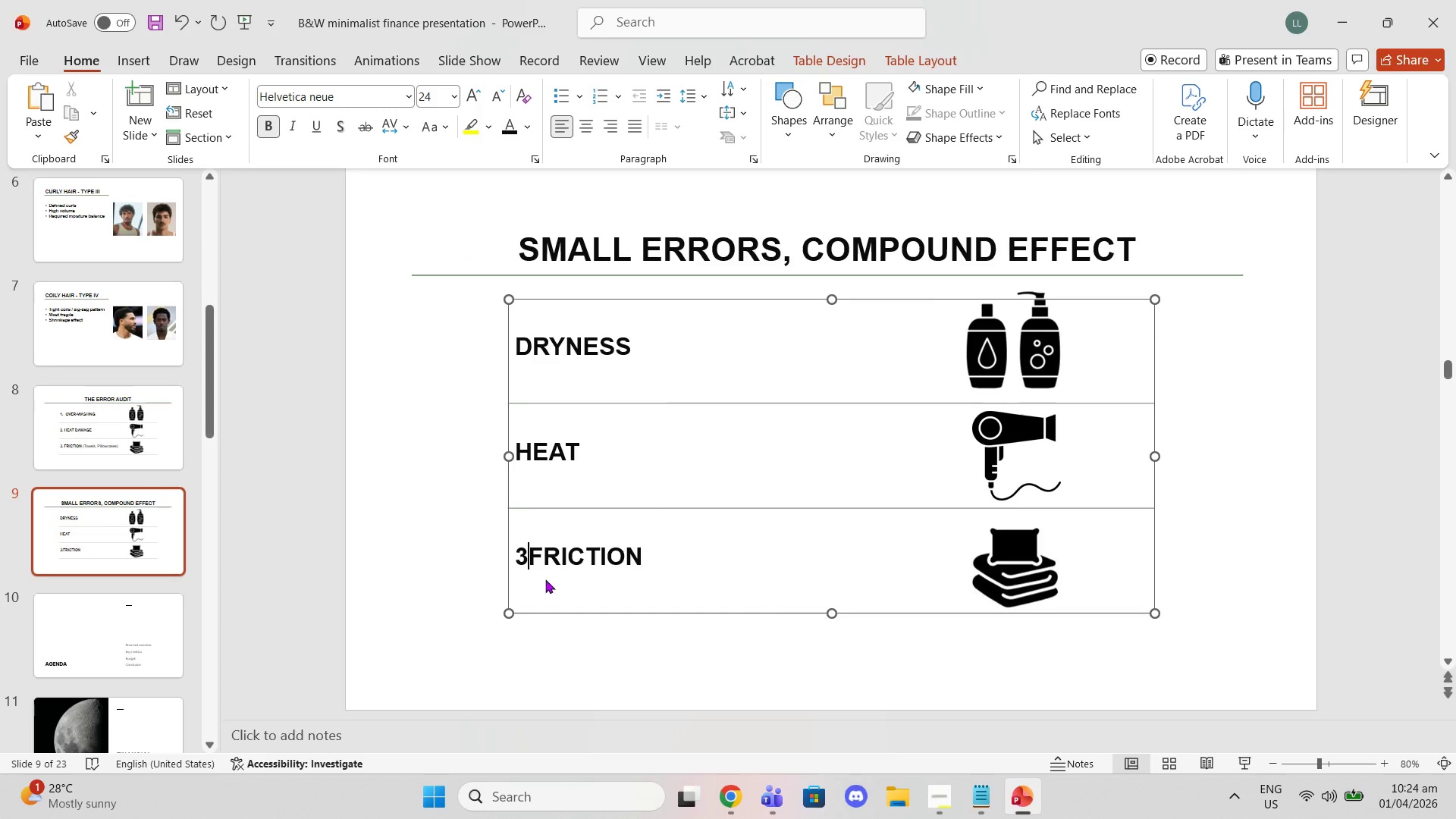 
key(Backspace)
 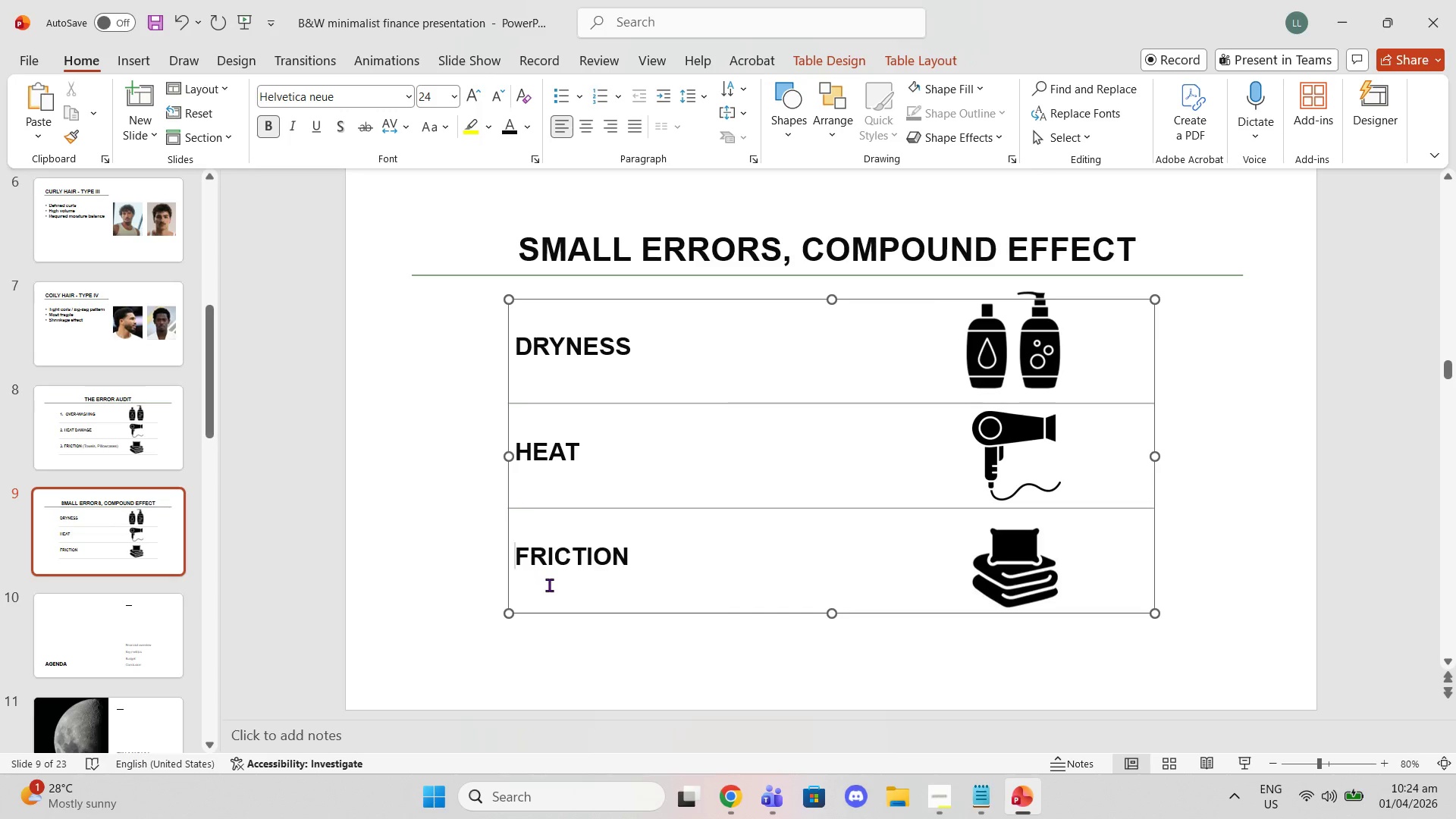 
key(Backspace)
 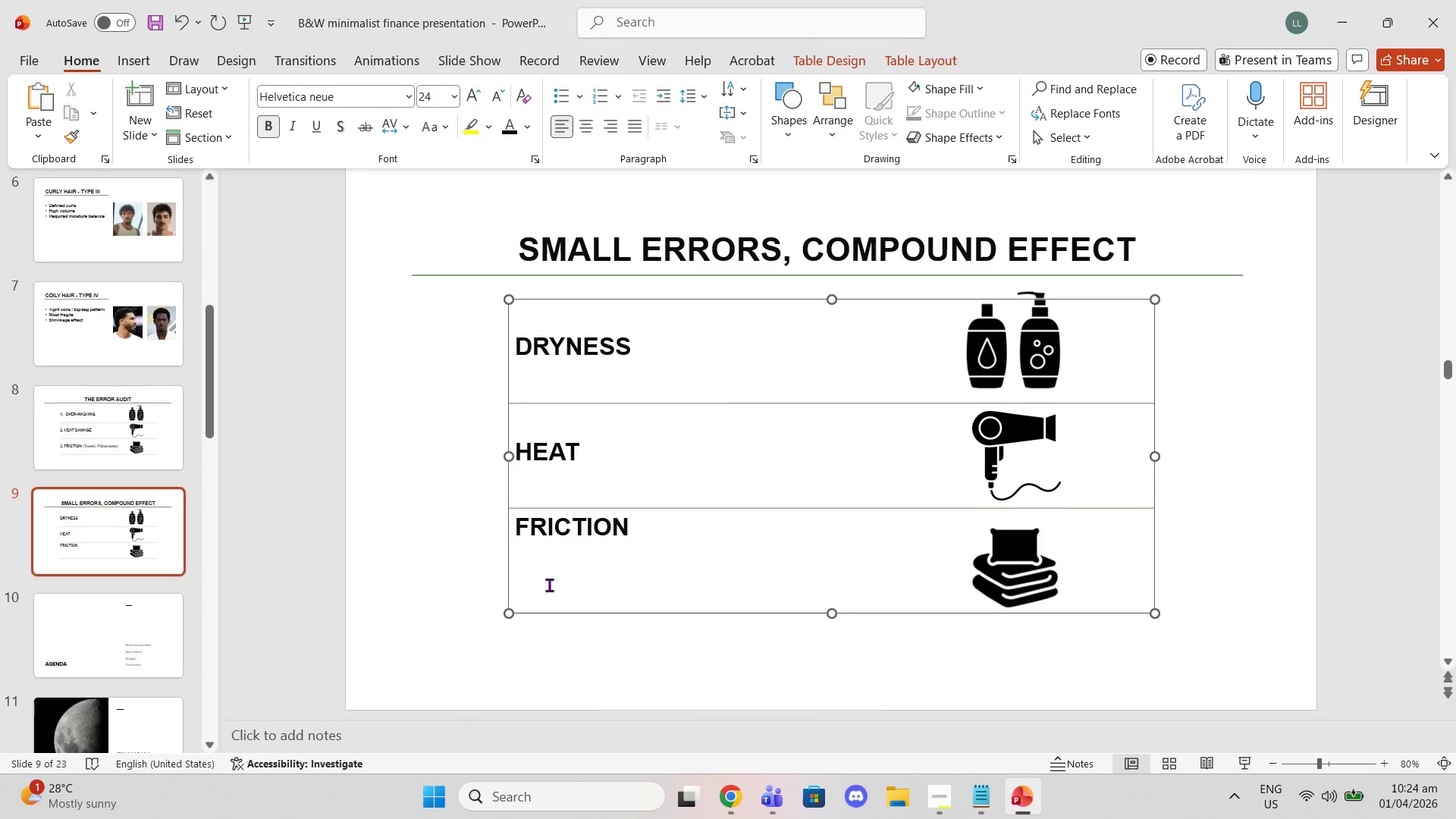 
key(Enter)
 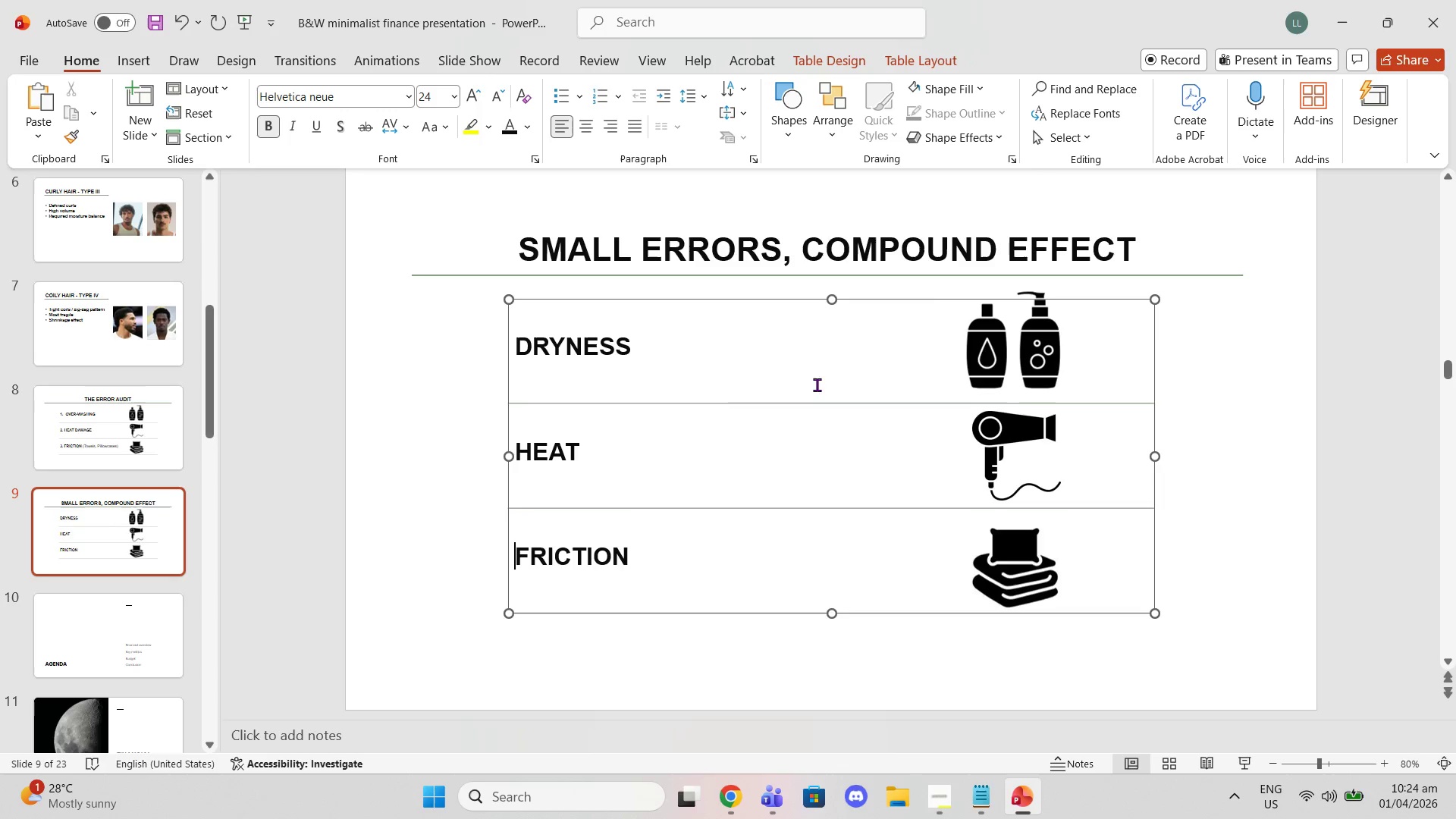 
left_click([1048, 373])
 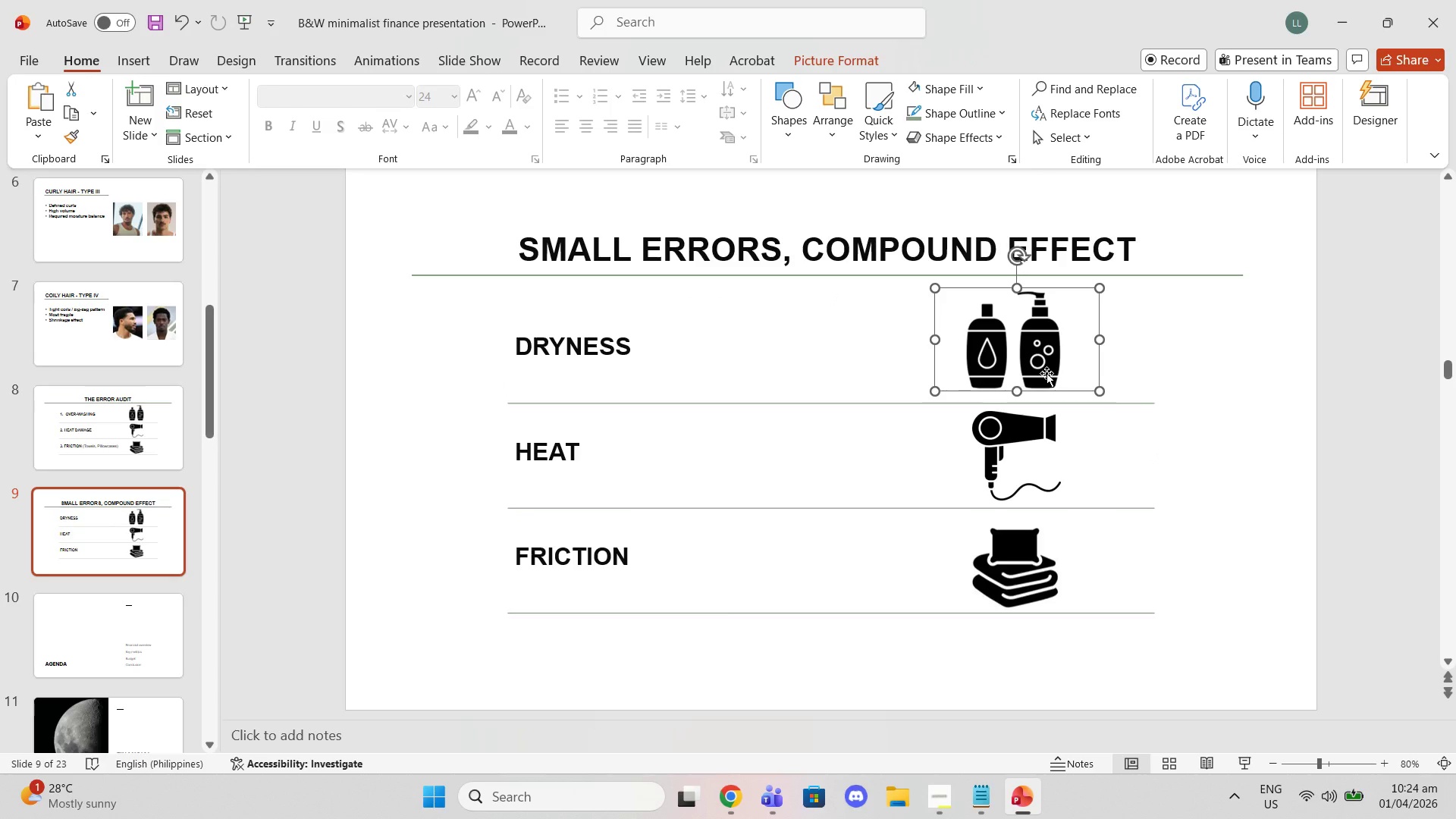 
key(Delete)
 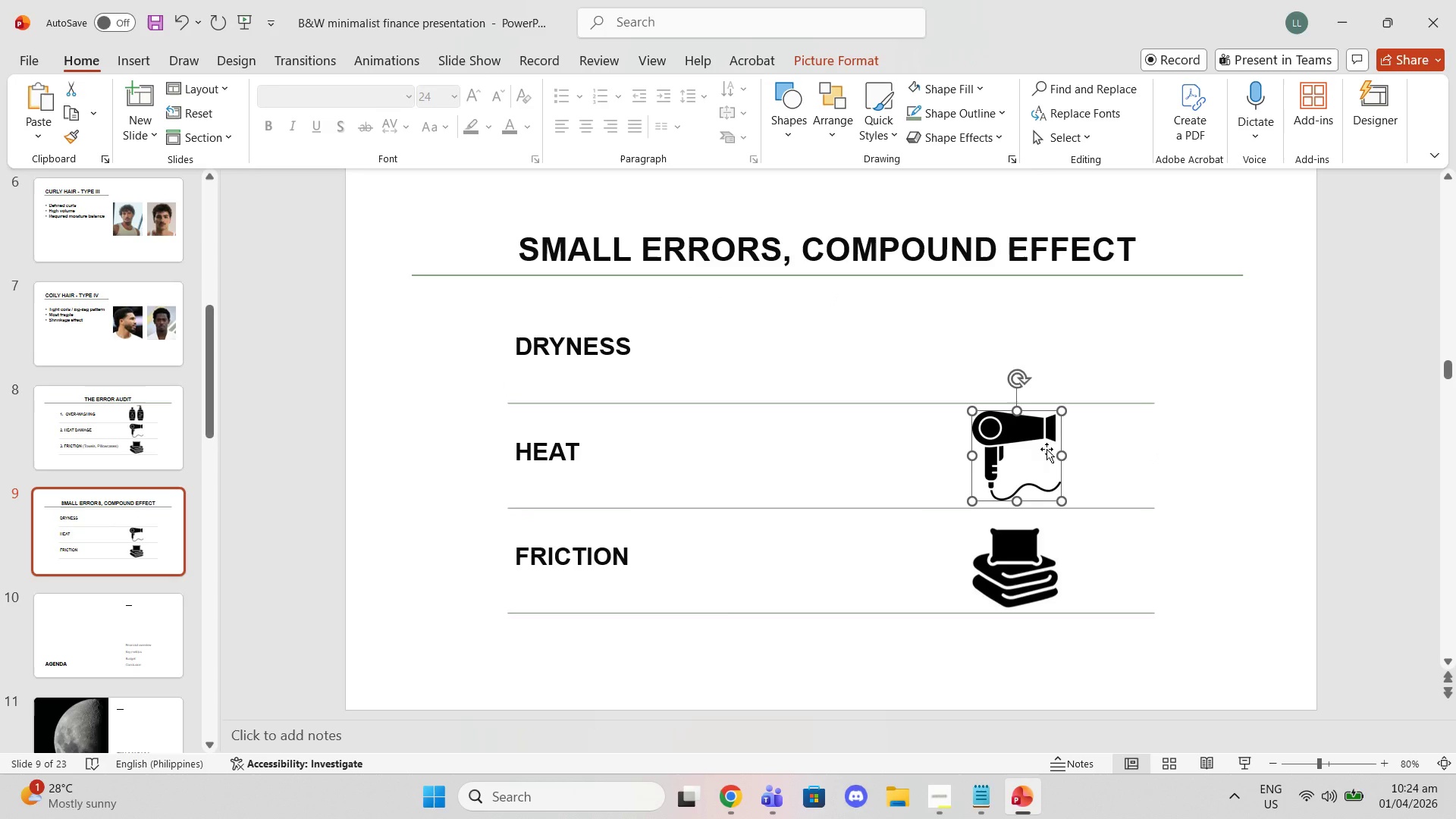 
key(Delete)
 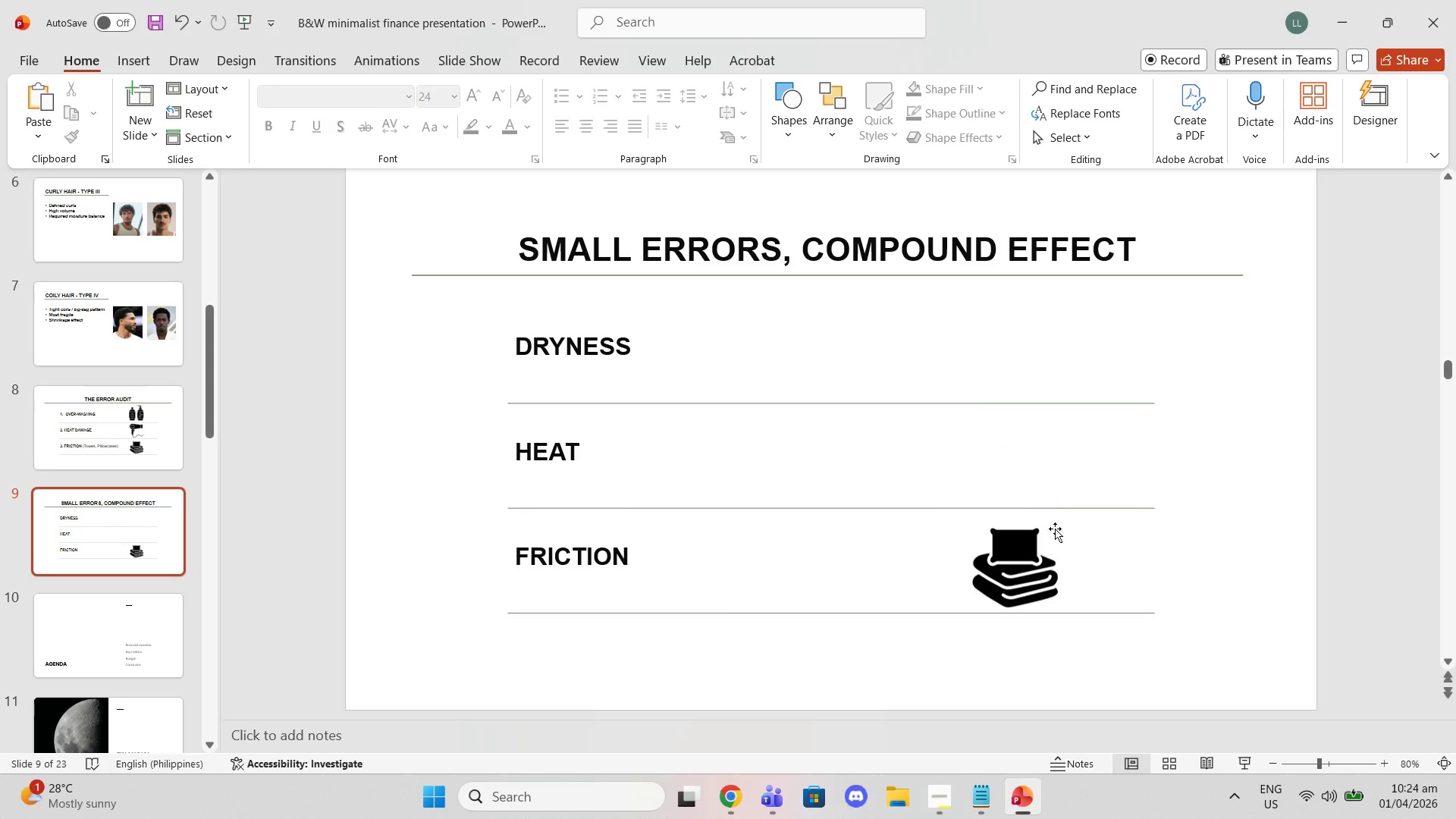 
left_click([1026, 551])
 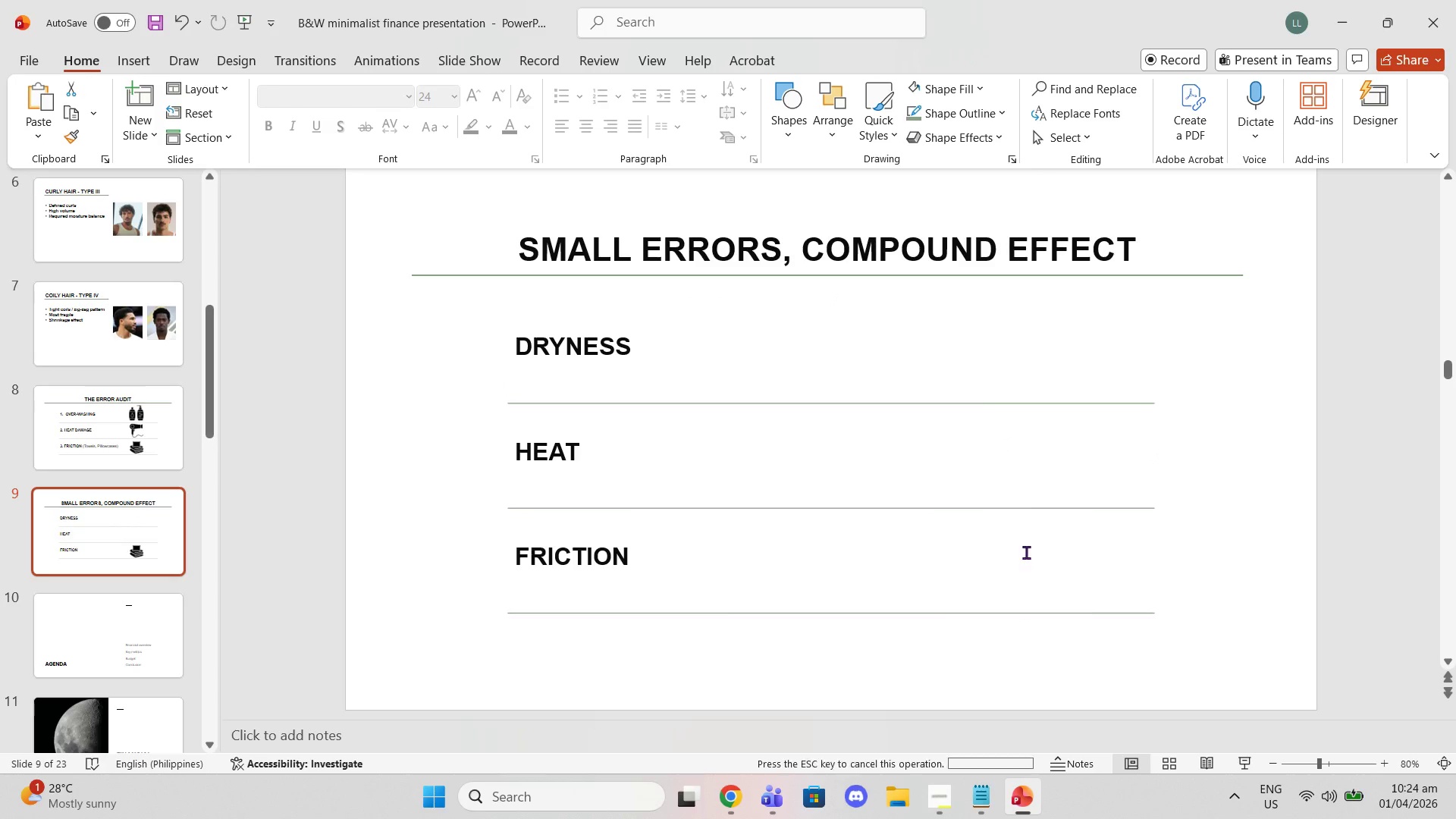 
key(Delete)
 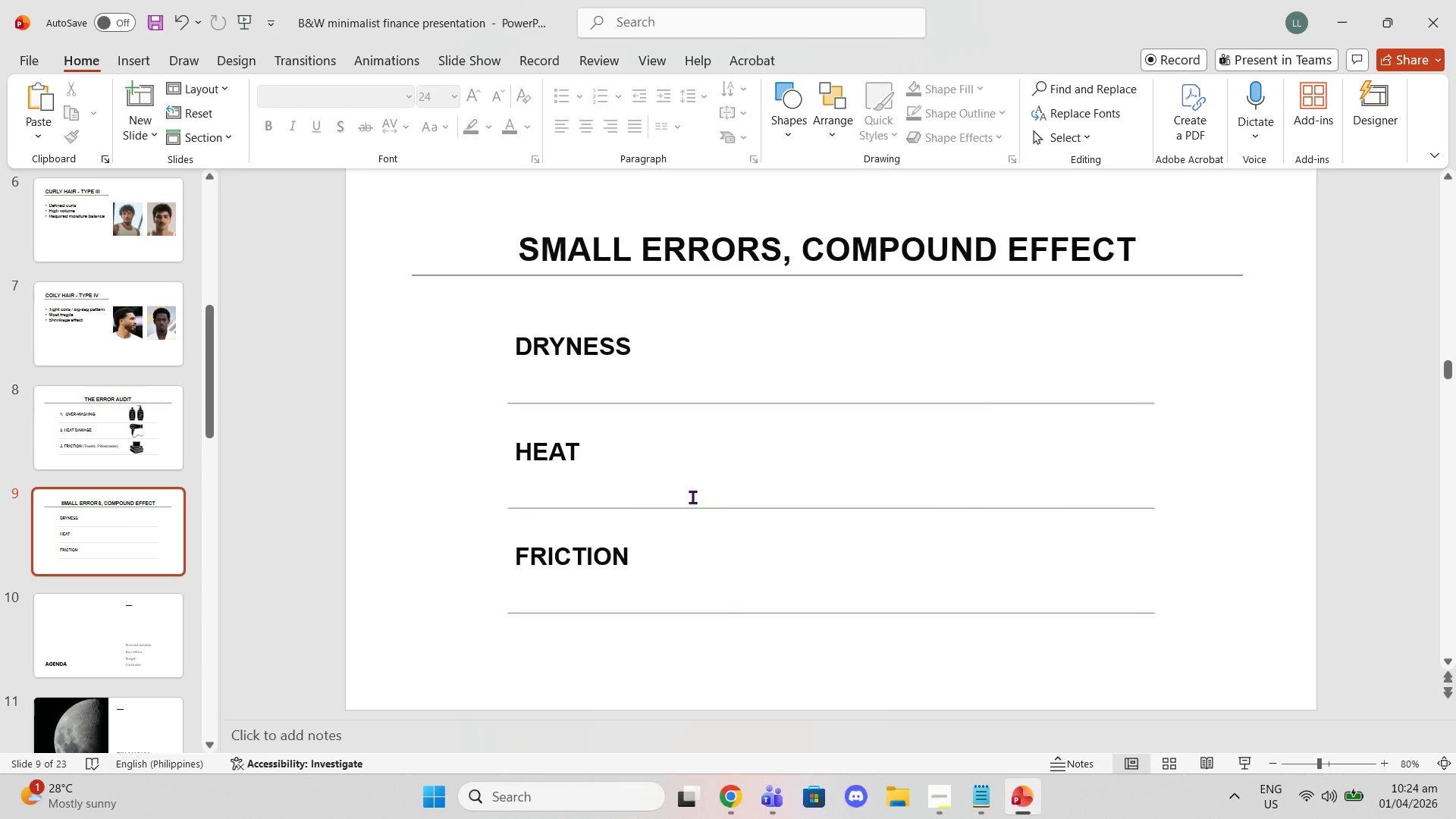 
left_click_drag(start_coordinate=[684, 497], to_coordinate=[698, 509])
 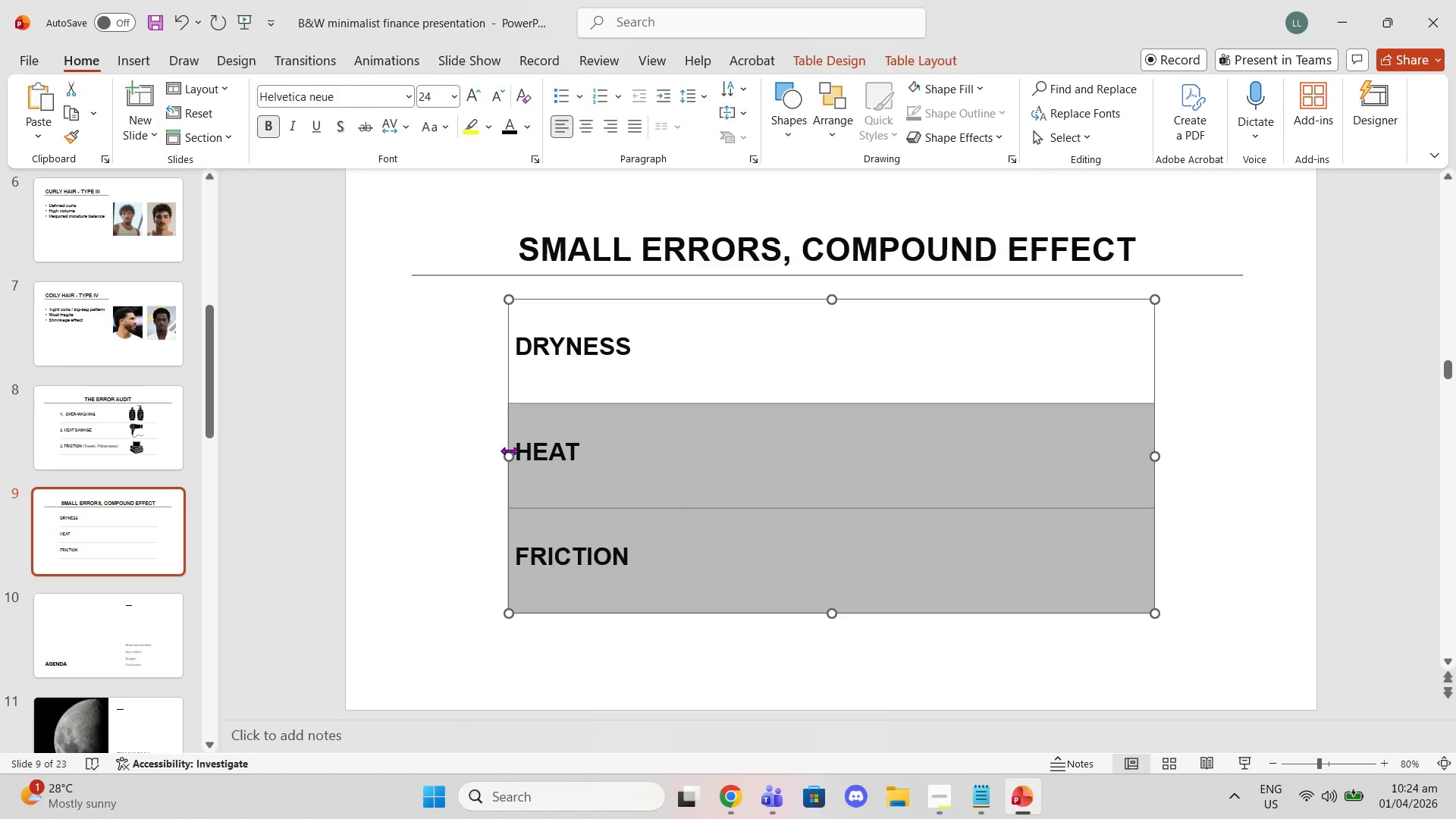 
left_click_drag(start_coordinate=[505, 451], to_coordinate=[601, 461])
 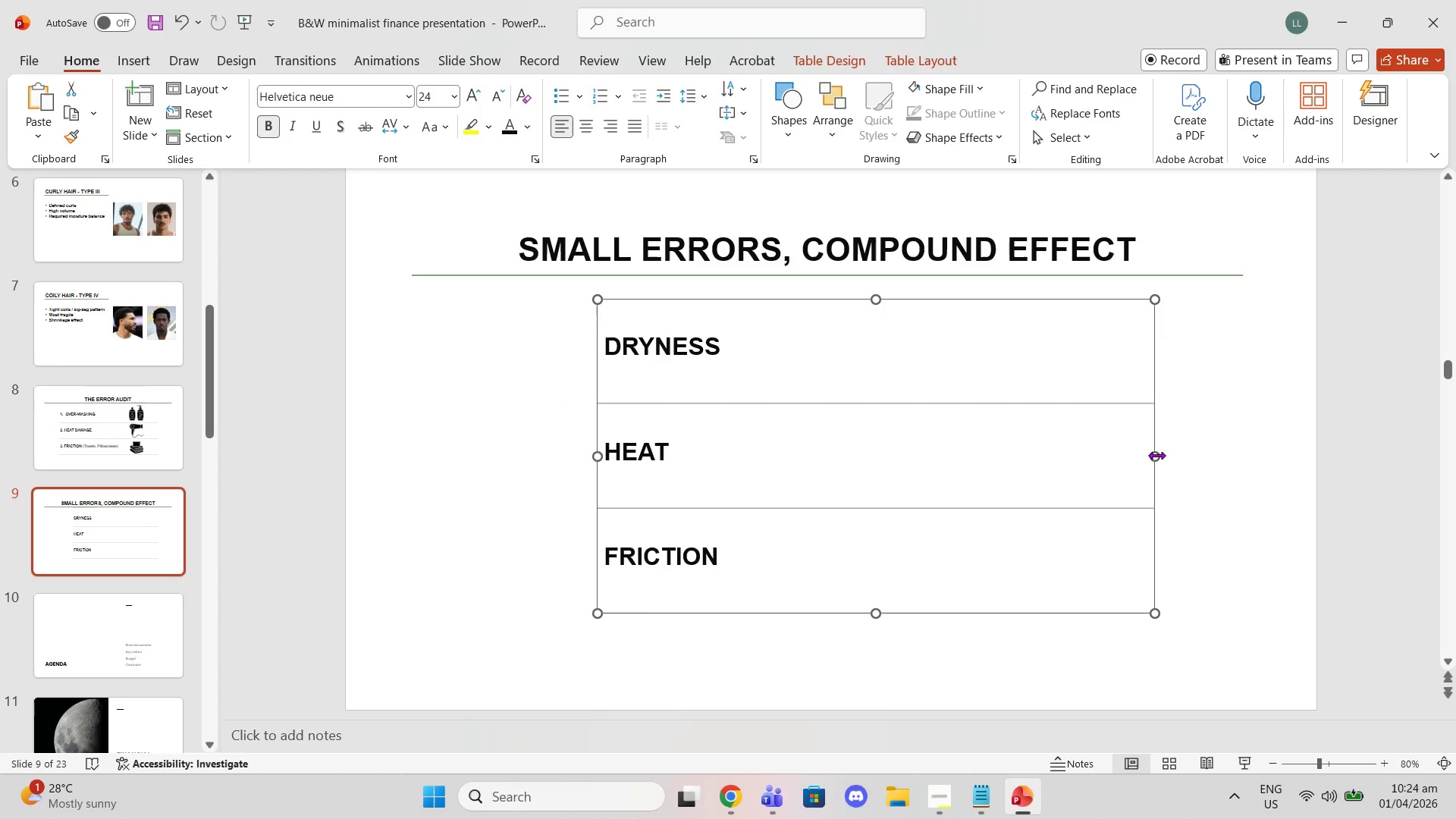 
left_click_drag(start_coordinate=[1154, 454], to_coordinate=[1084, 465])
 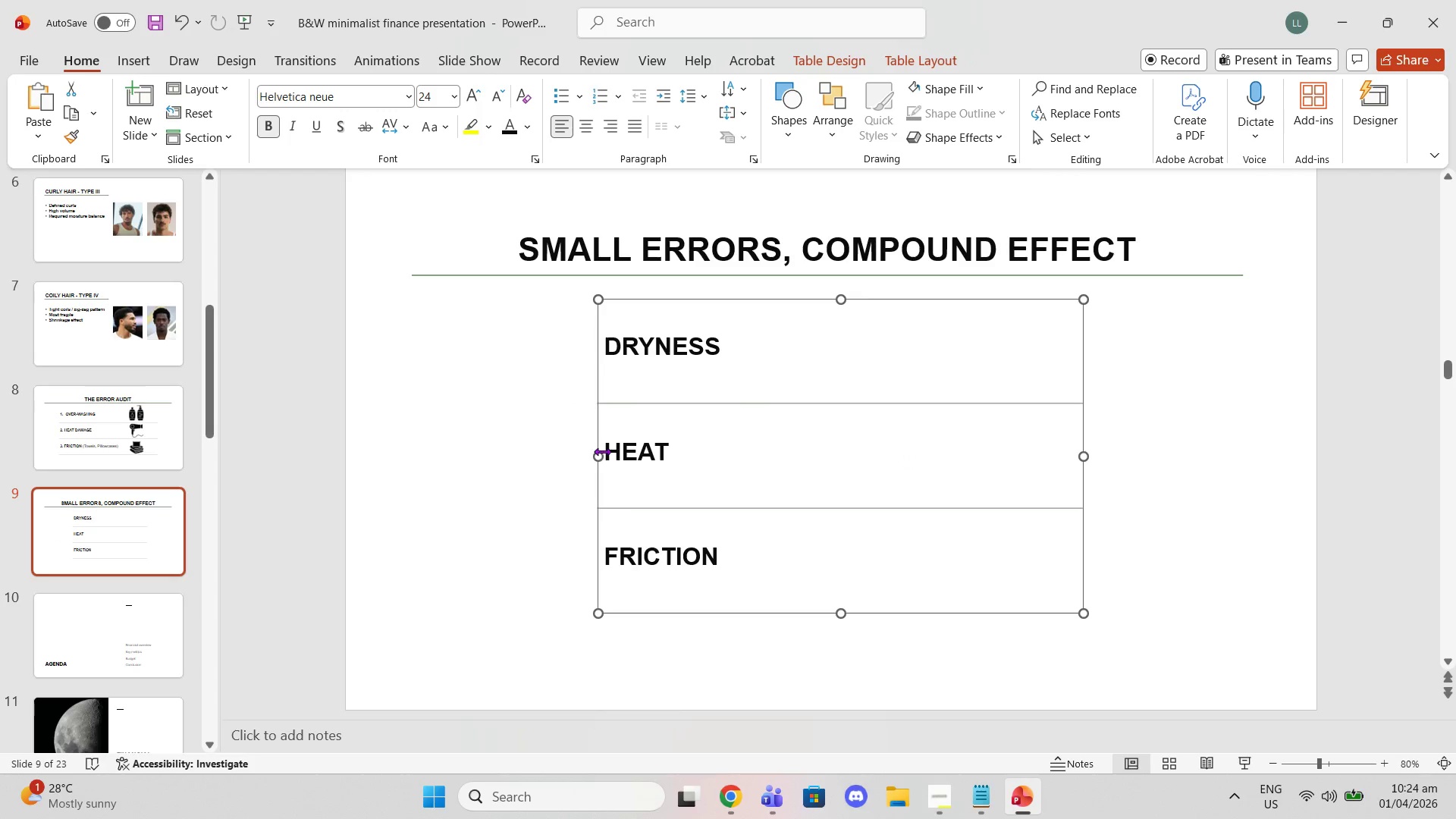 
left_click_drag(start_coordinate=[597, 456], to_coordinate=[541, 450])
 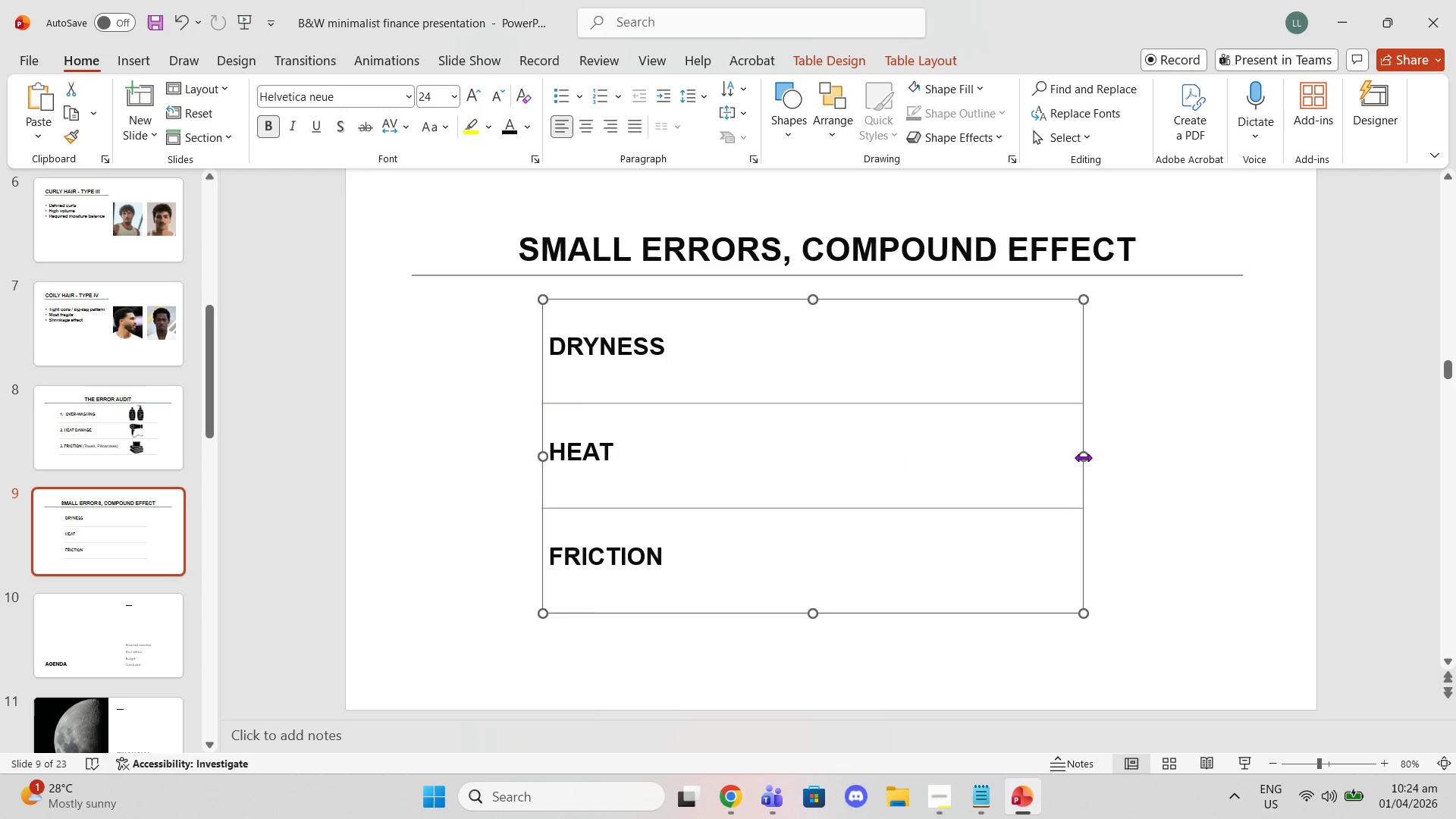 
left_click_drag(start_coordinate=[1079, 457], to_coordinate=[1118, 456])
 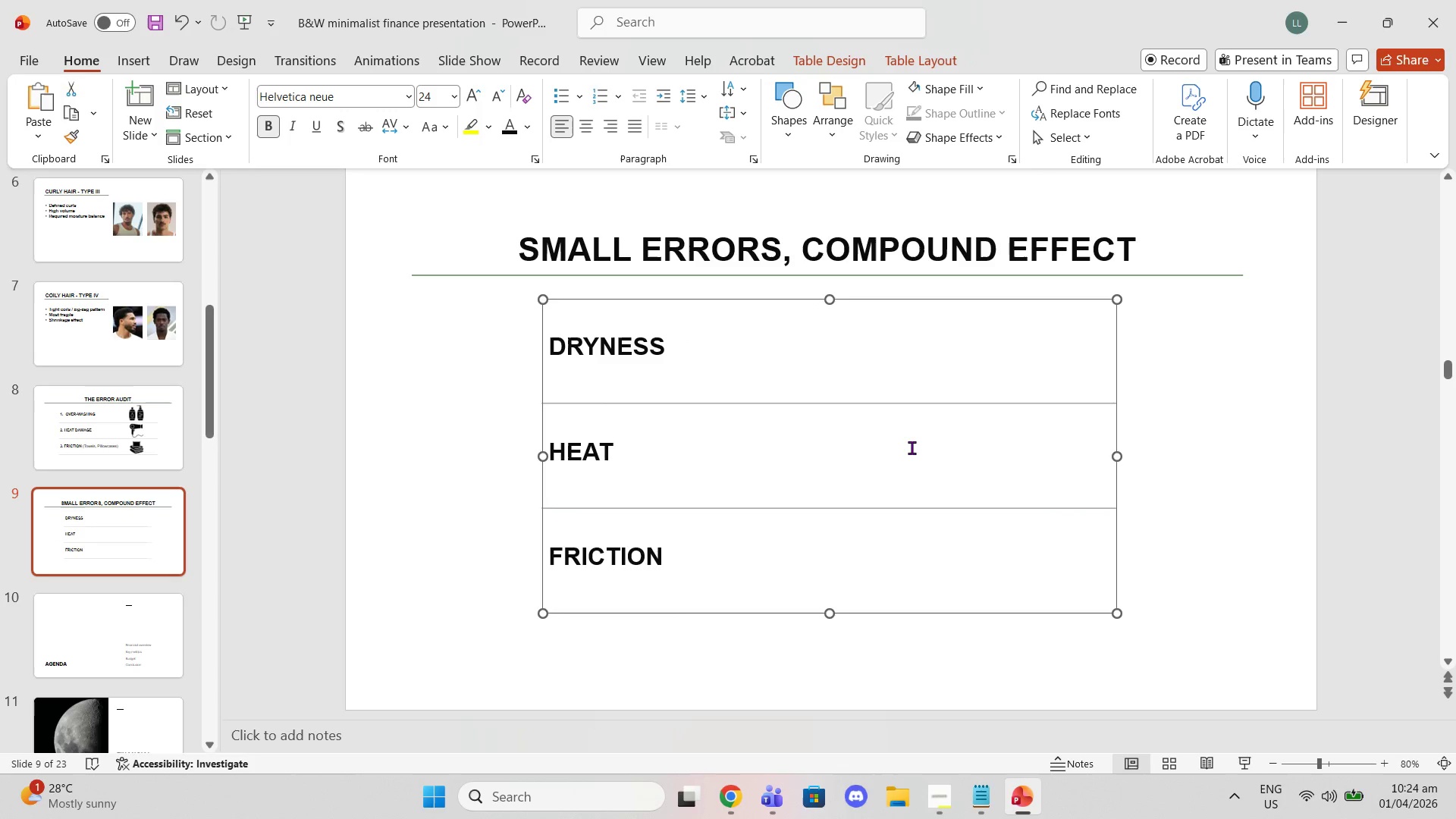 
left_click_drag(start_coordinate=[912, 447], to_coordinate=[924, 449])
 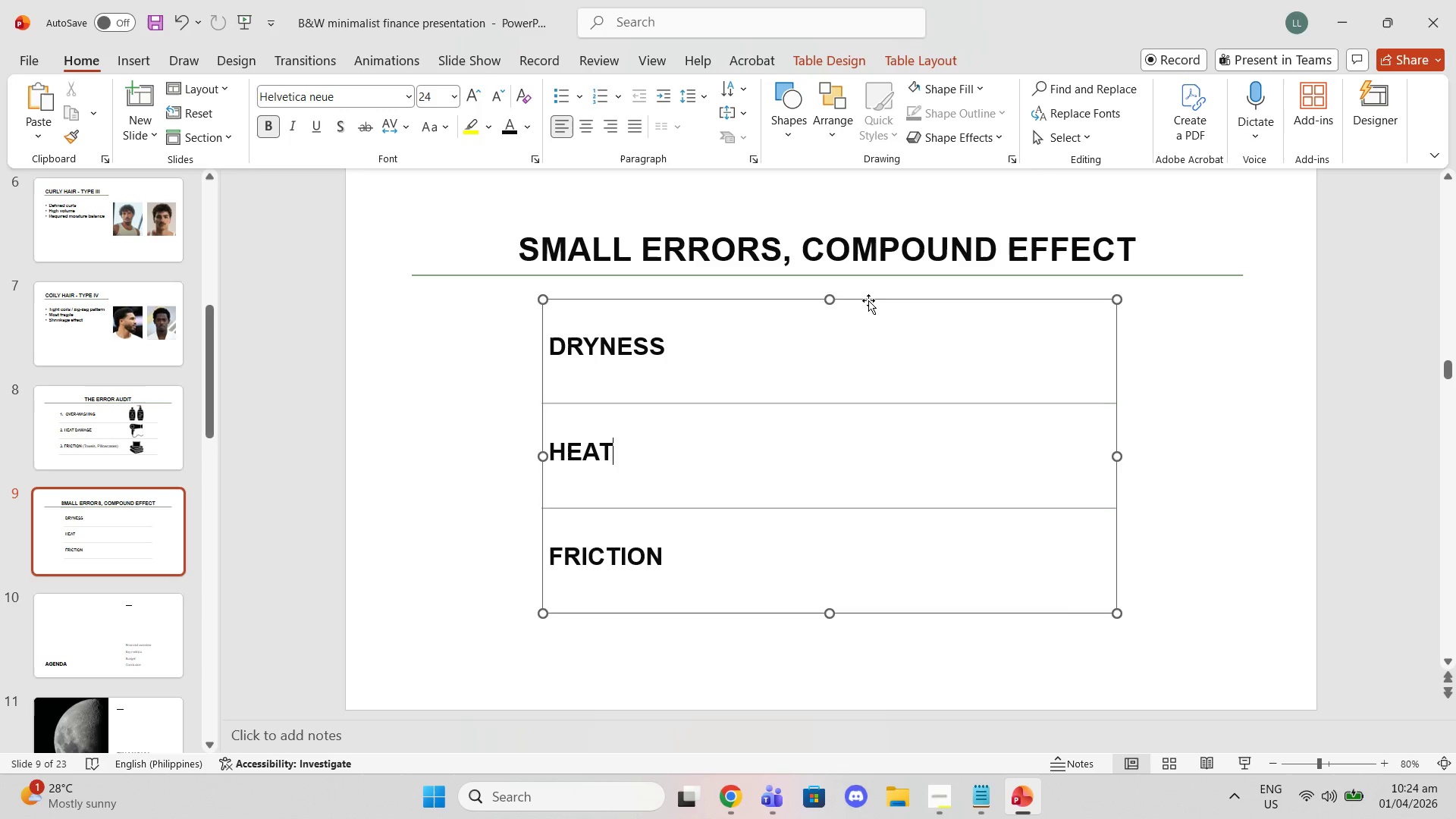 
left_click([867, 356])
 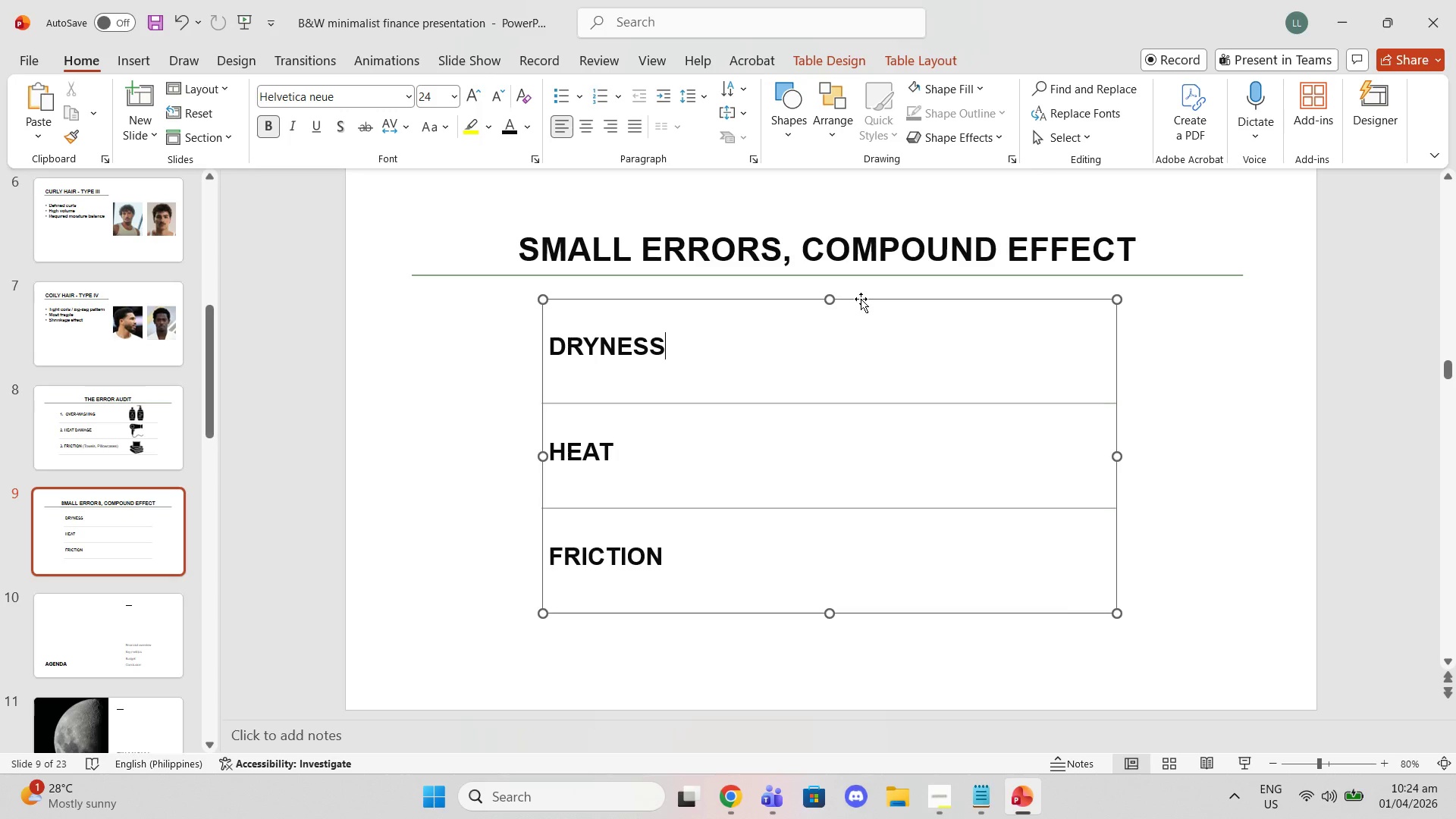 
left_click([861, 299])
 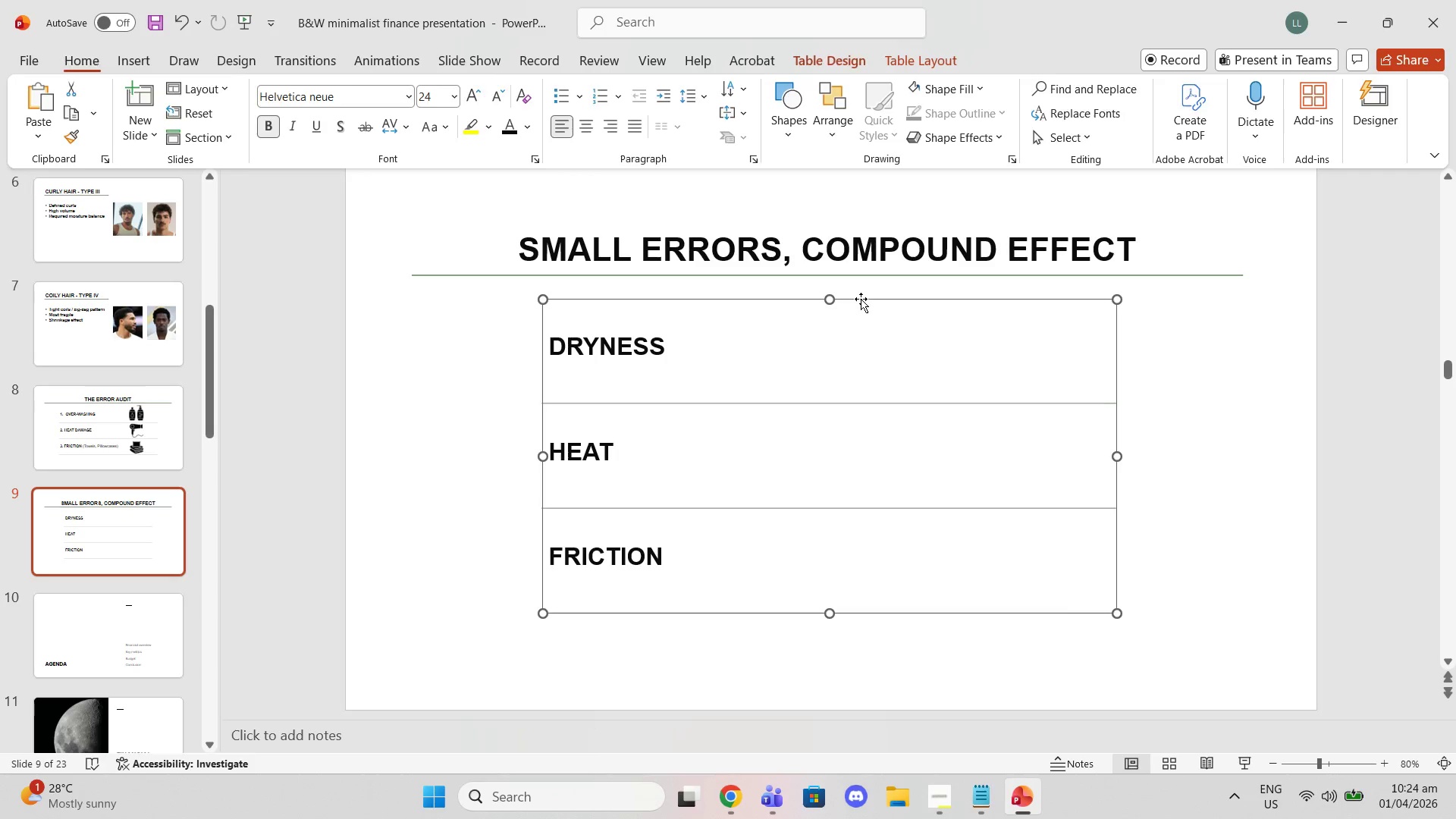 
left_click_drag(start_coordinate=[861, 299], to_coordinate=[871, 331])
 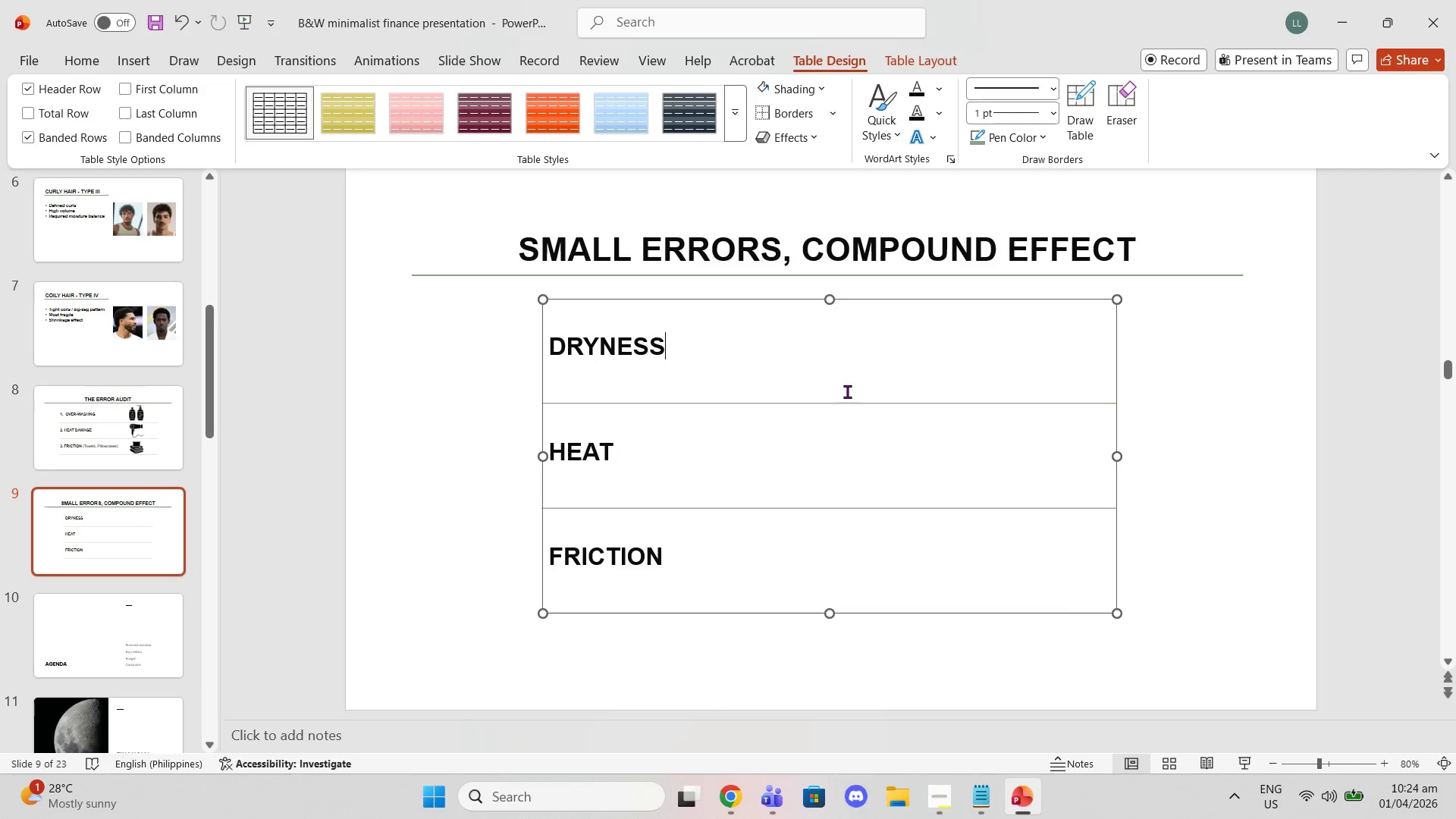 
left_click([847, 391])
 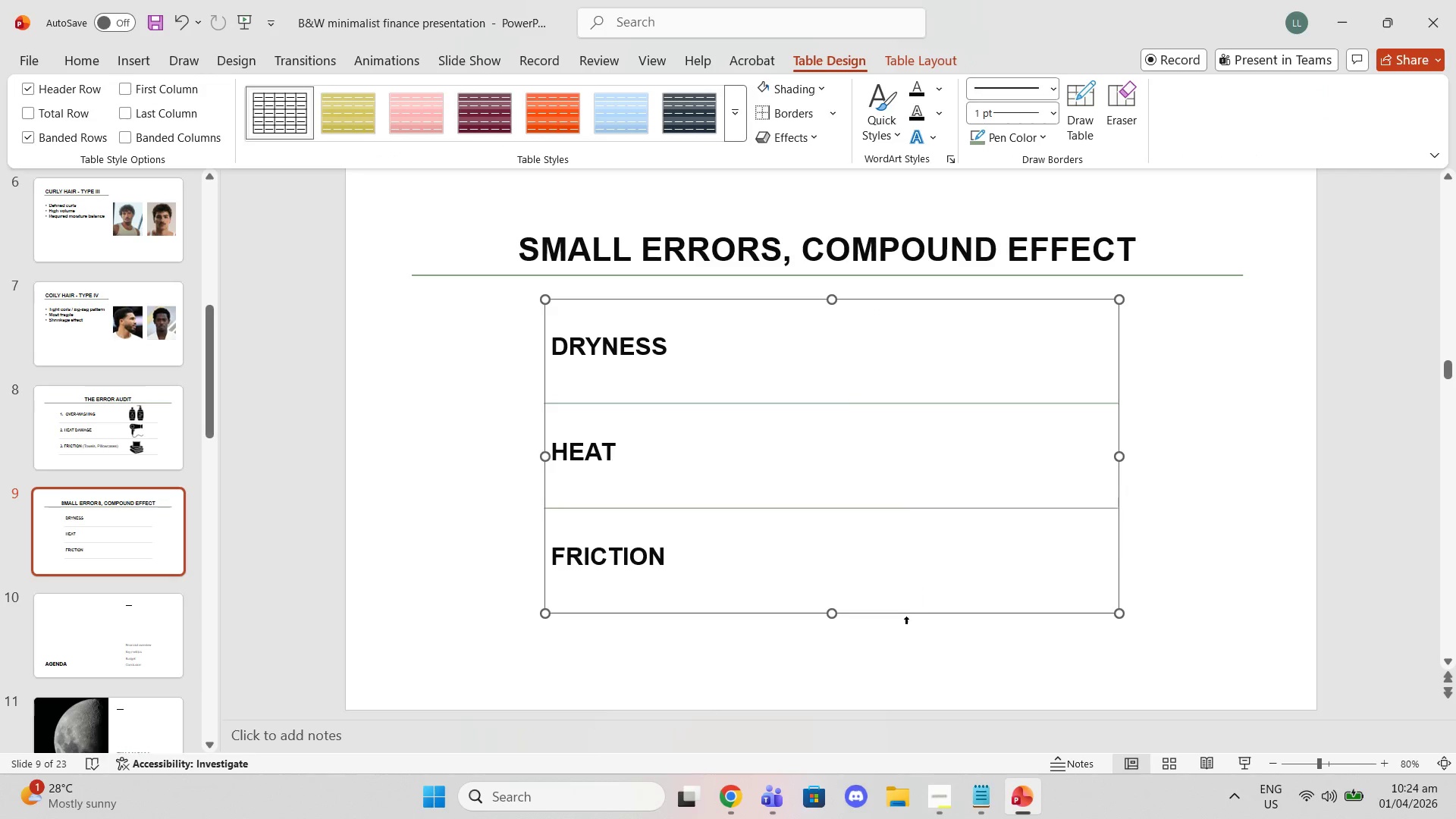 
left_click_drag(start_coordinate=[900, 611], to_coordinate=[892, 618])
 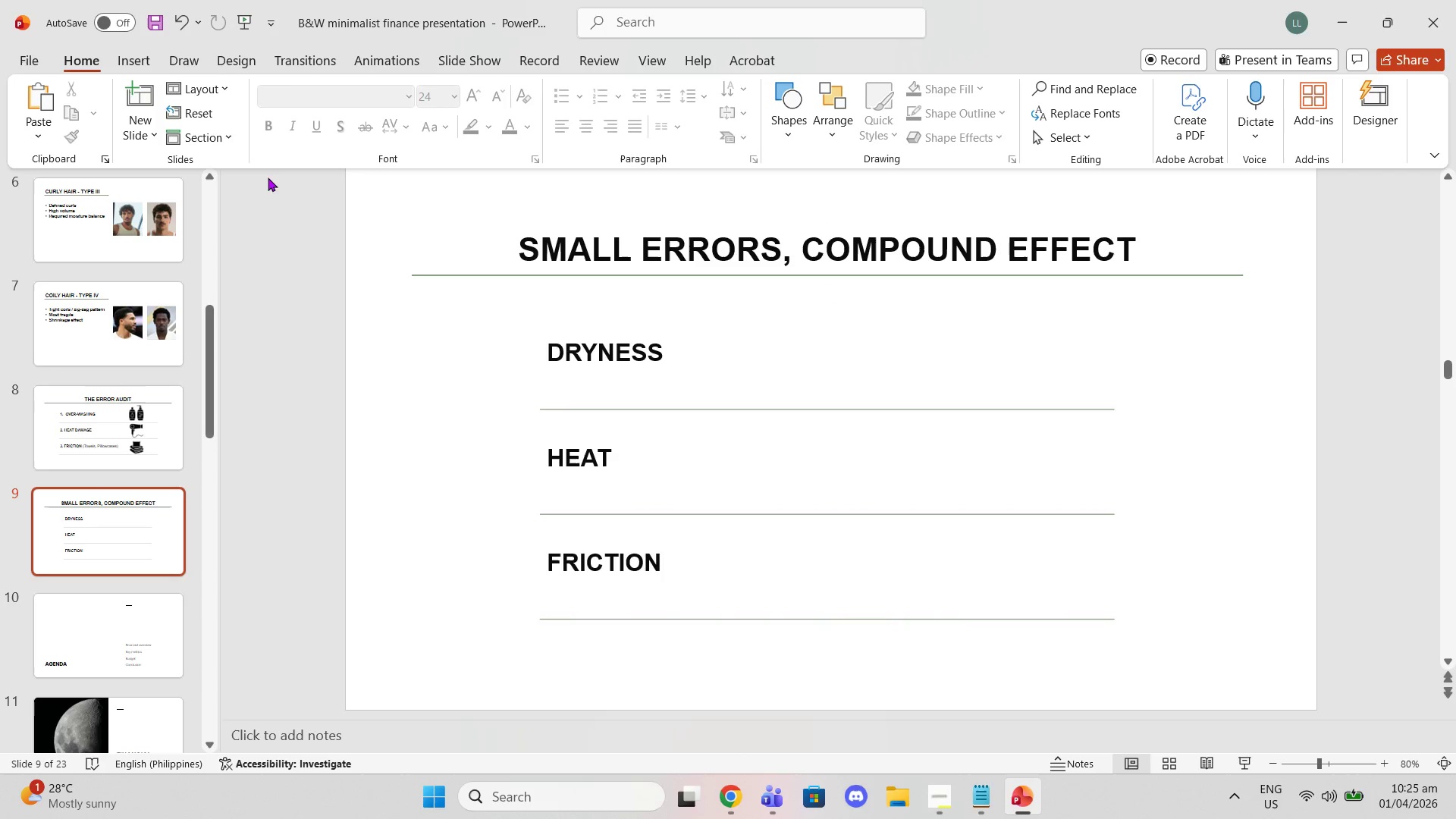 
left_click([140, 55])
 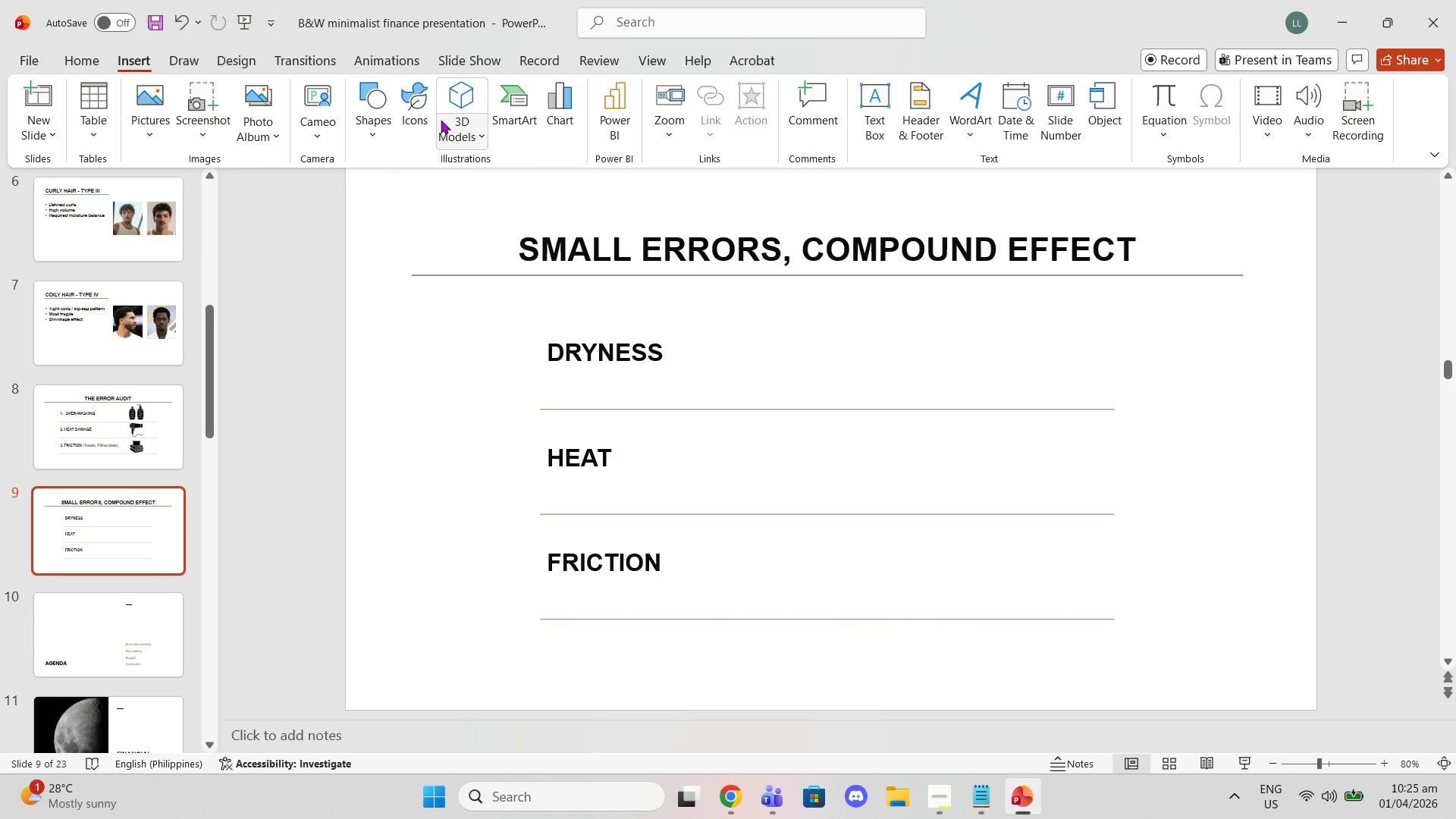 
left_click([375, 120])
 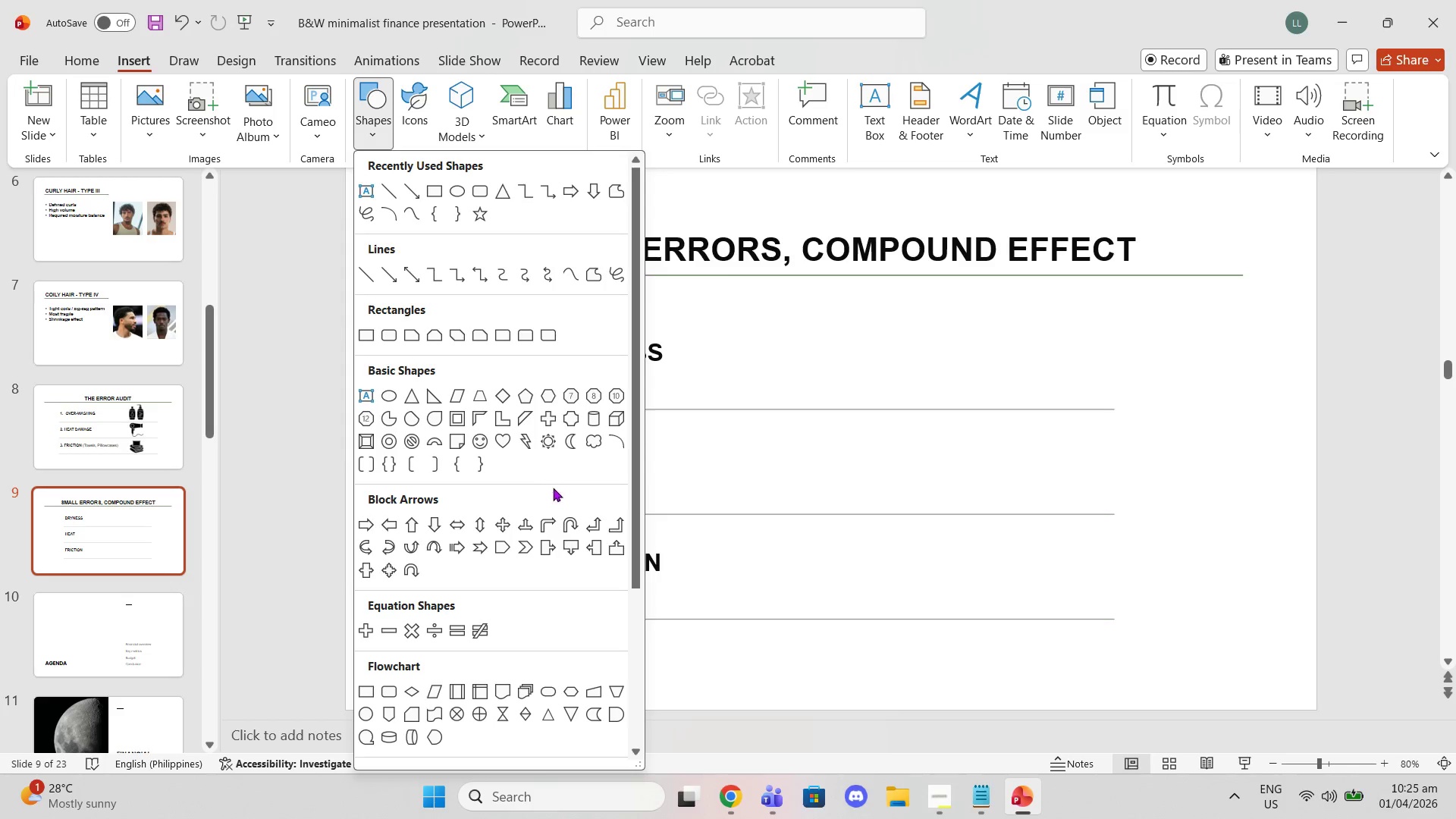 
scroll: coordinate [566, 472], scroll_direction: down, amount: 2.0
 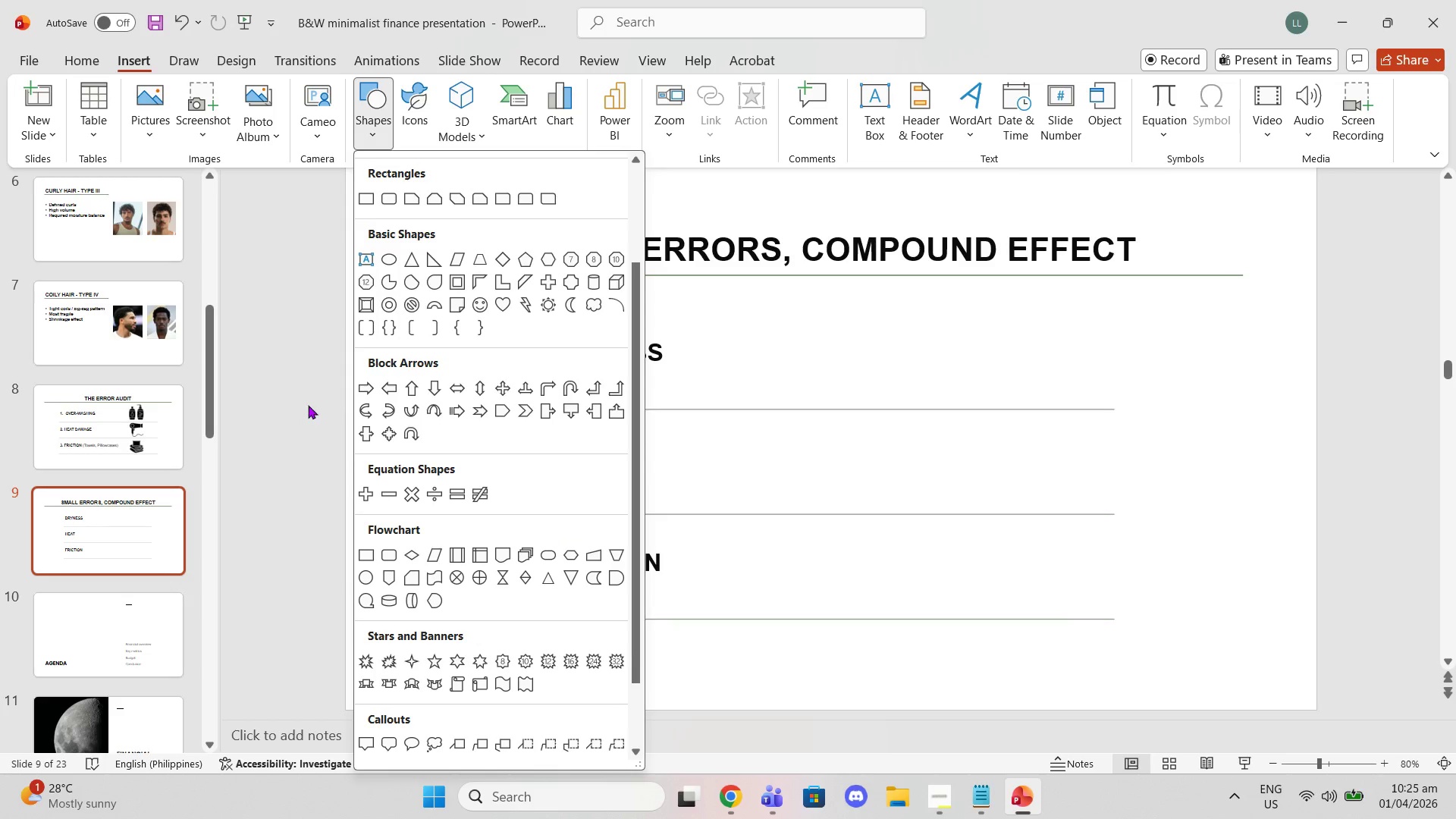 
left_click([370, 383])
 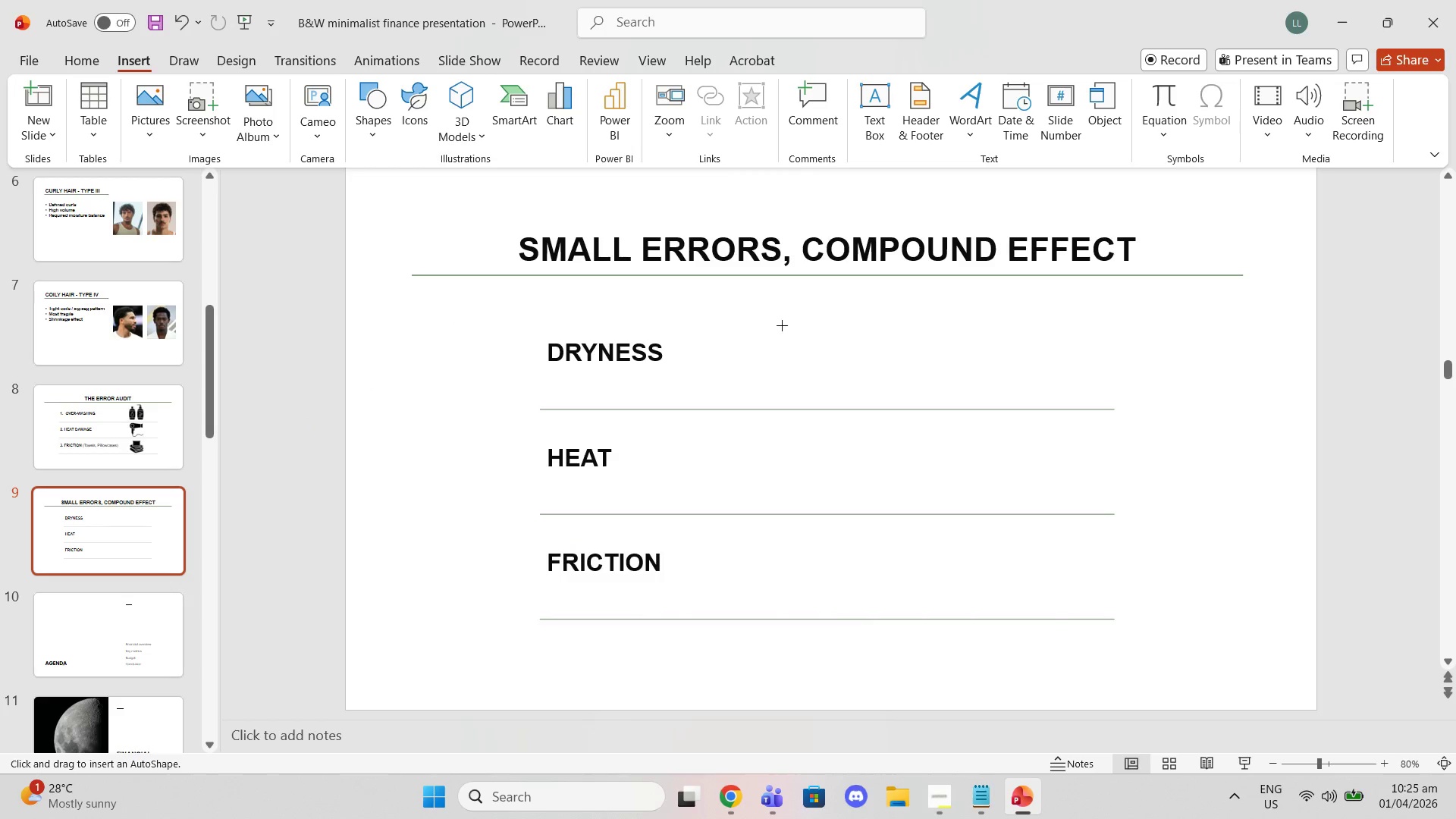 
left_click_drag(start_coordinate=[753, 335], to_coordinate=[901, 373])
 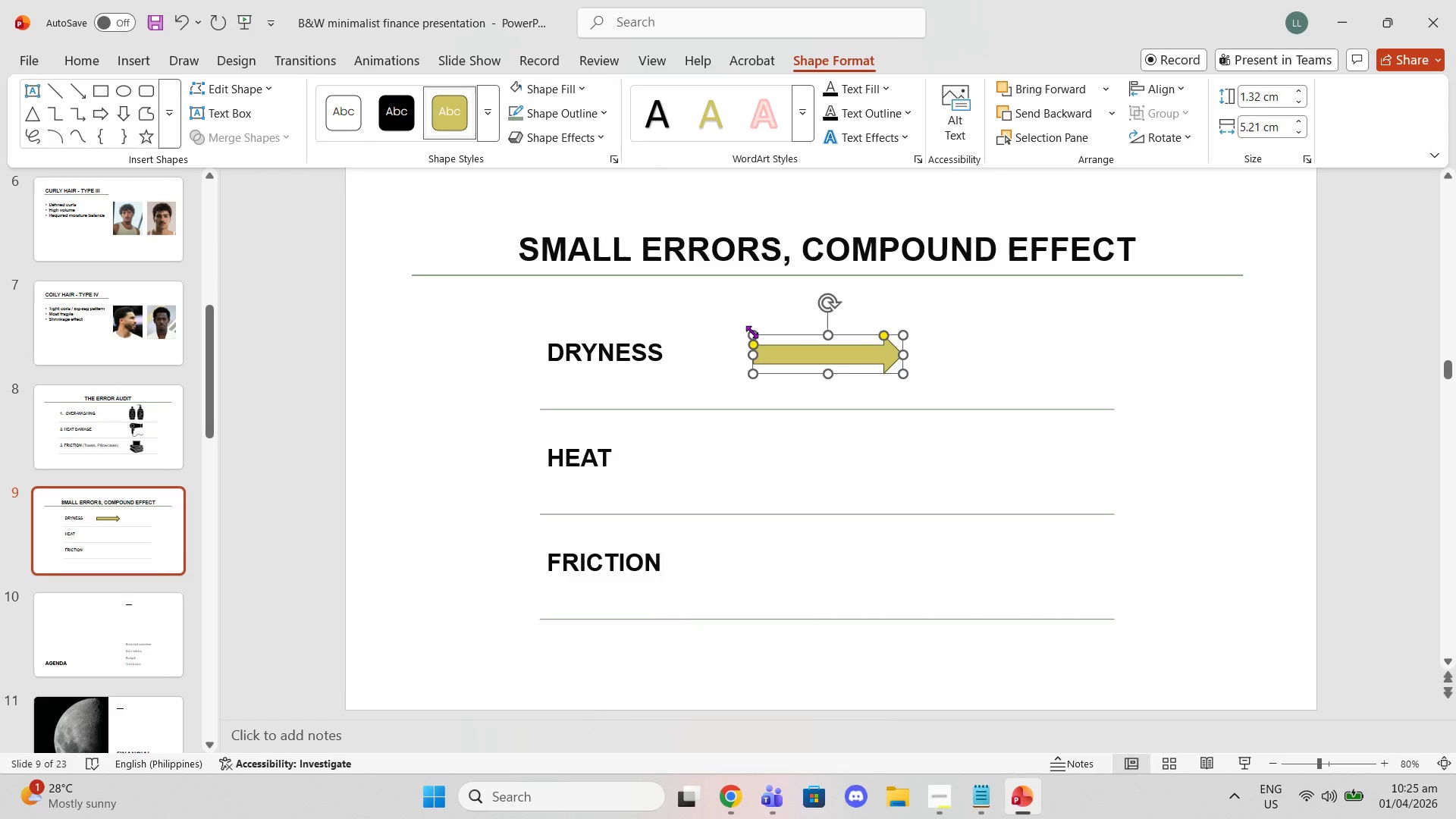 
left_click_drag(start_coordinate=[752, 331], to_coordinate=[735, 312])
 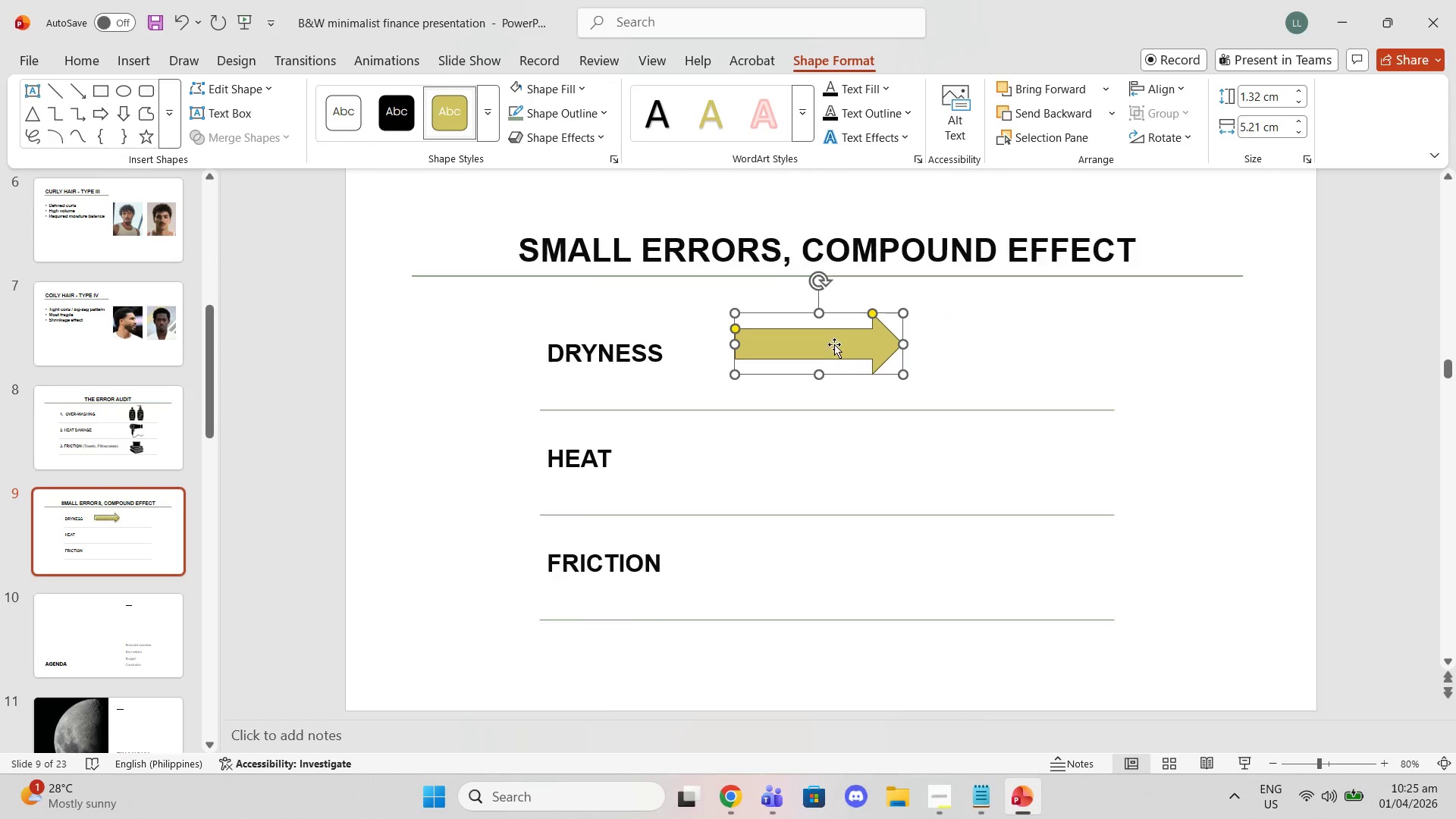 
left_click_drag(start_coordinate=[834, 343], to_coordinate=[847, 348])
 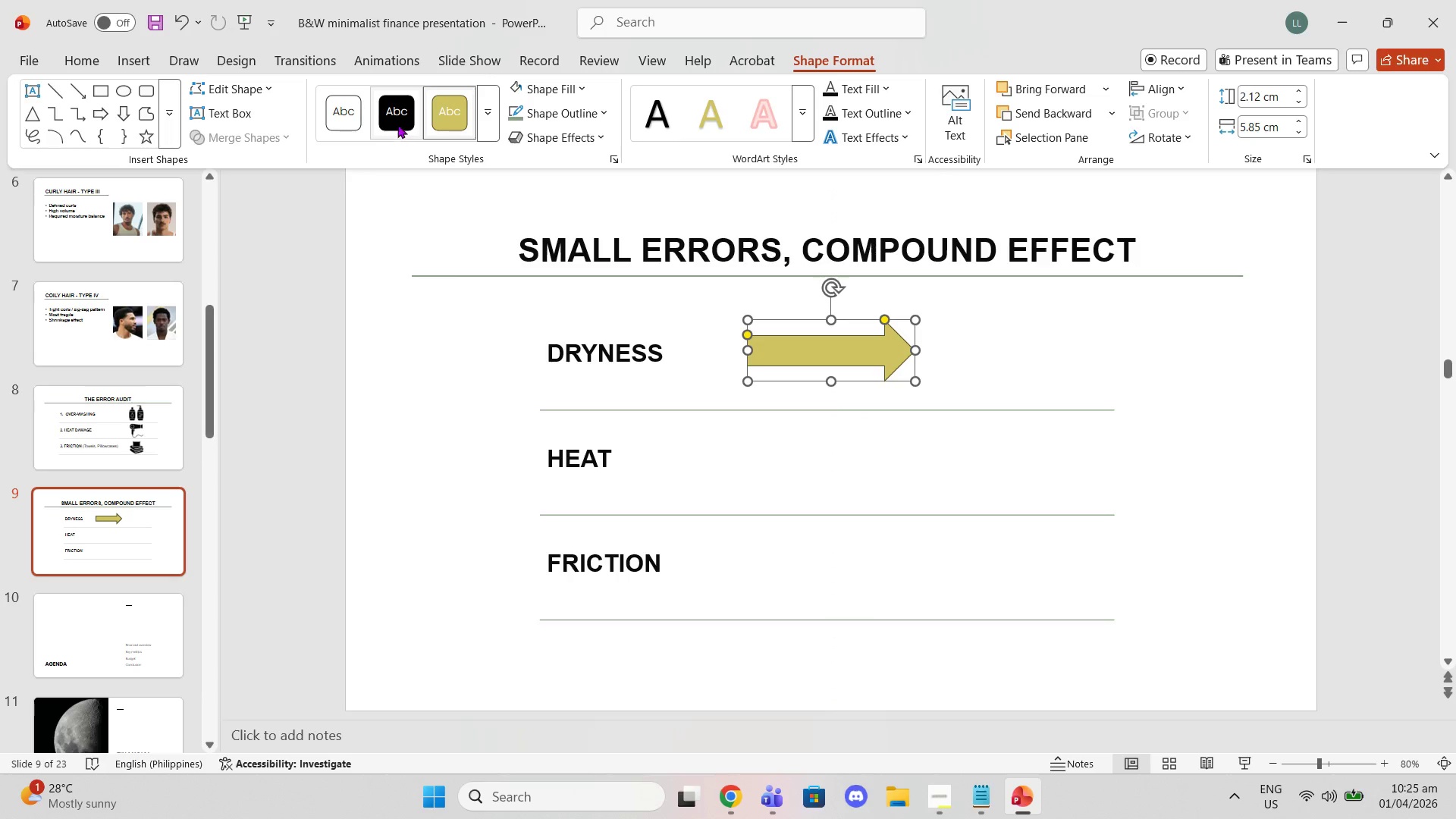 
left_click([403, 115])
 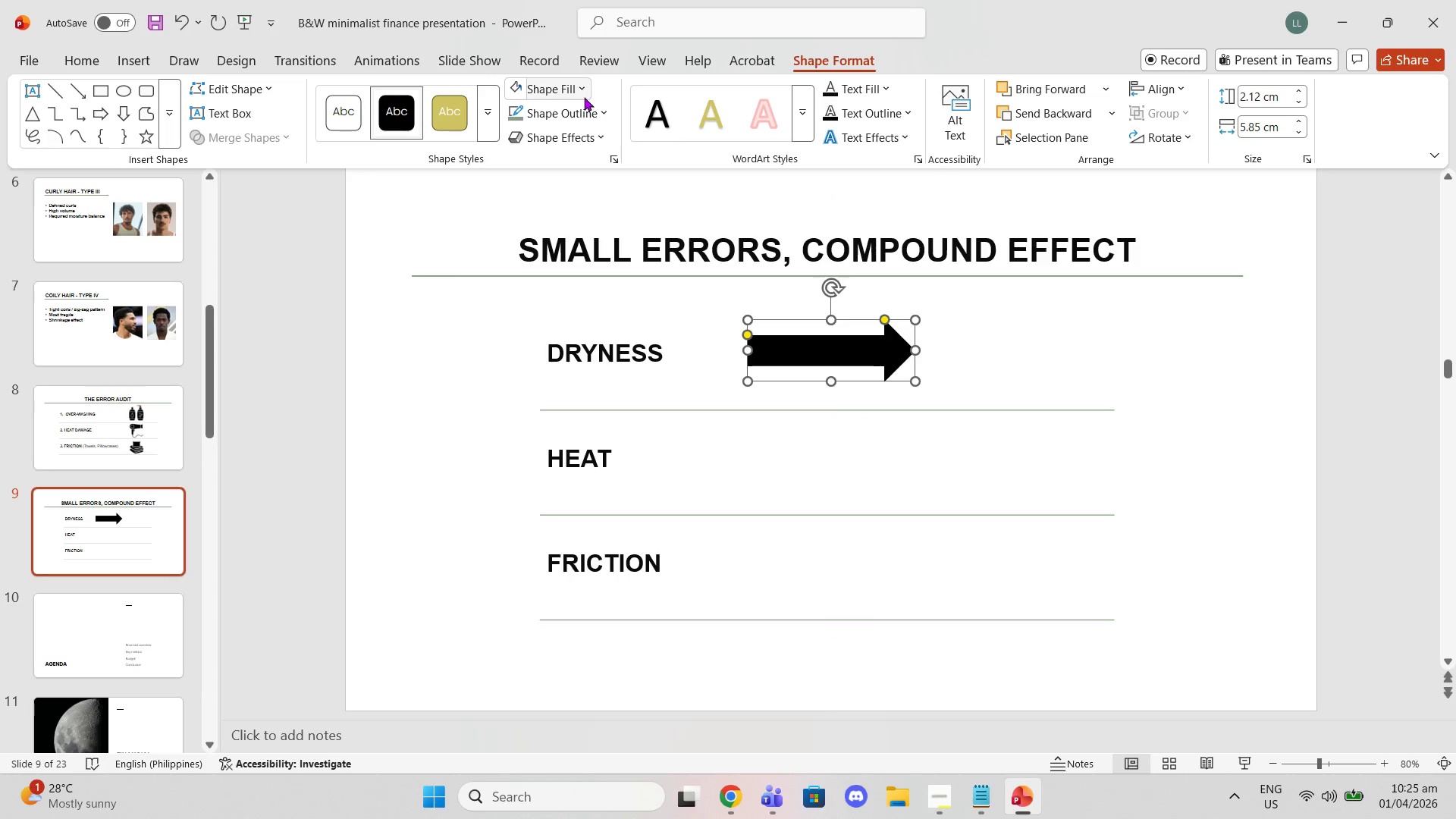 
left_click([601, 111])
 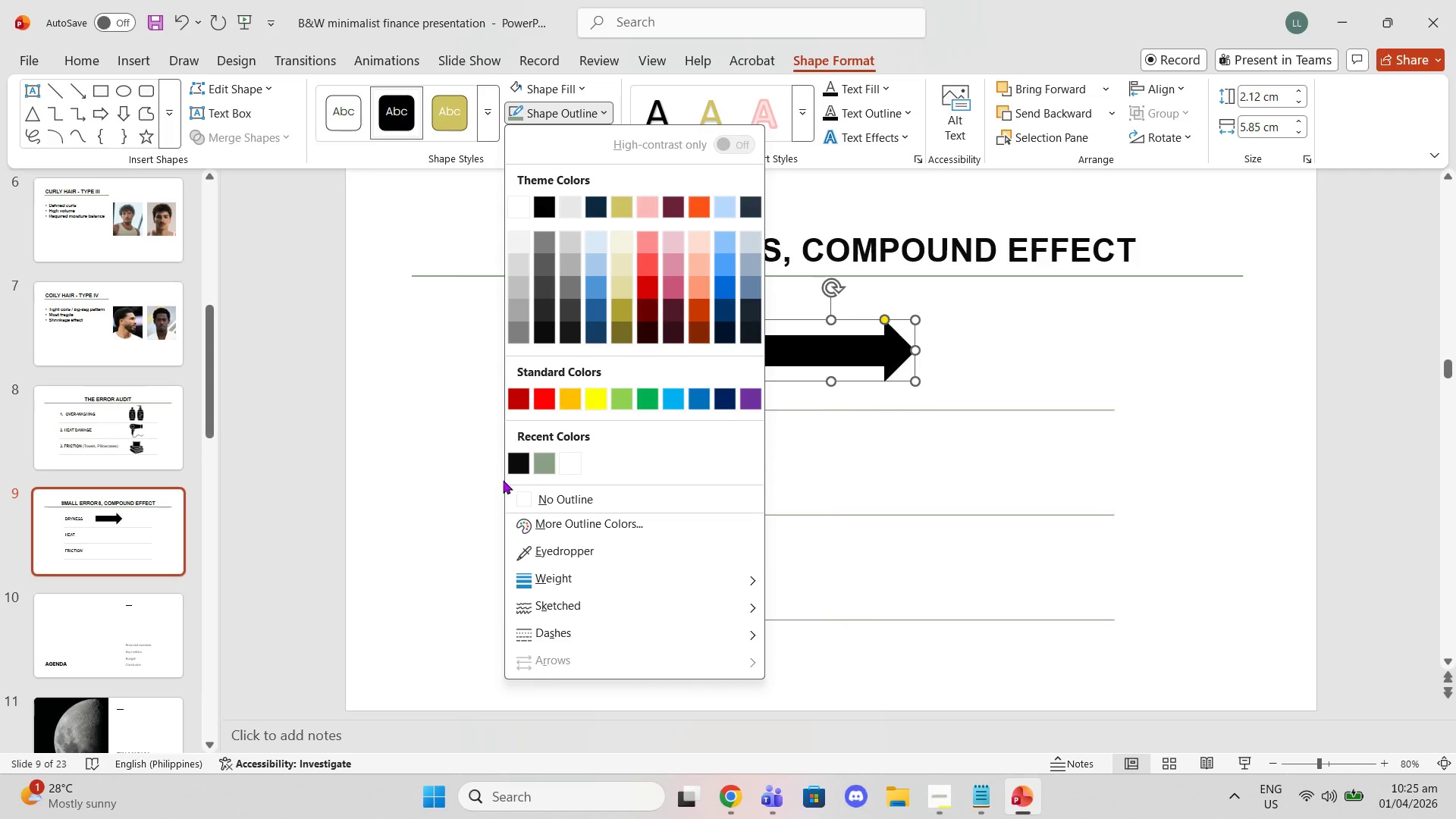 
left_click([519, 463])
 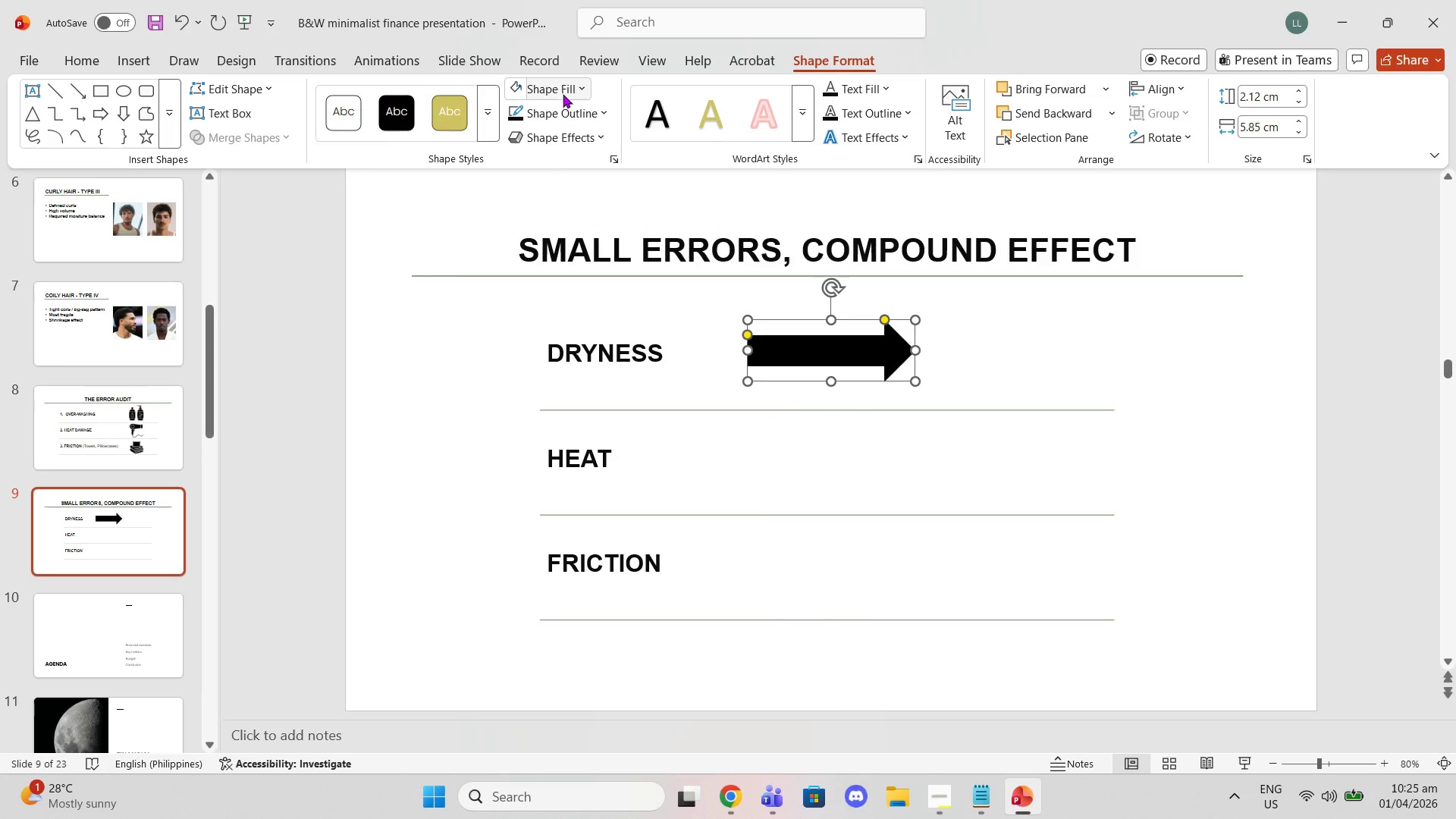 
left_click([560, 89])
 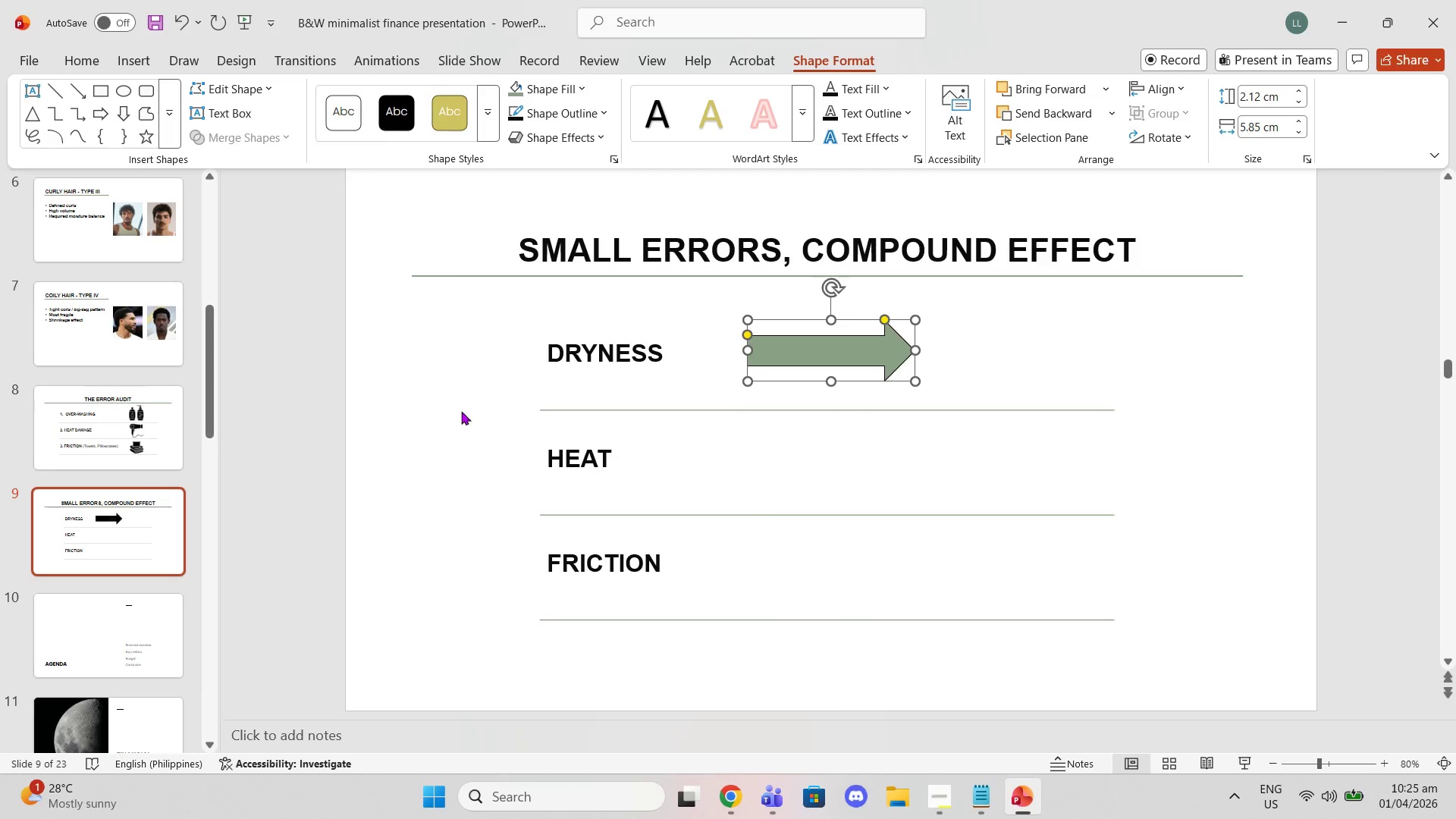 
left_click([322, 375])
 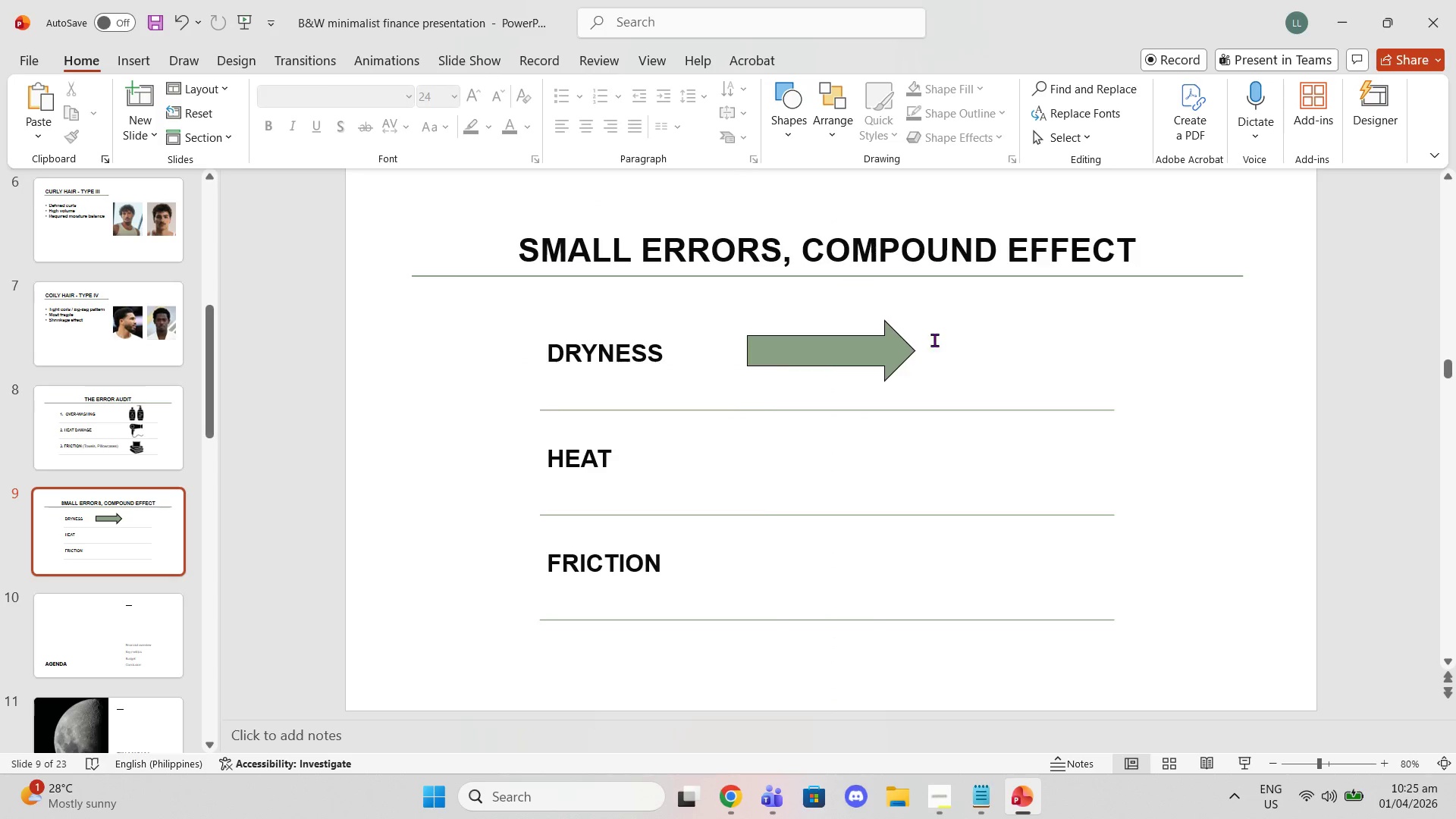 
left_click([901, 343])
 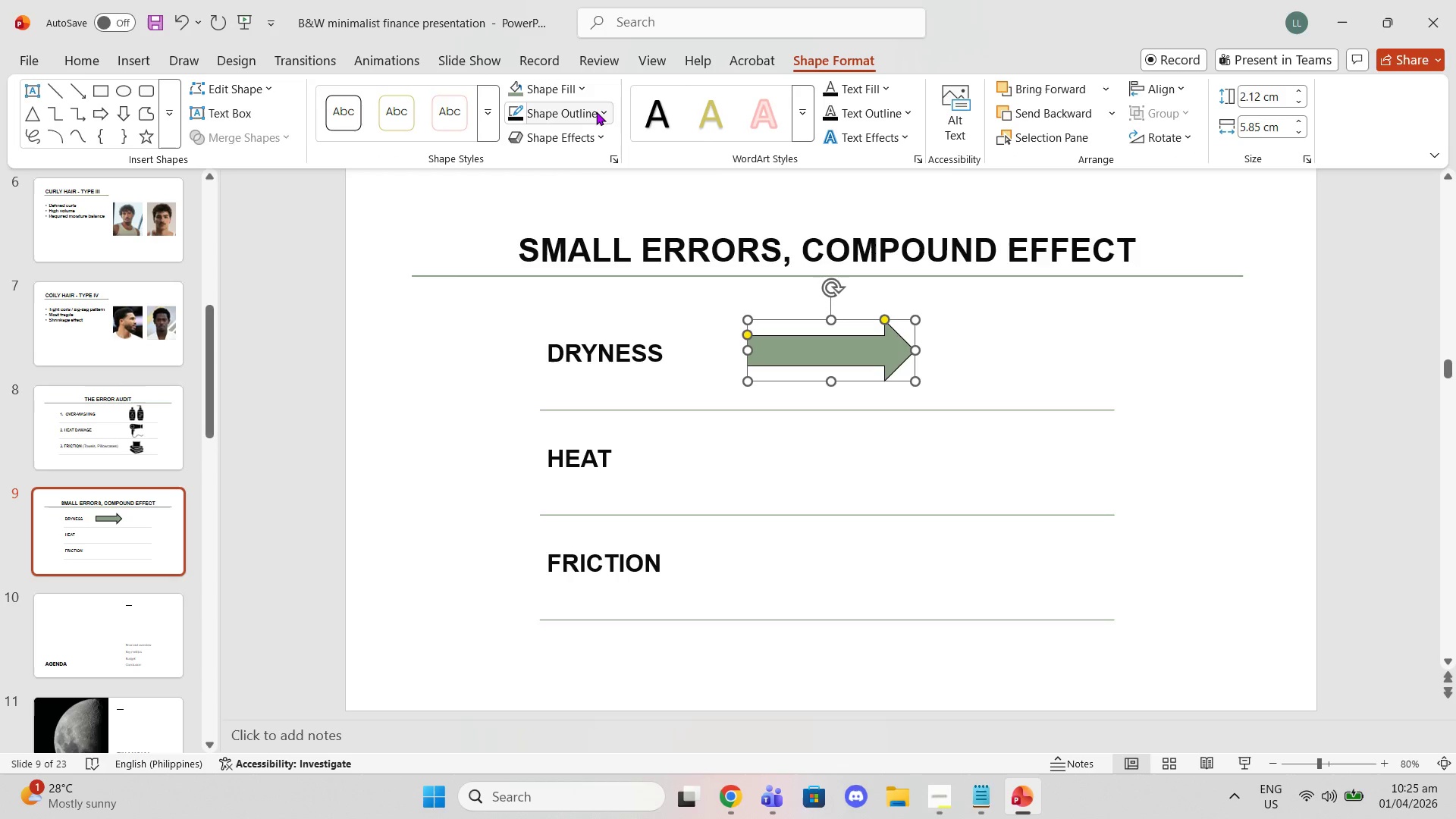 
left_click([596, 111])
 